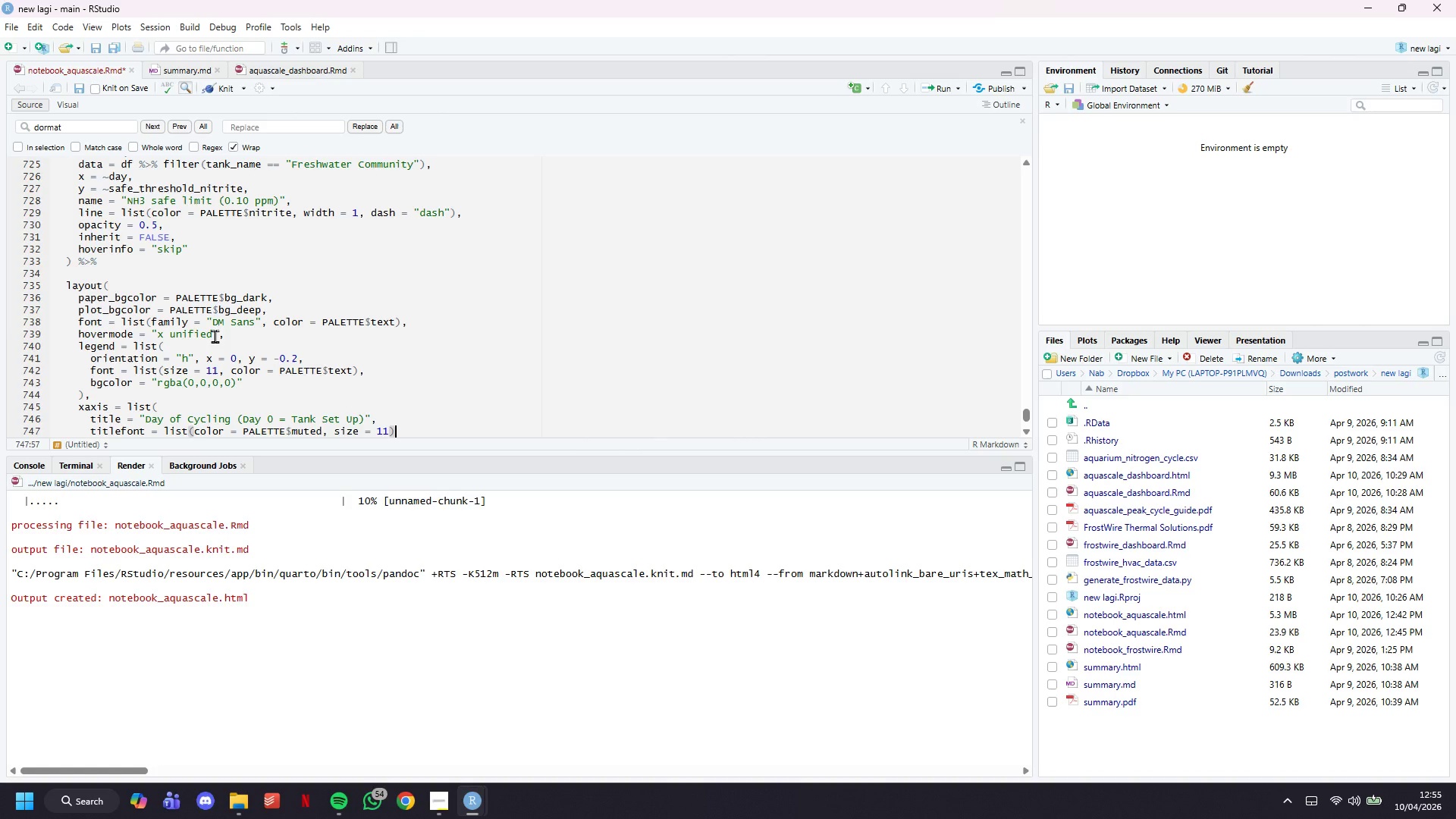 
key(Comma)
 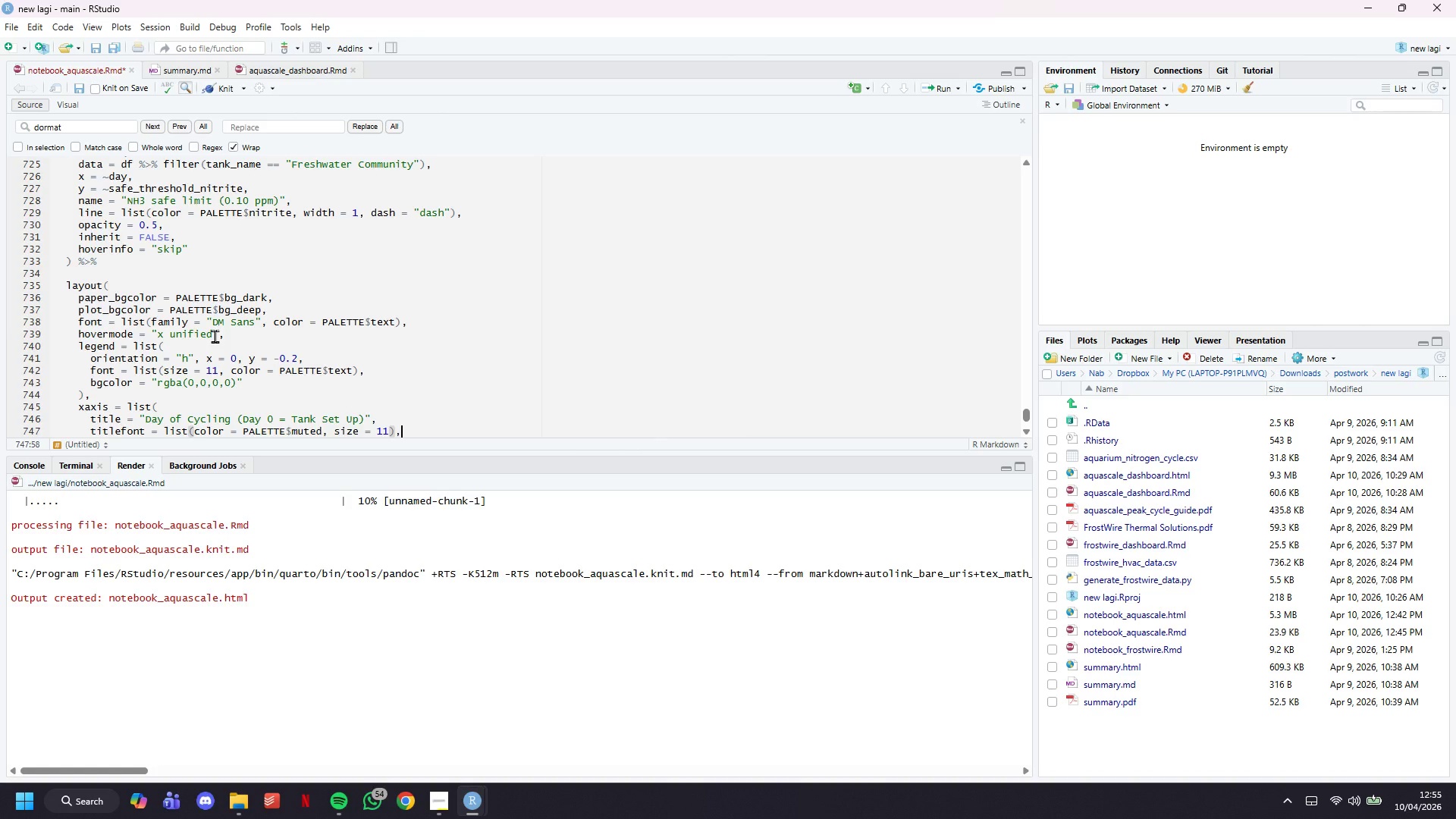 
key(Enter)
 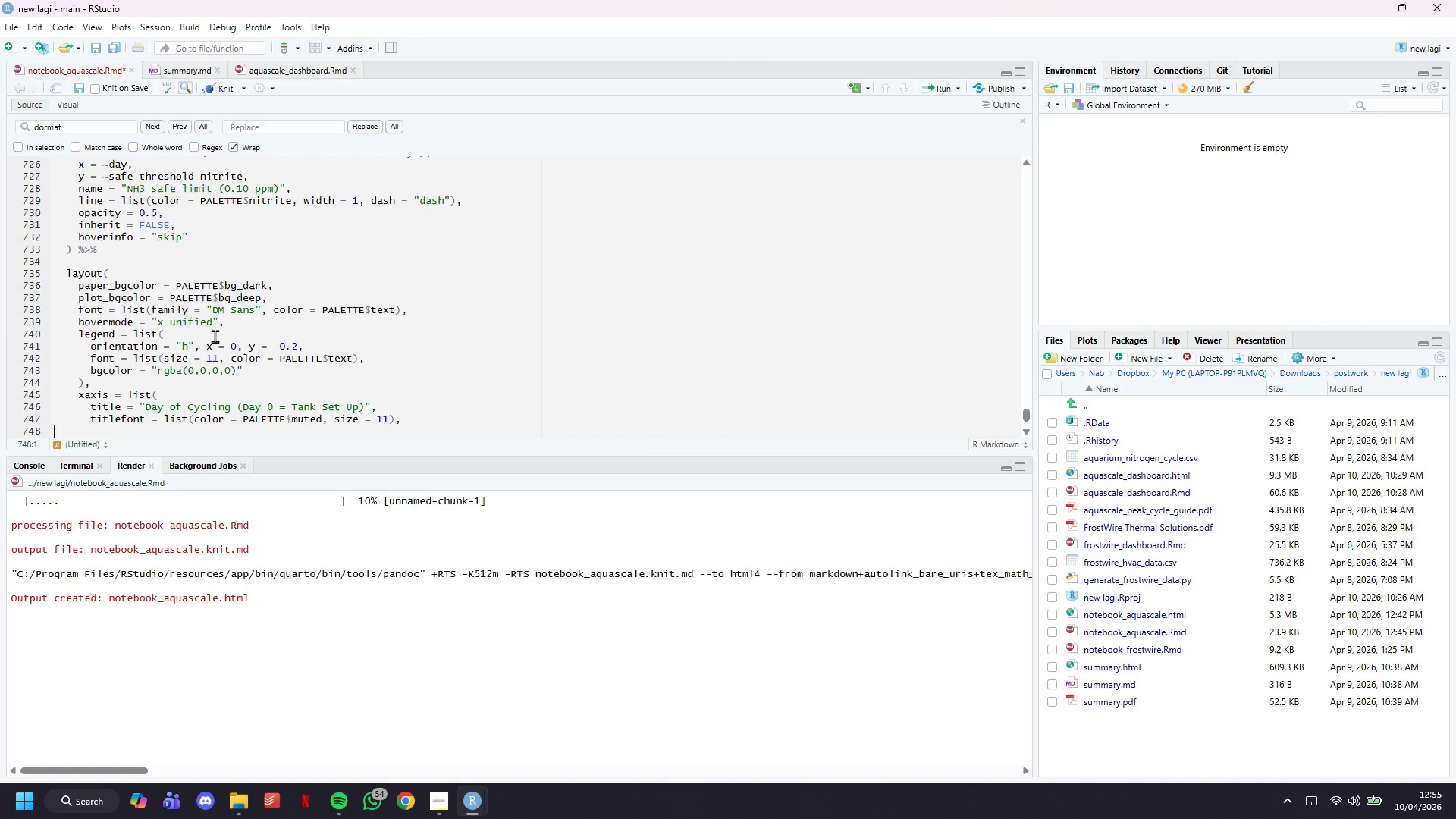 
key(Tab)
 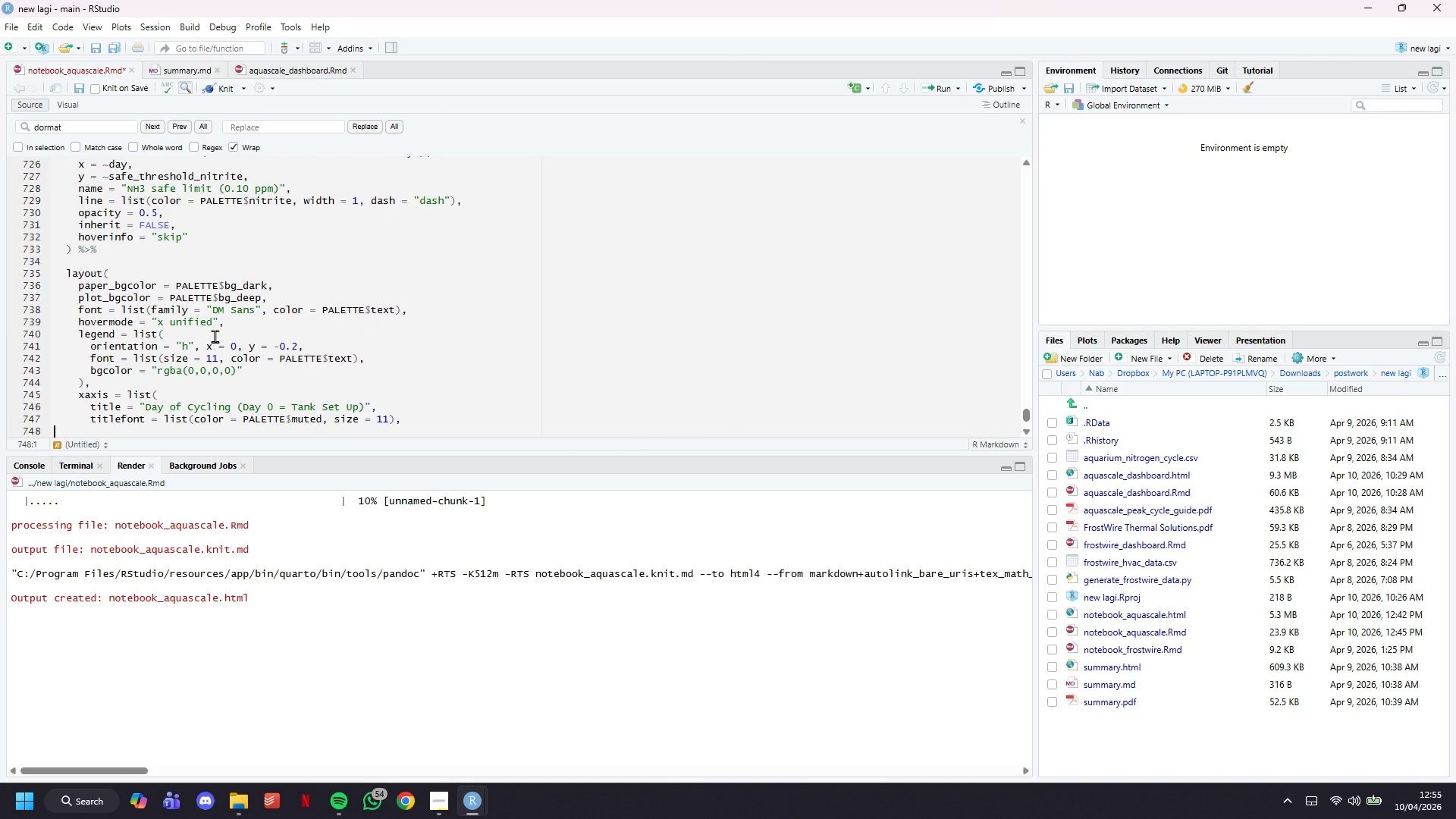 
key(Tab)
 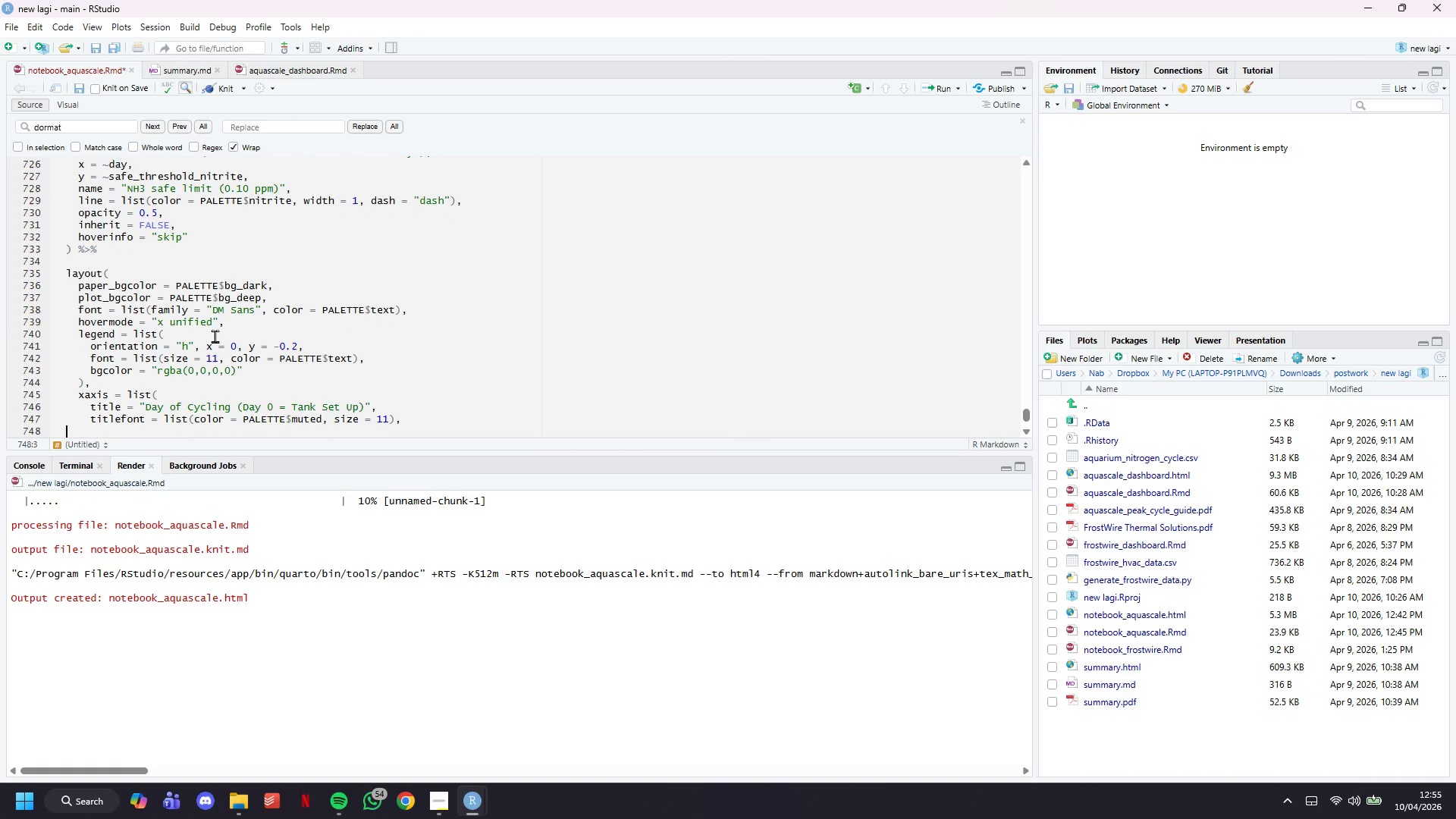 
key(Tab)
 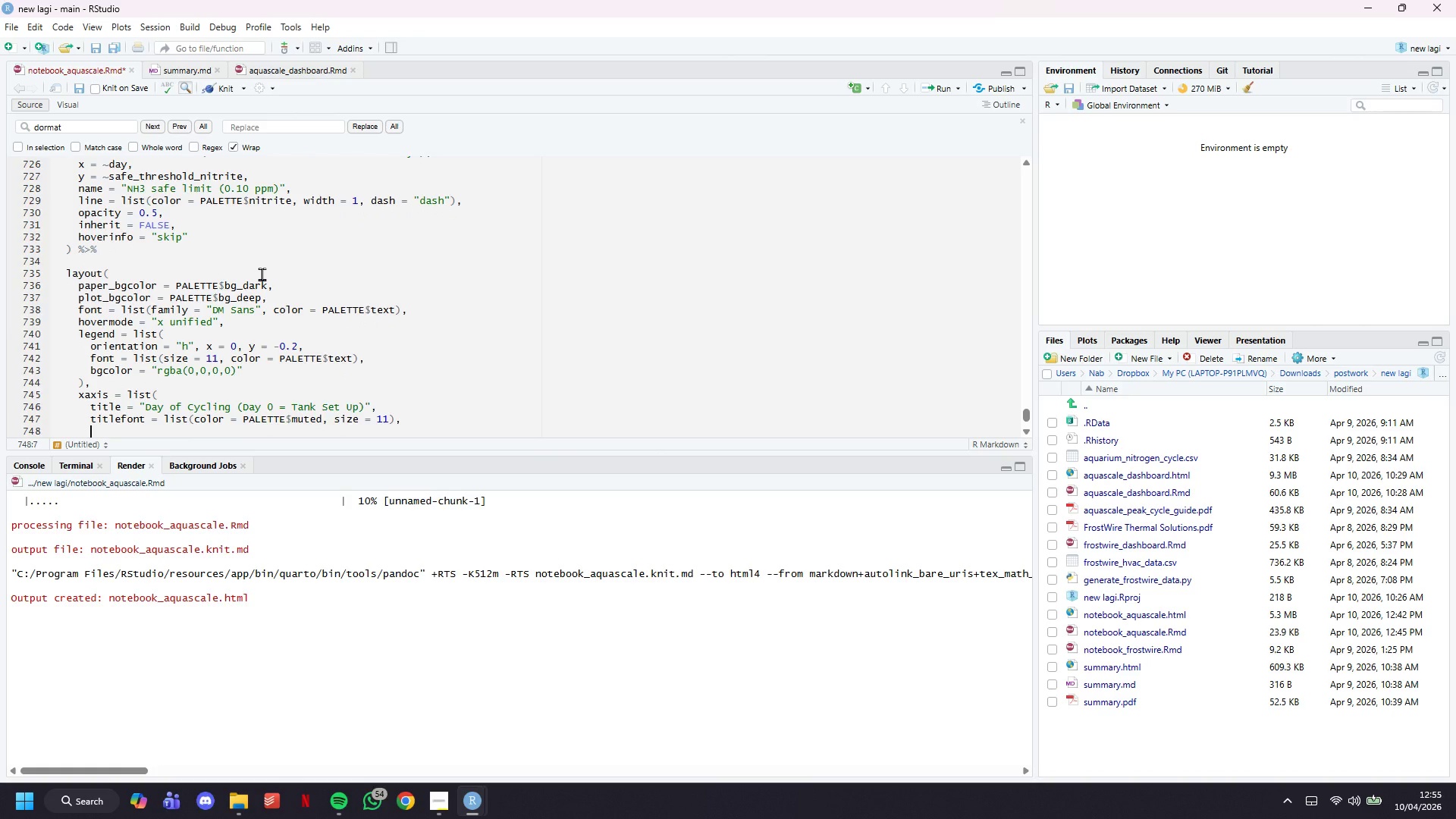 
scroll: coordinate [274, 250], scroll_direction: down, amount: 3.0
 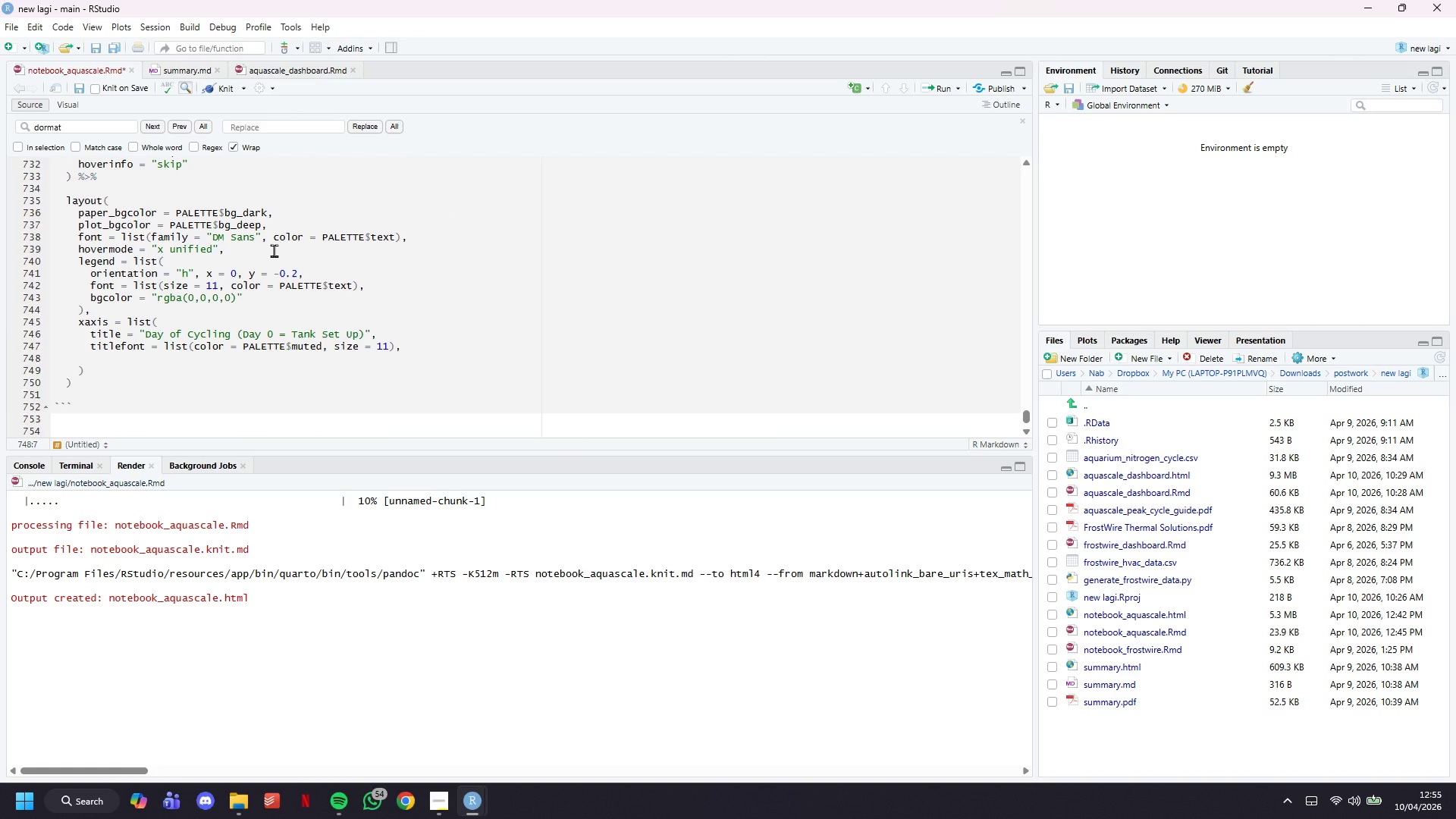 
type(tickfont = list(color = PALETTE$muted)
 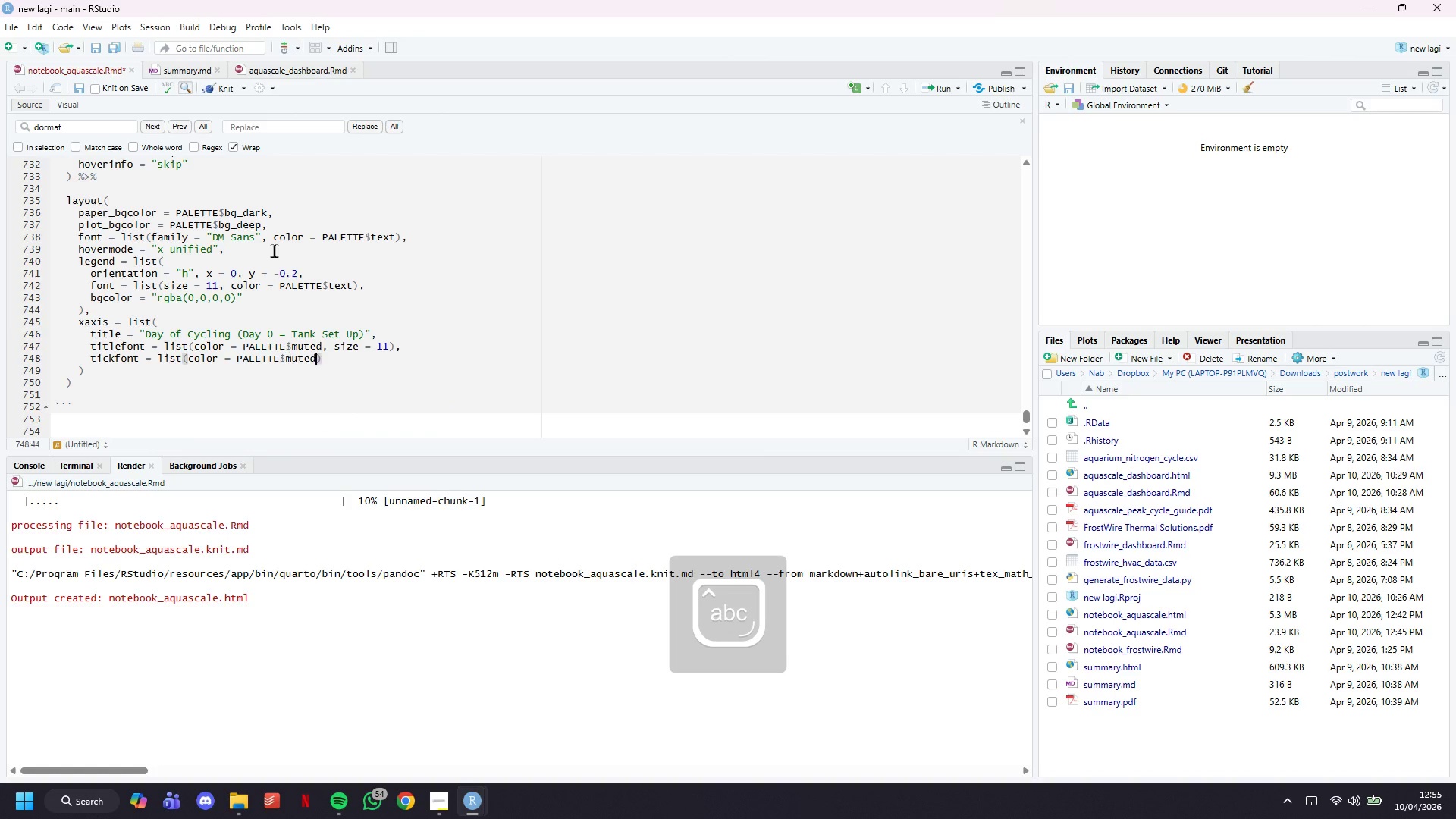 
 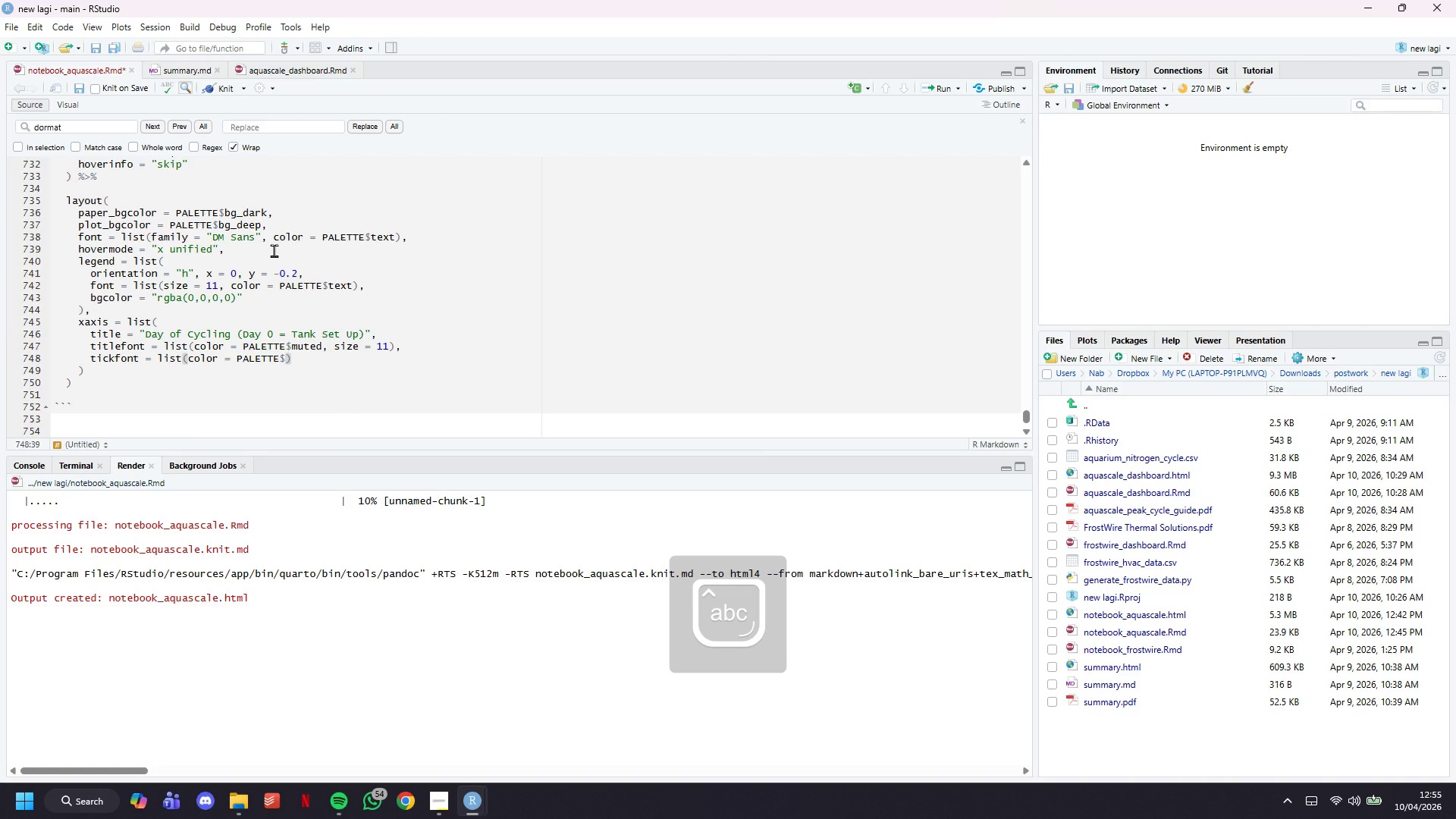 
key(ArrowRight)
 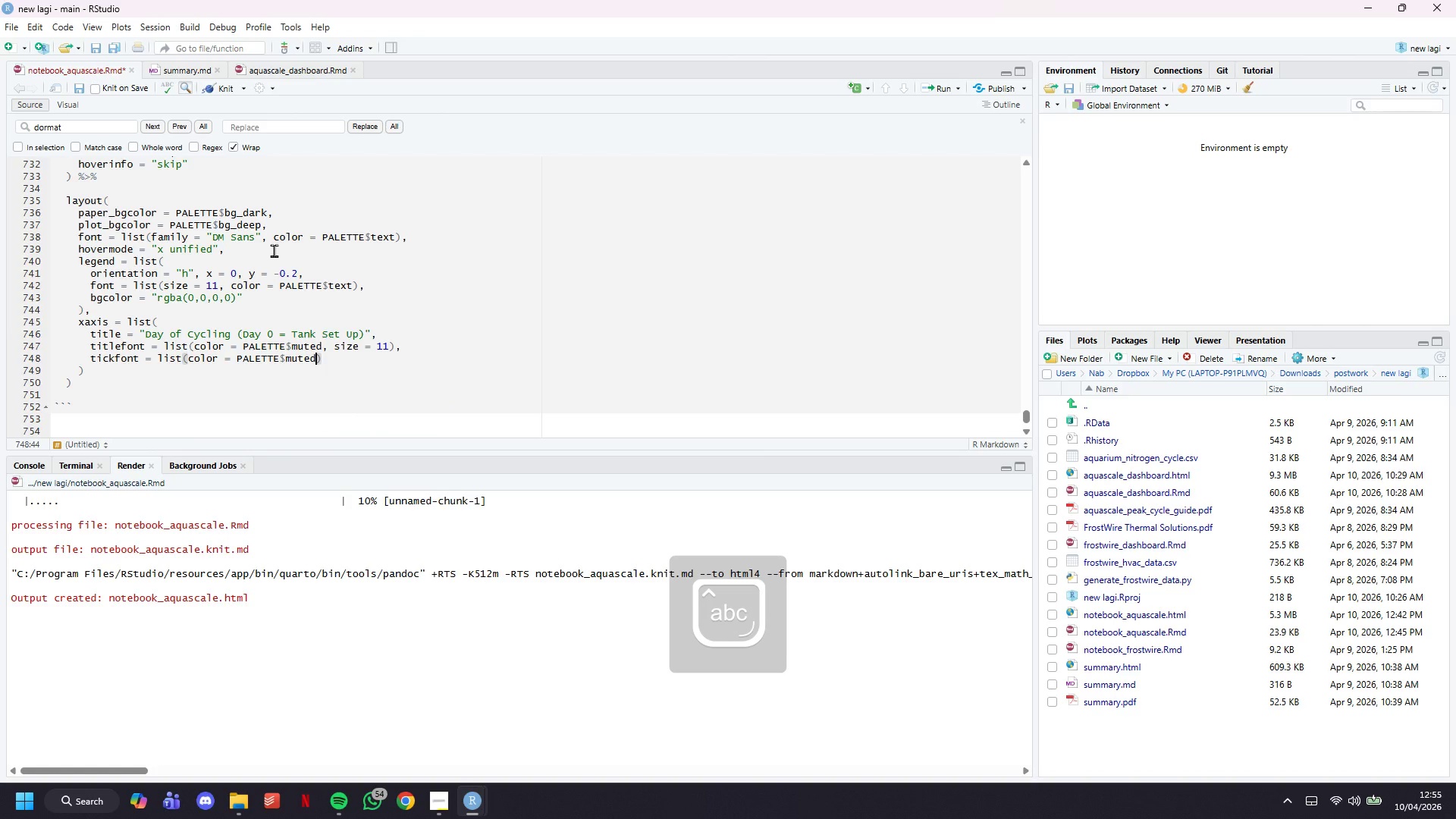 
key(Comma)
 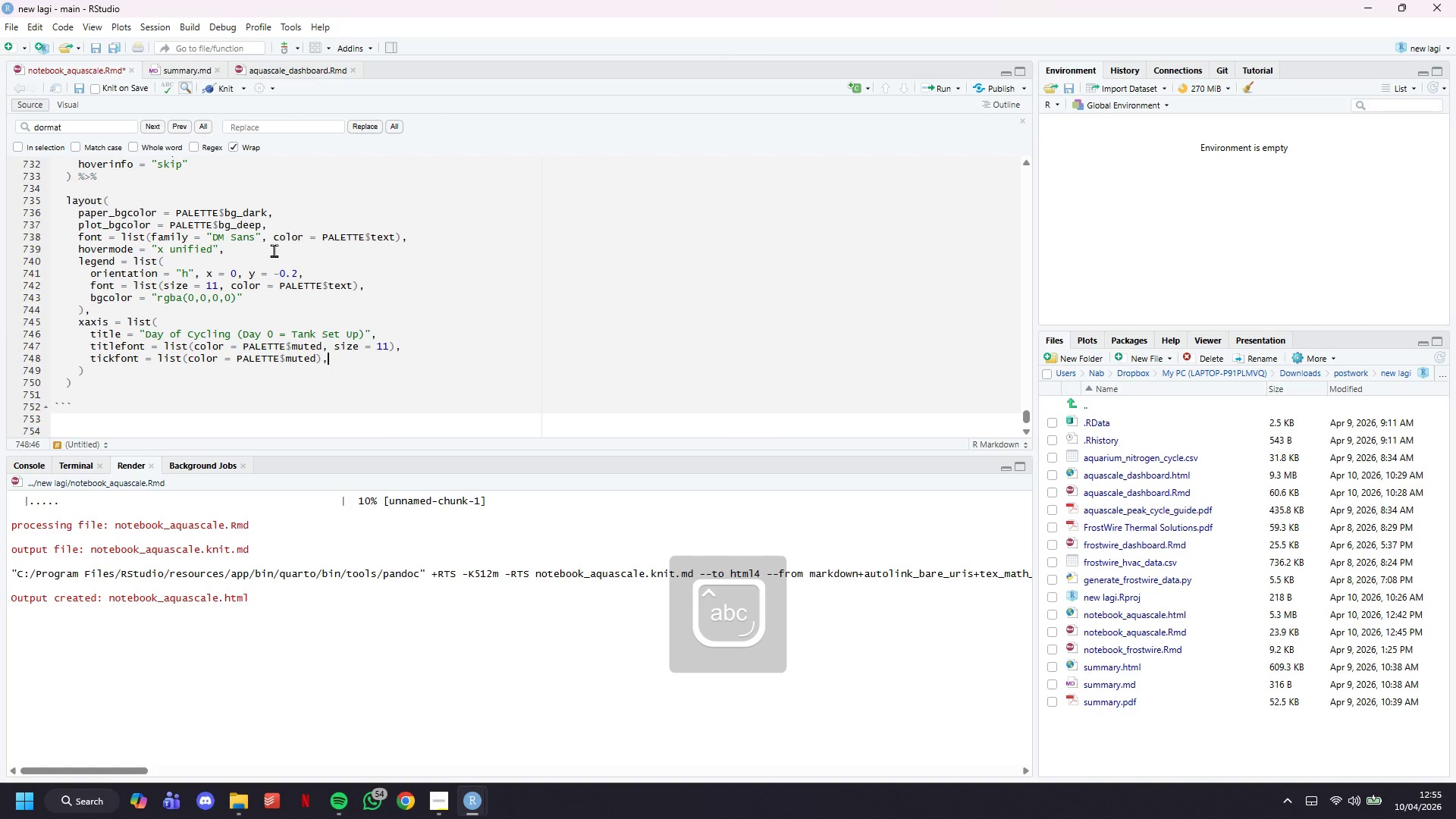 
key(Enter)
 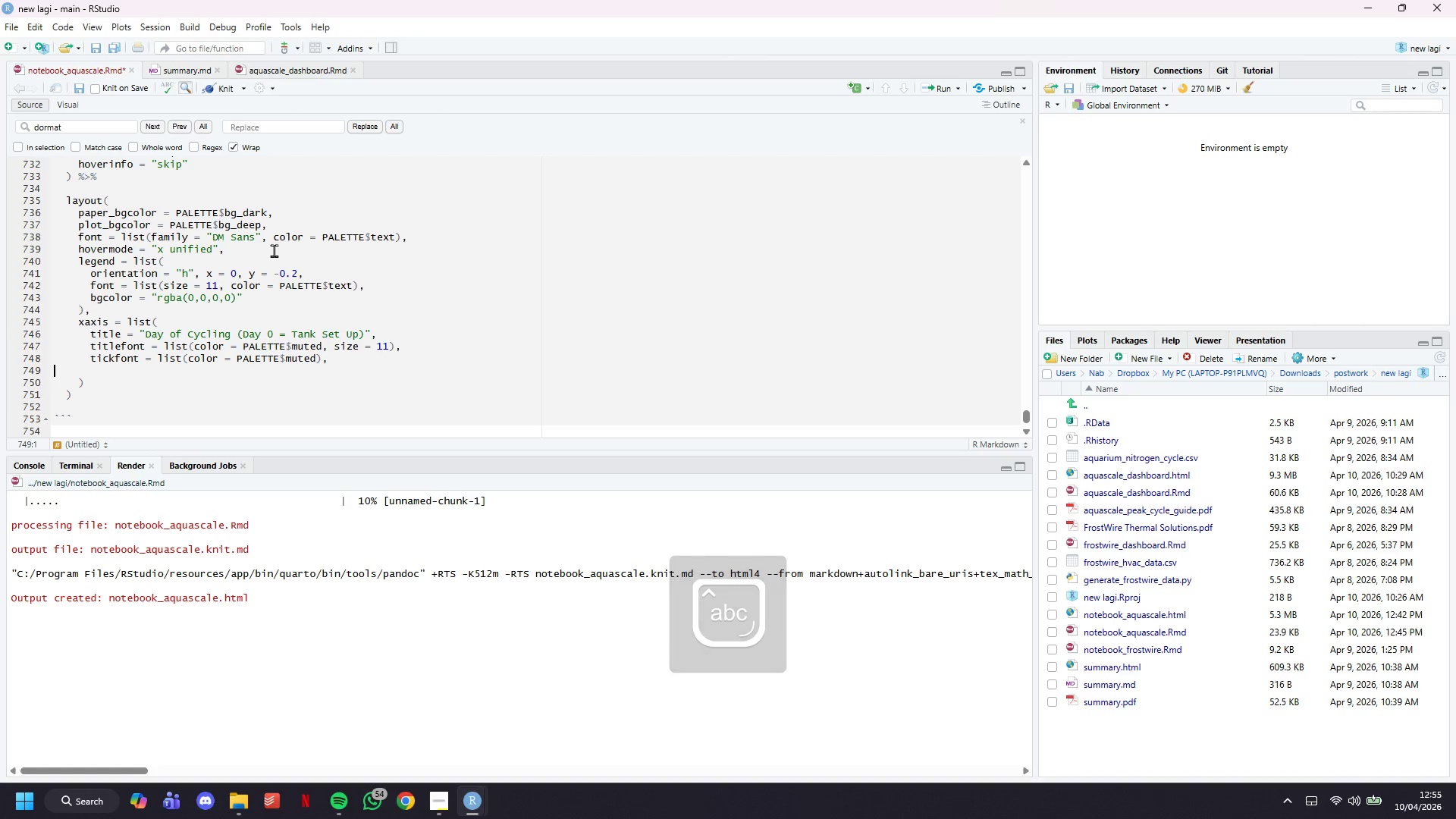 
key(Tab)
key(Tab)
key(Tab)
type(showgrid = TRUEm)
key(Backspace)
type(,)
 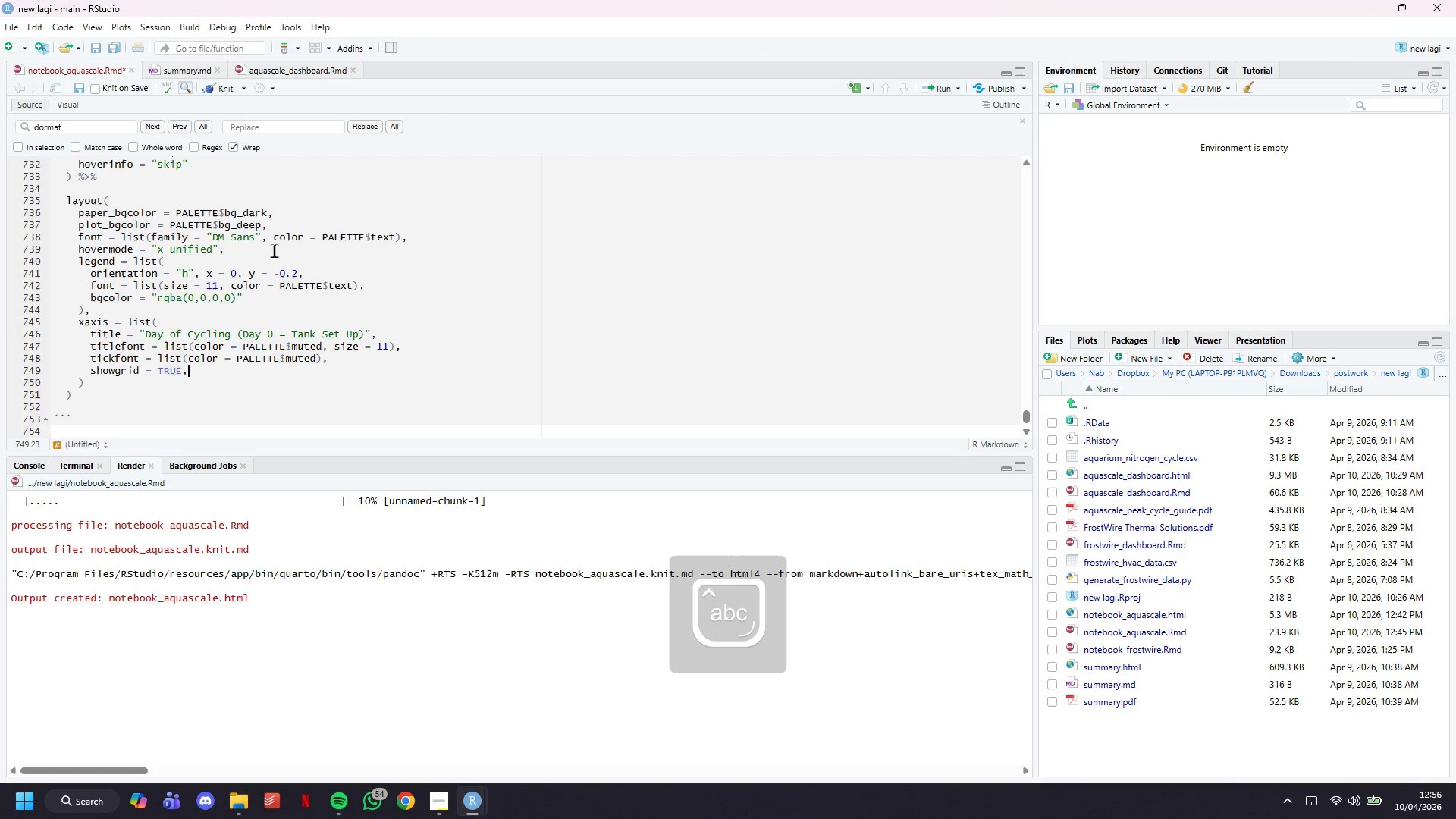 
key(Enter)
 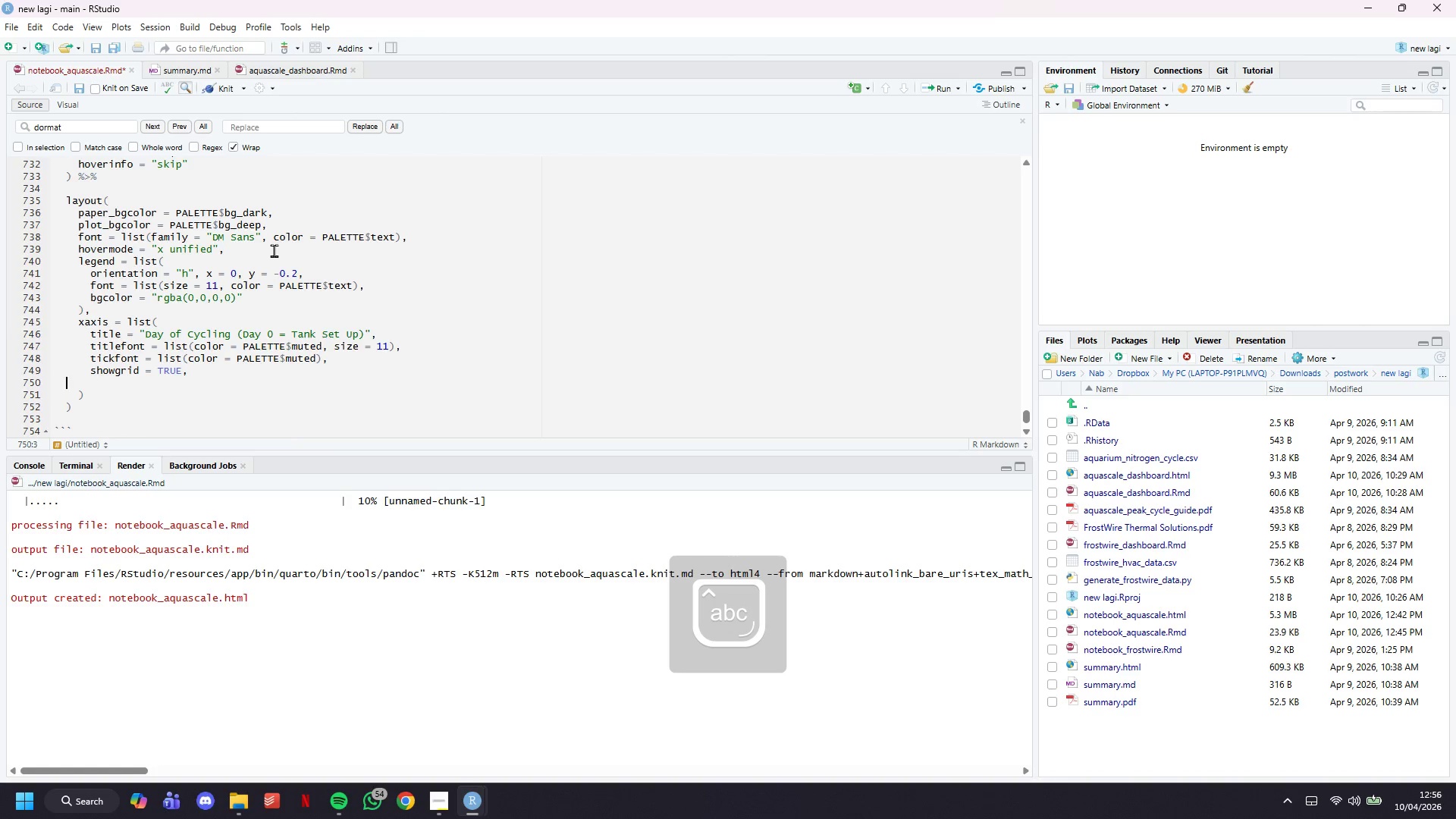 
key(Tab)
 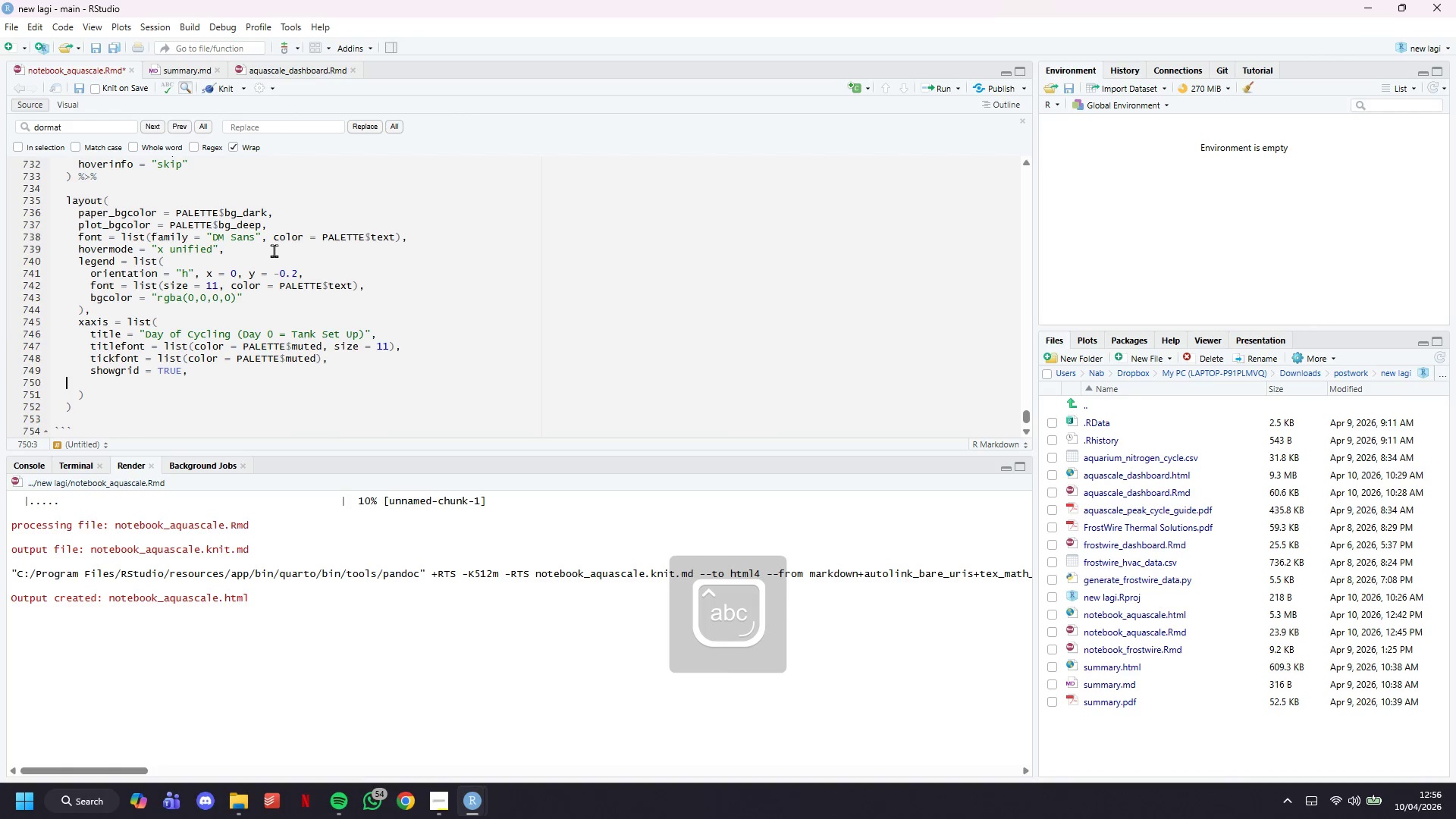 
key(Tab)
 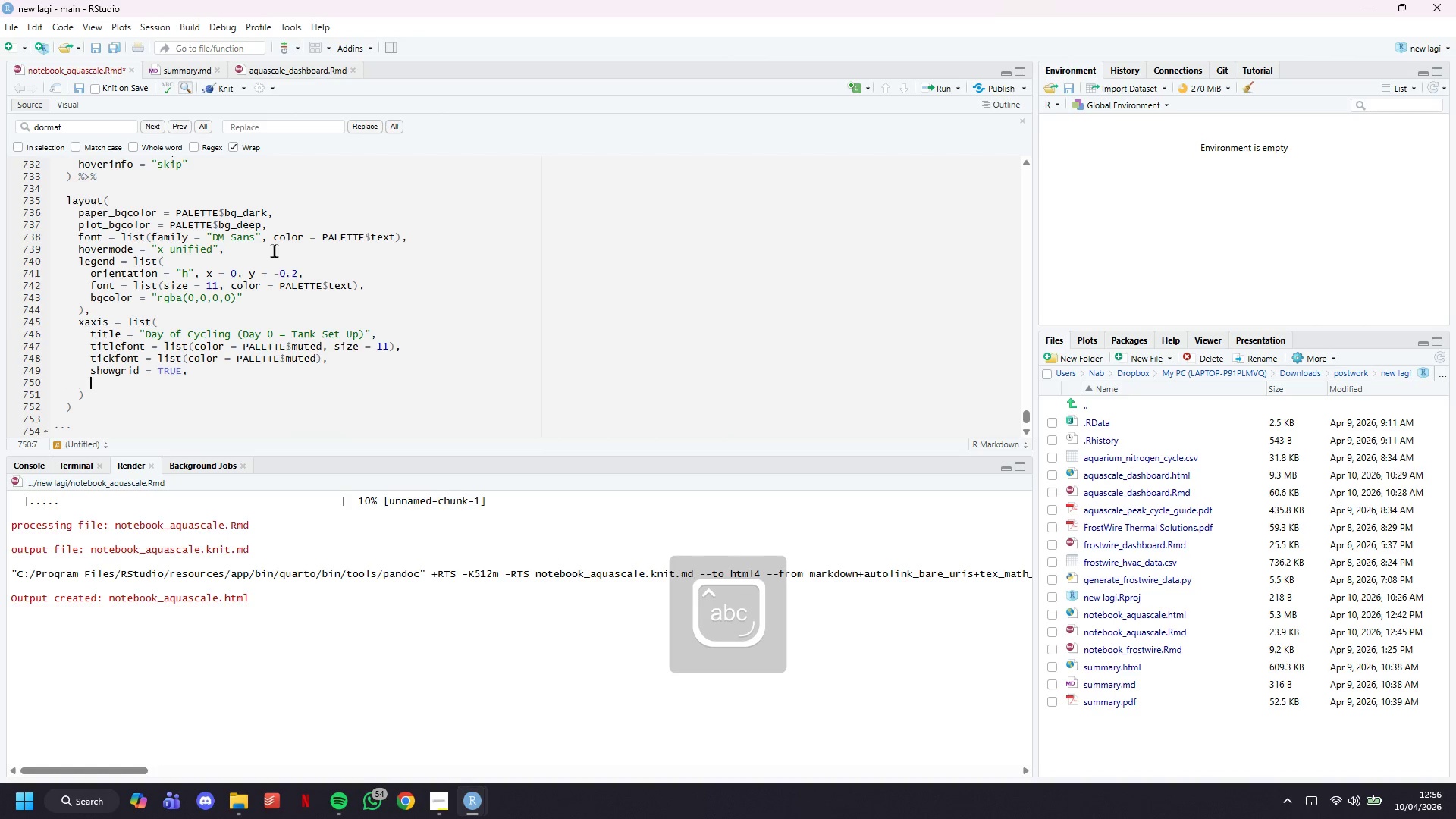 
key(Tab)
 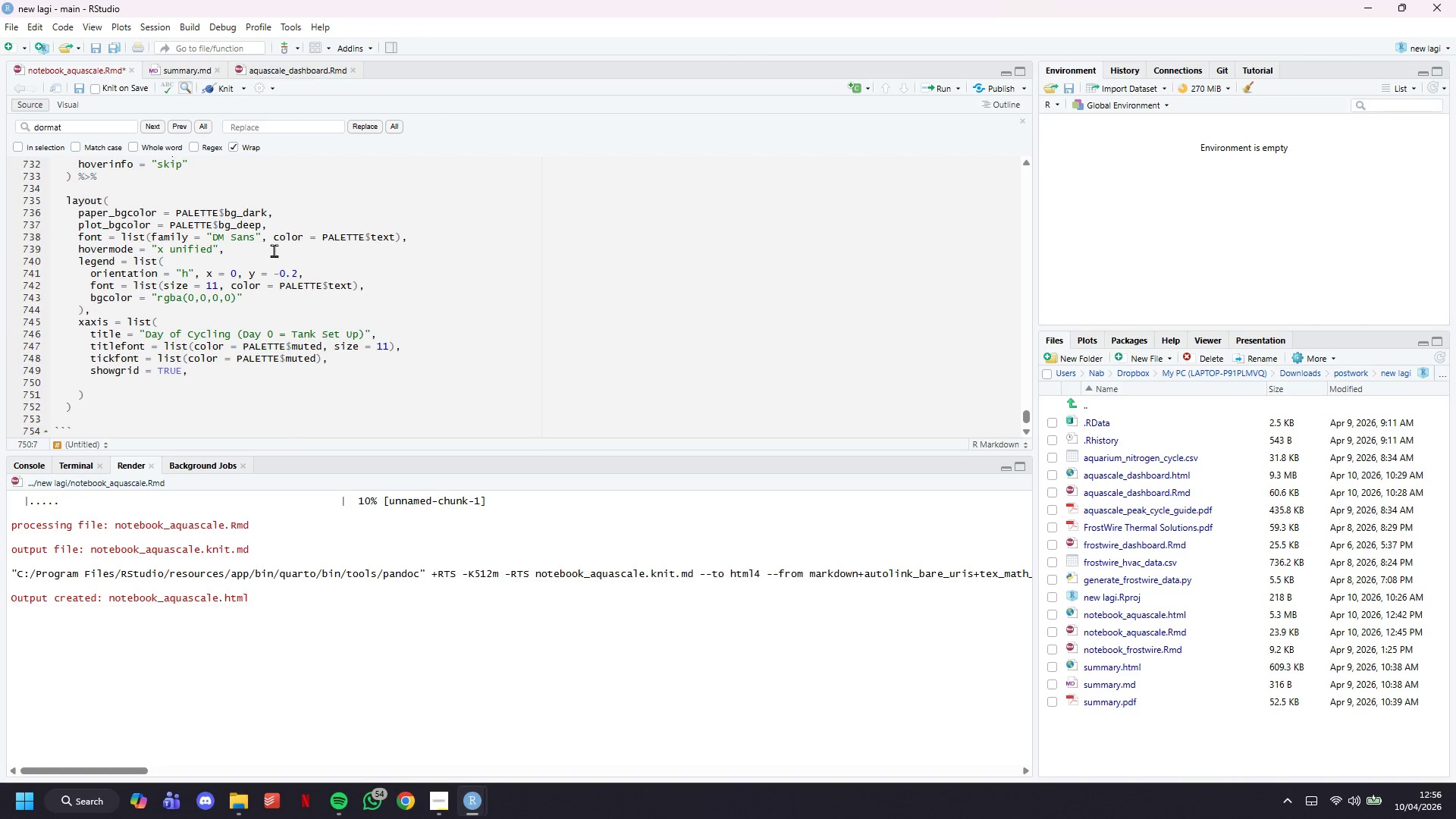 
type(gridcolor = PALETTE$)
 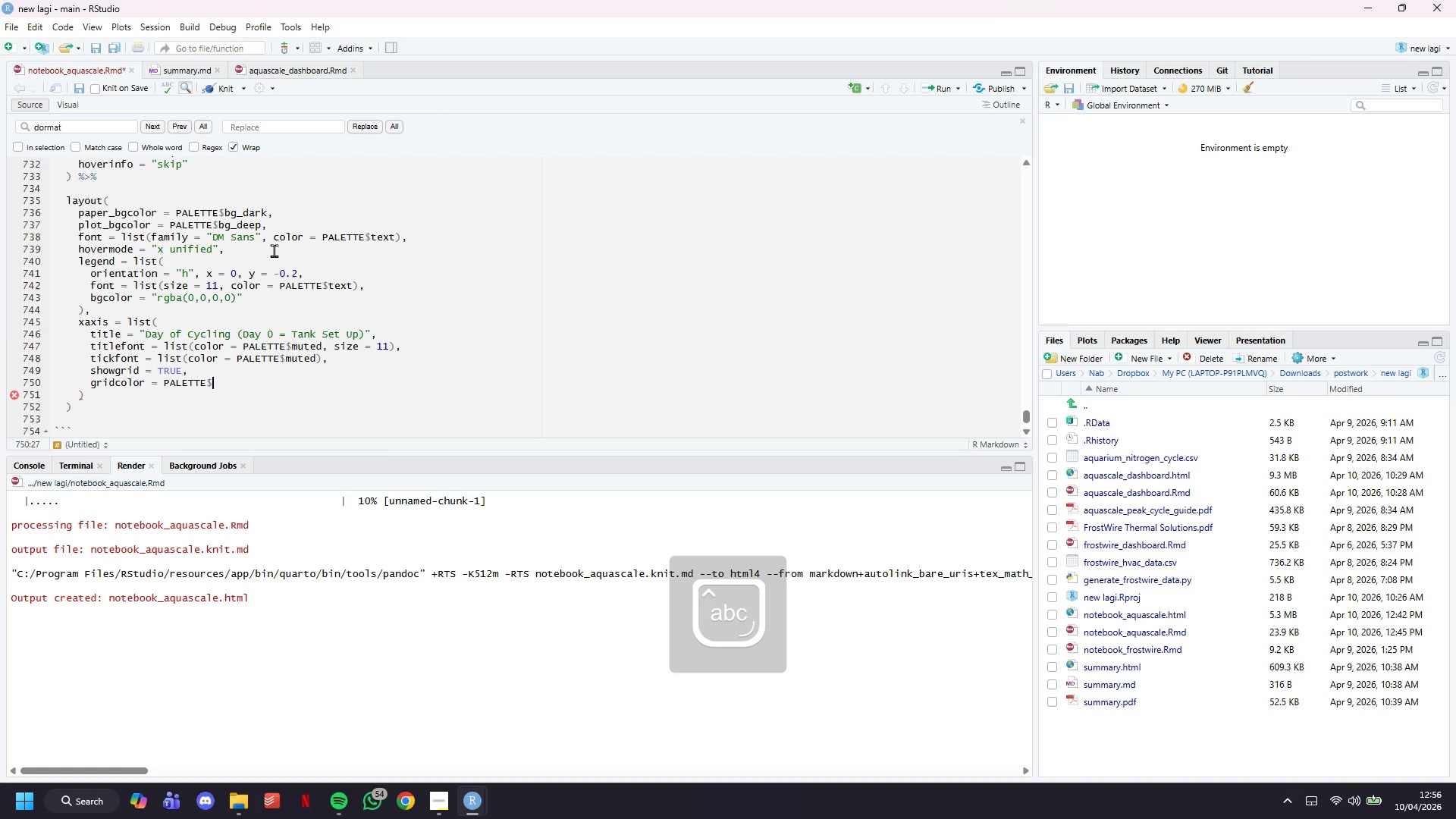 
type(grid,)
 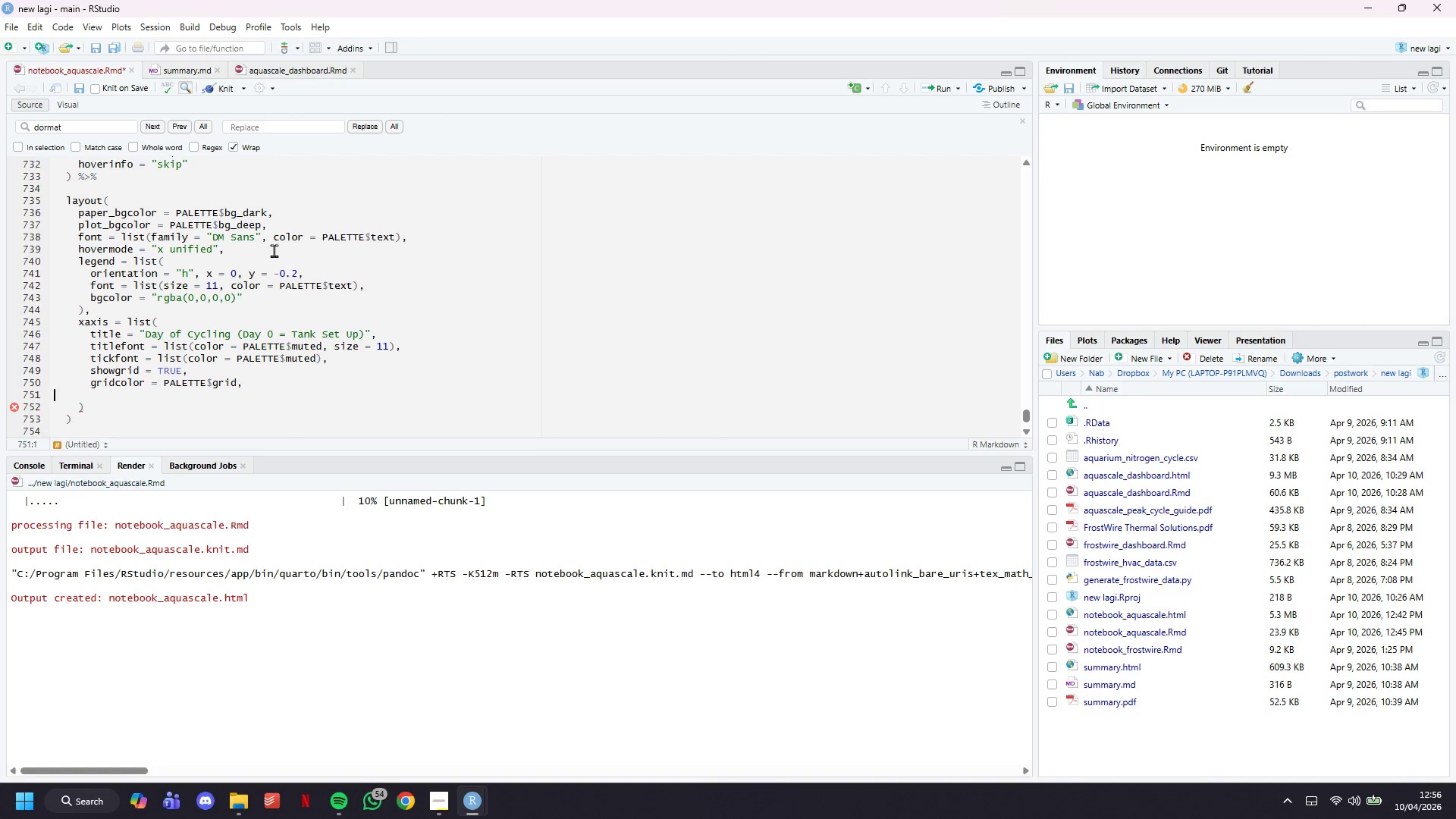 
key(Enter)
 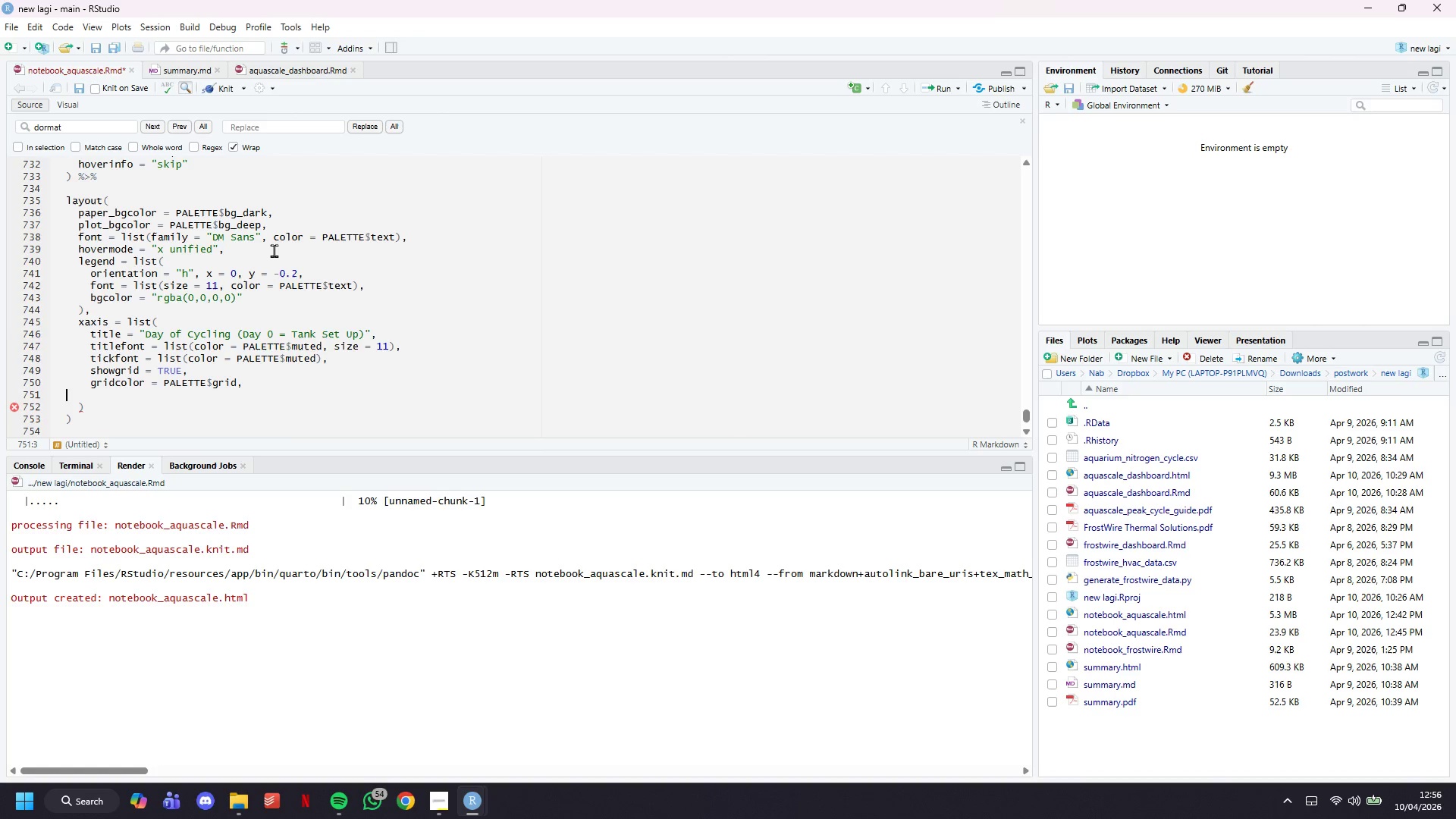 
key(Tab)
key(Tab)
key(Tab)
type(gridwidth = 1,)
 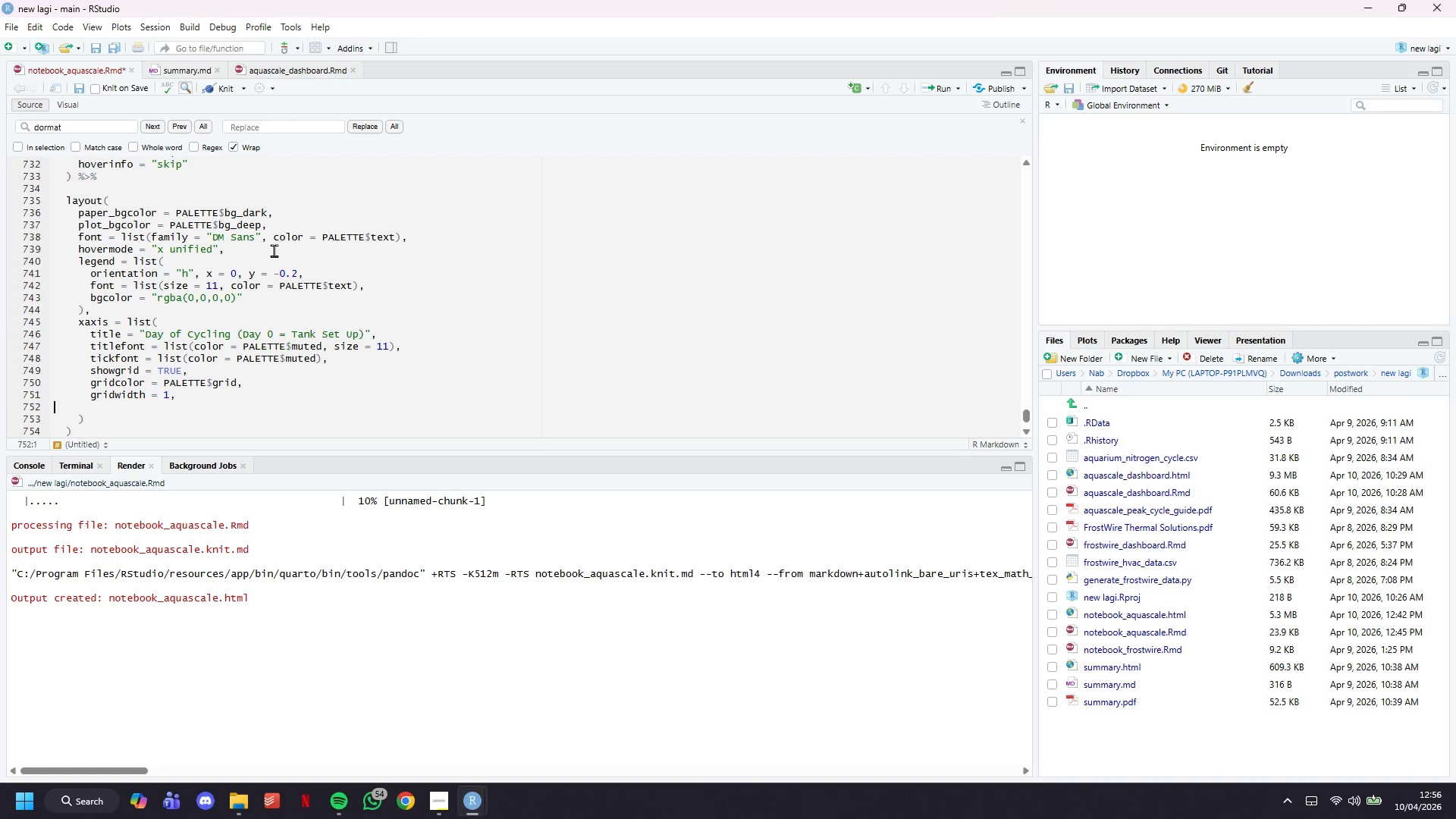 
key(Enter)
 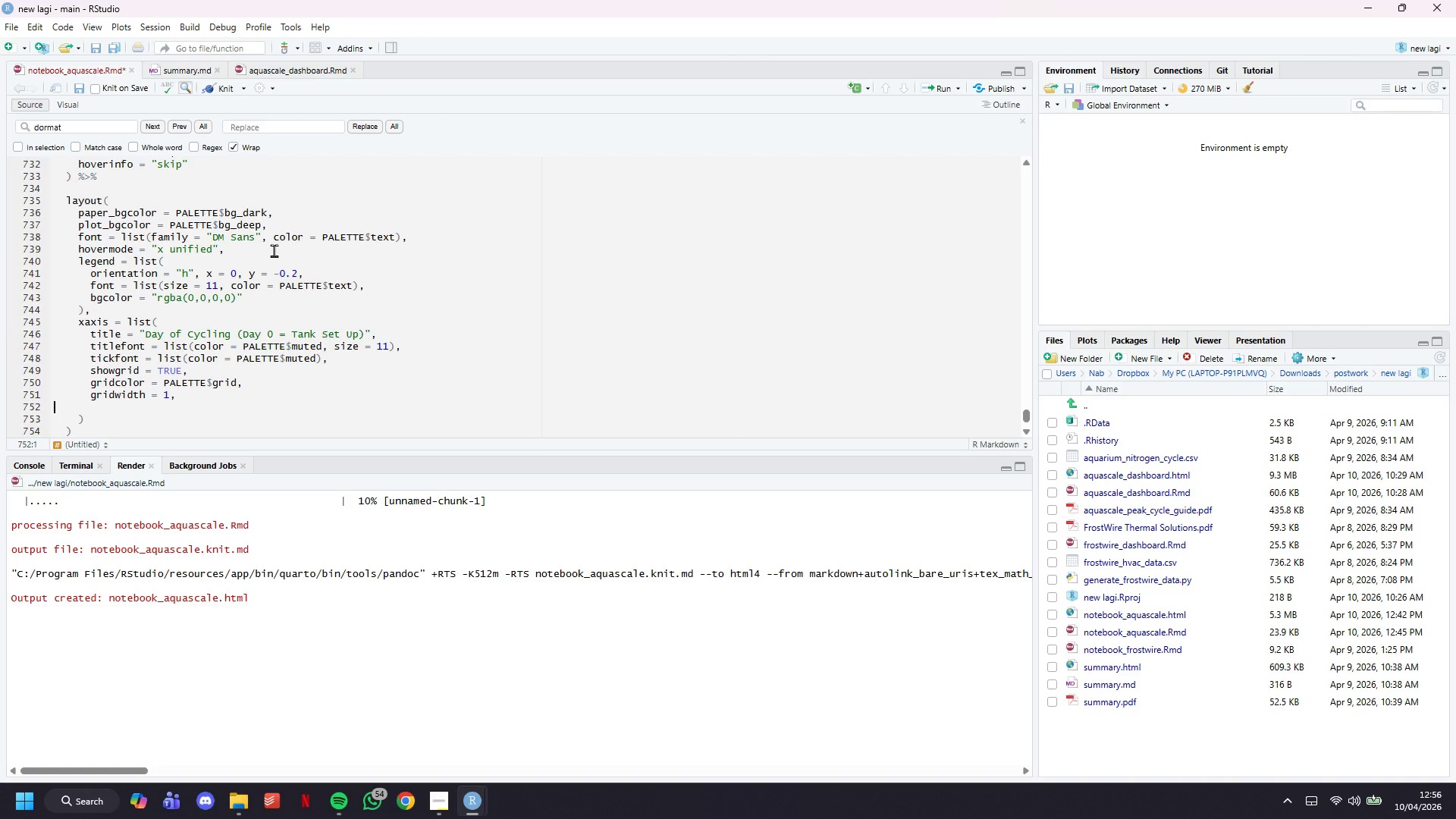 
key(Tab)
key(Tab)
key(Tab)
type(zeroline = FALSE,)
 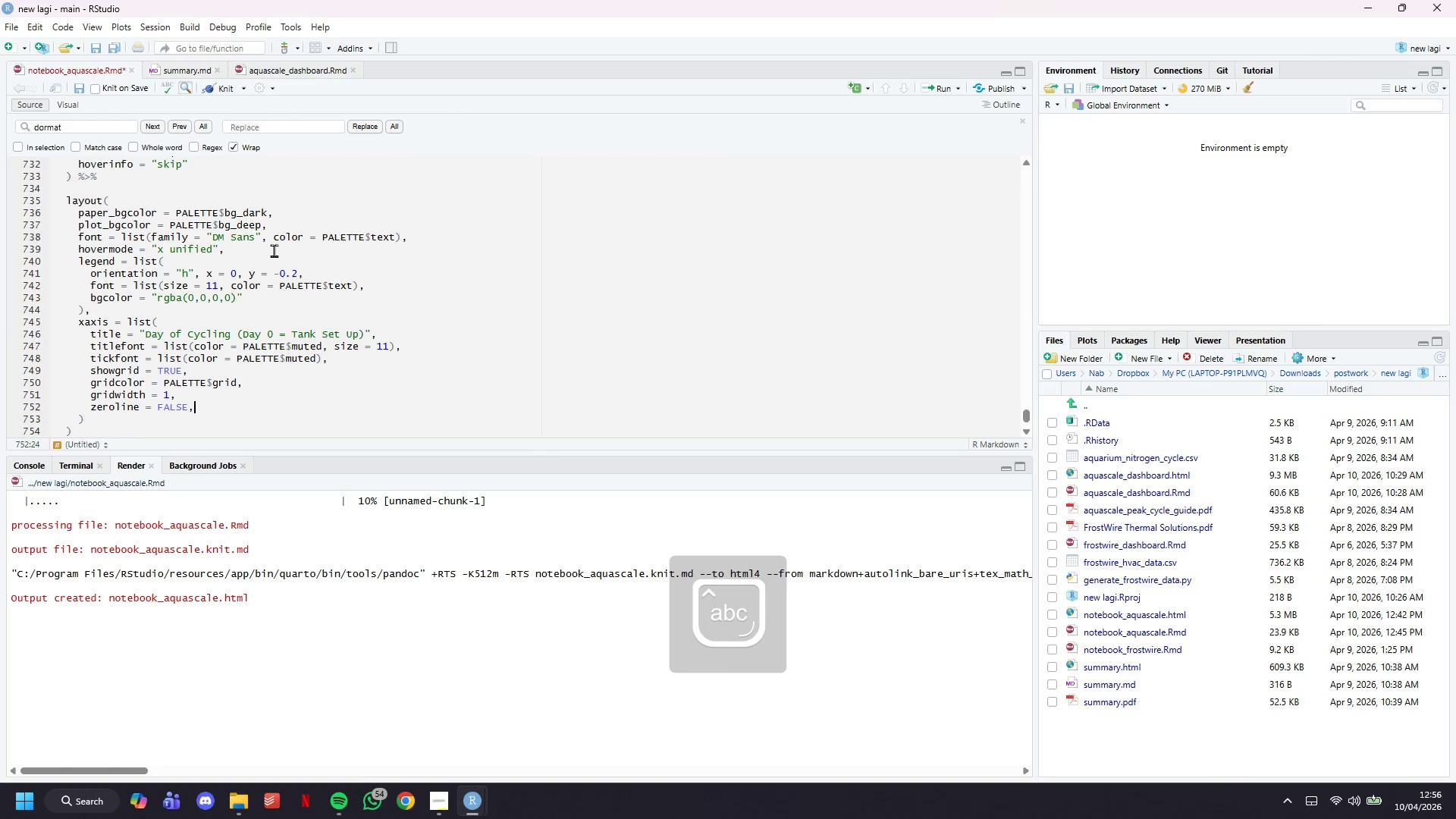 
key(Enter)
 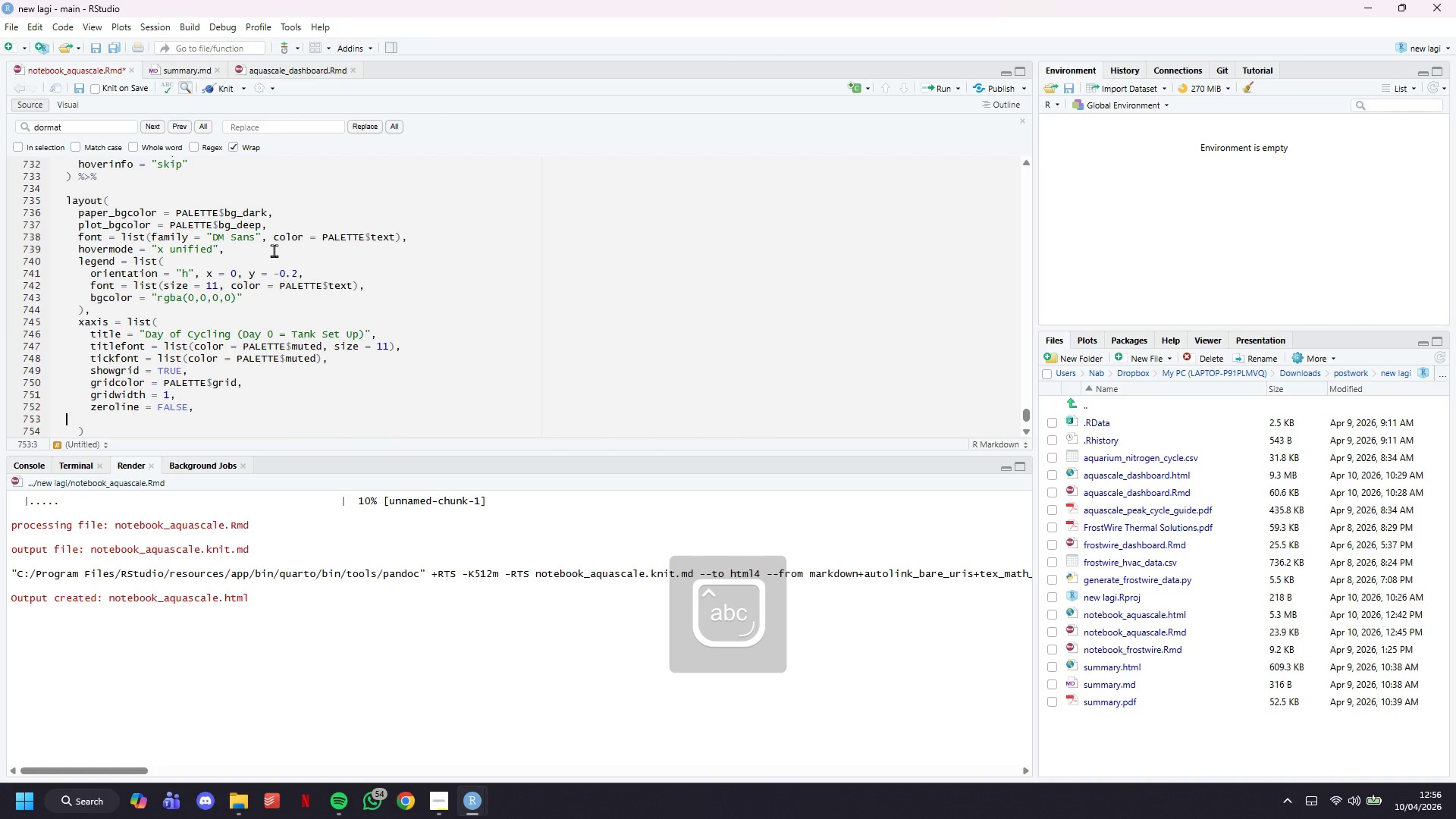 
key(Tab)
key(Tab)
key(Tab)
type(# Mark every 7 days (weeklu)
key(Backspace)
type(y water change rhythm)
 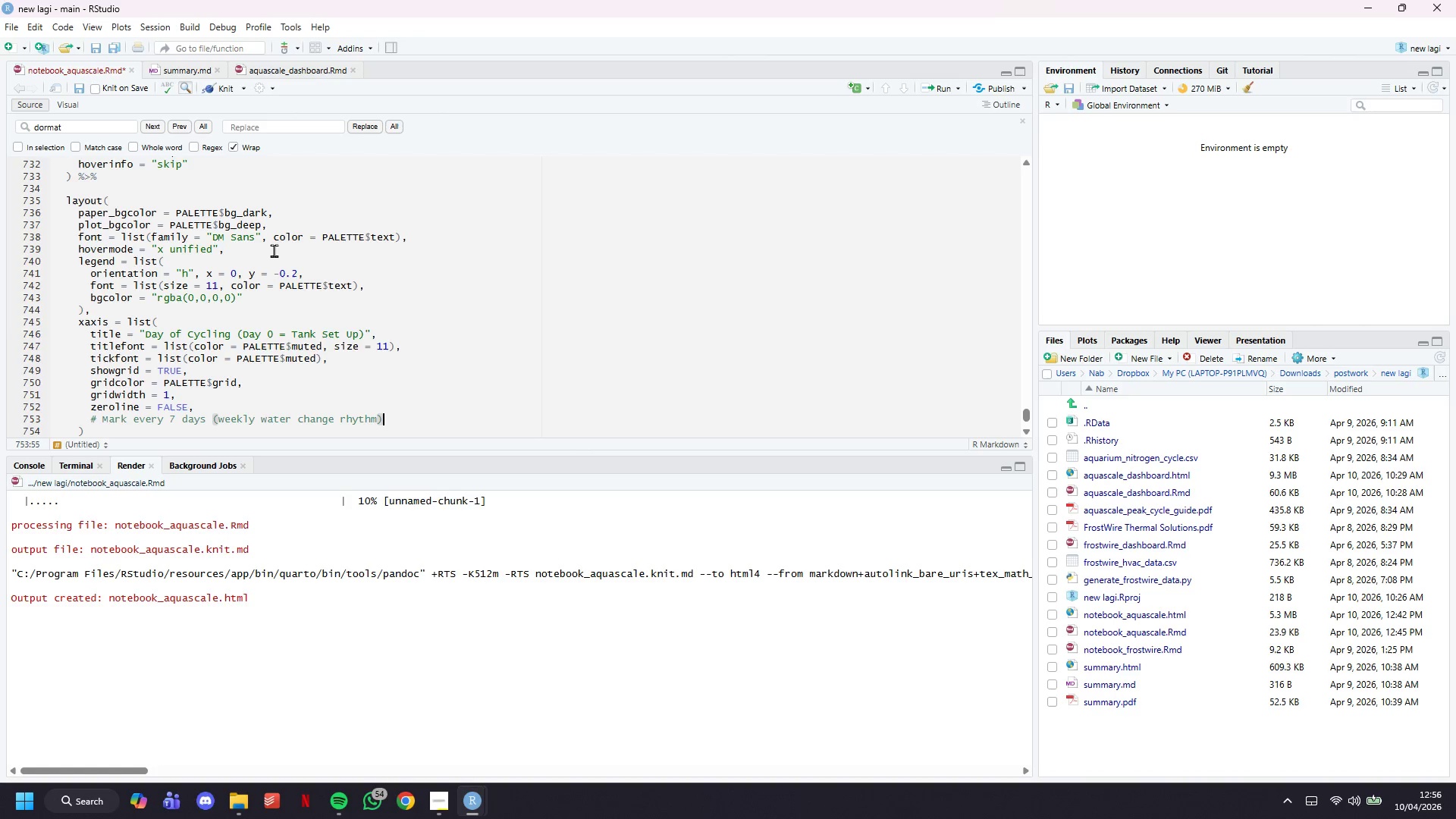 
 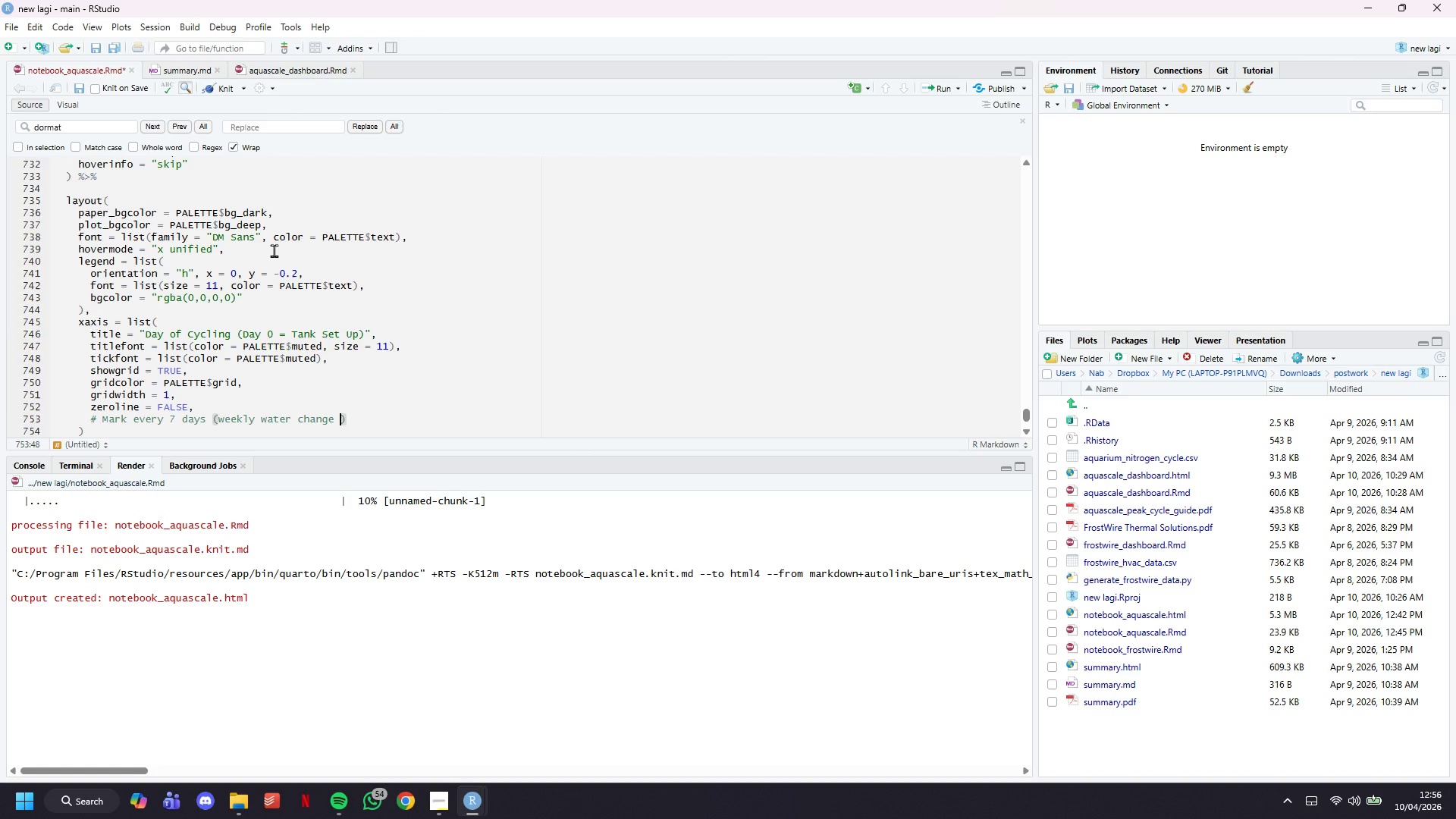 
key(ArrowRight)
 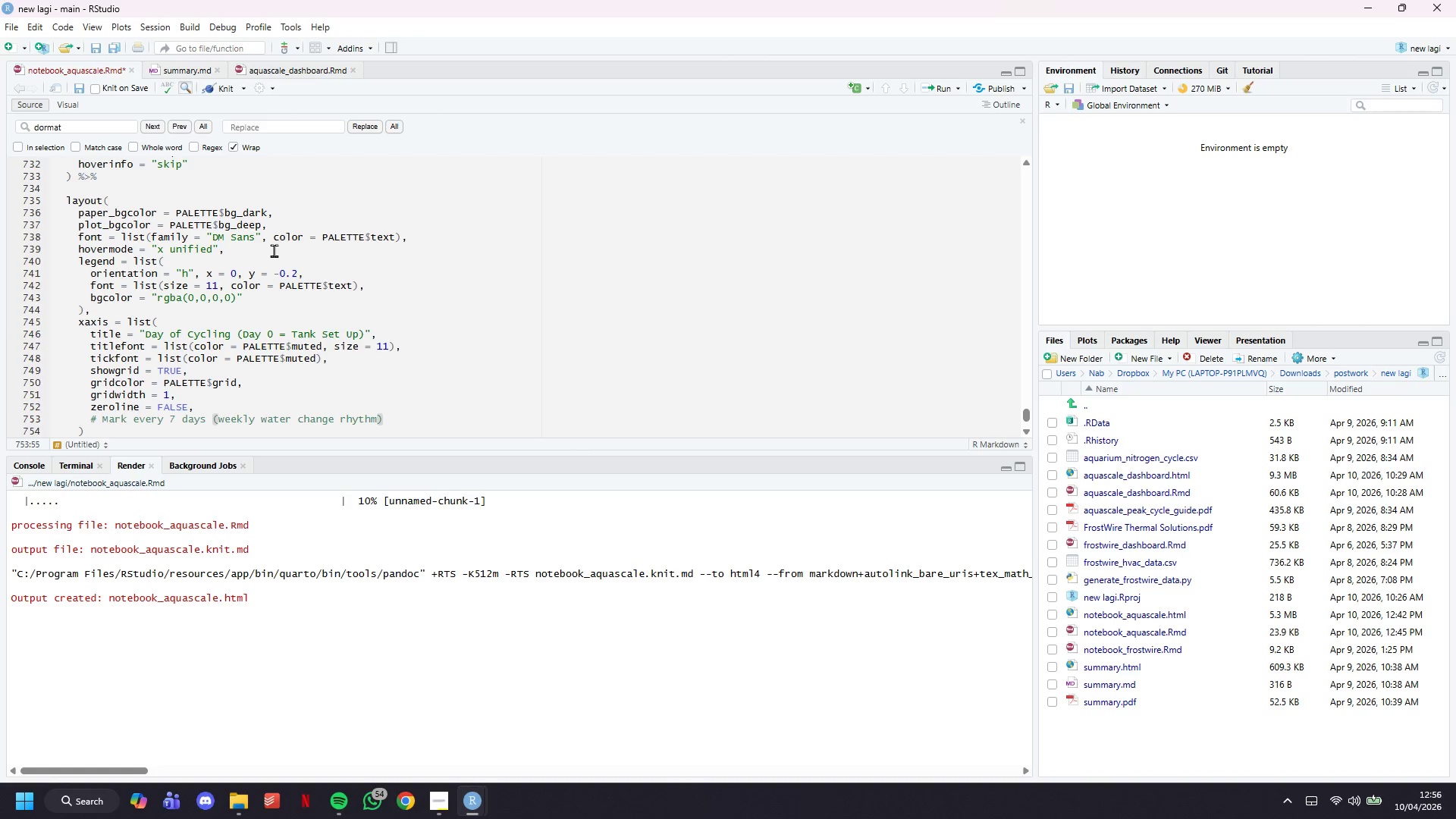 
key(Enter)
 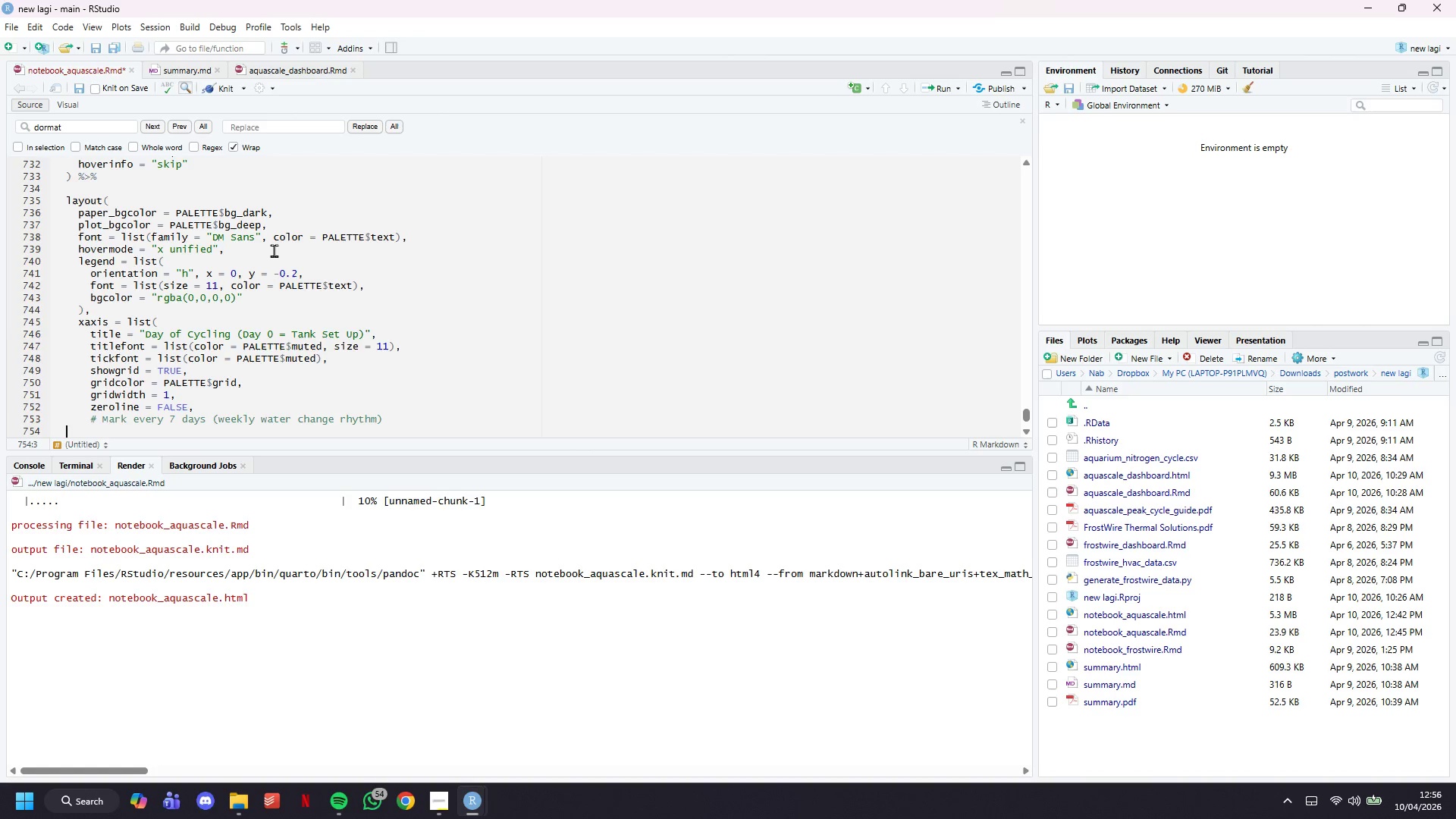 
key(Tab)
key(Tab)
key(Tab)
type(dtick = 7)
 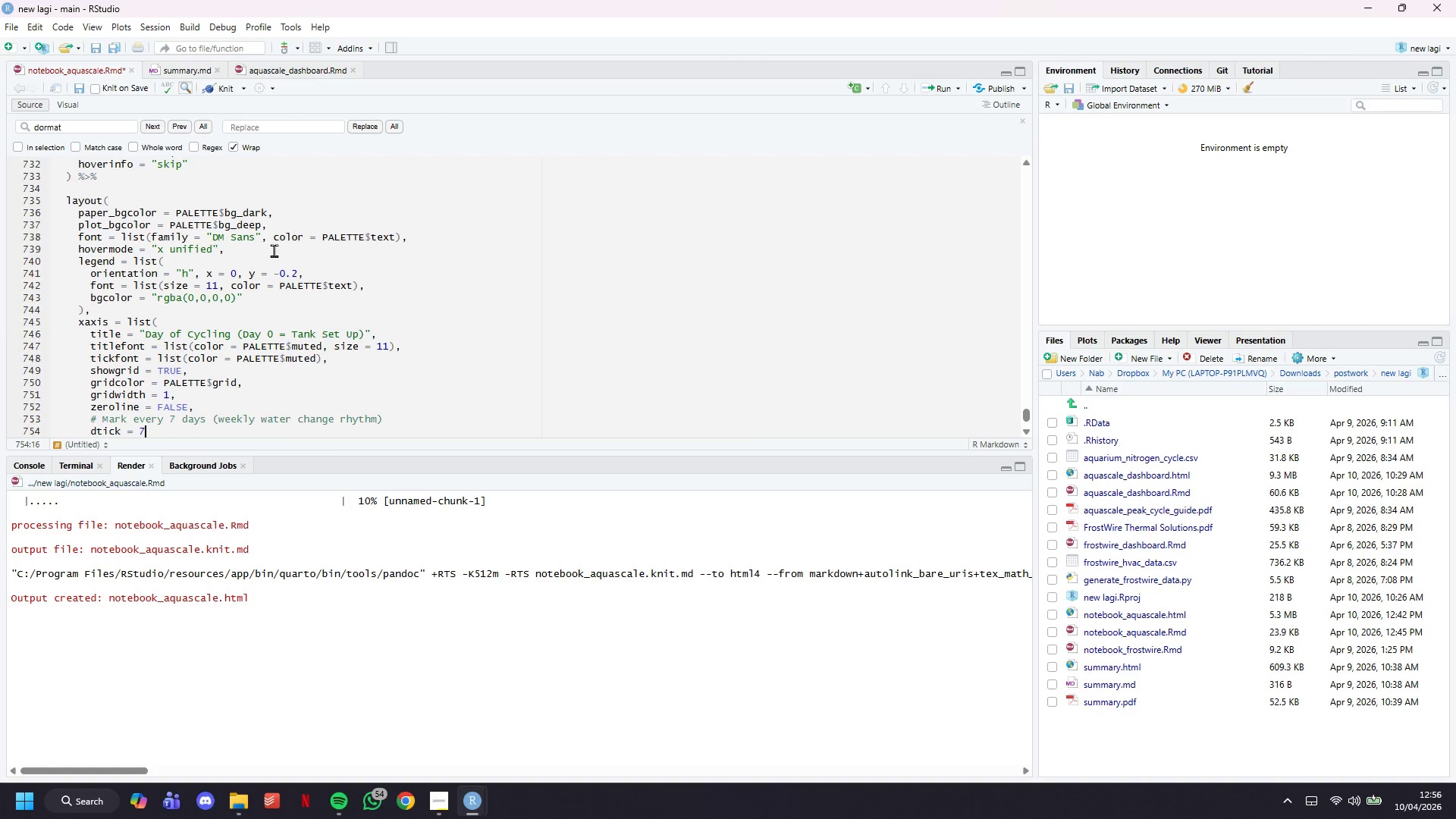 
key(ArrowDown)
 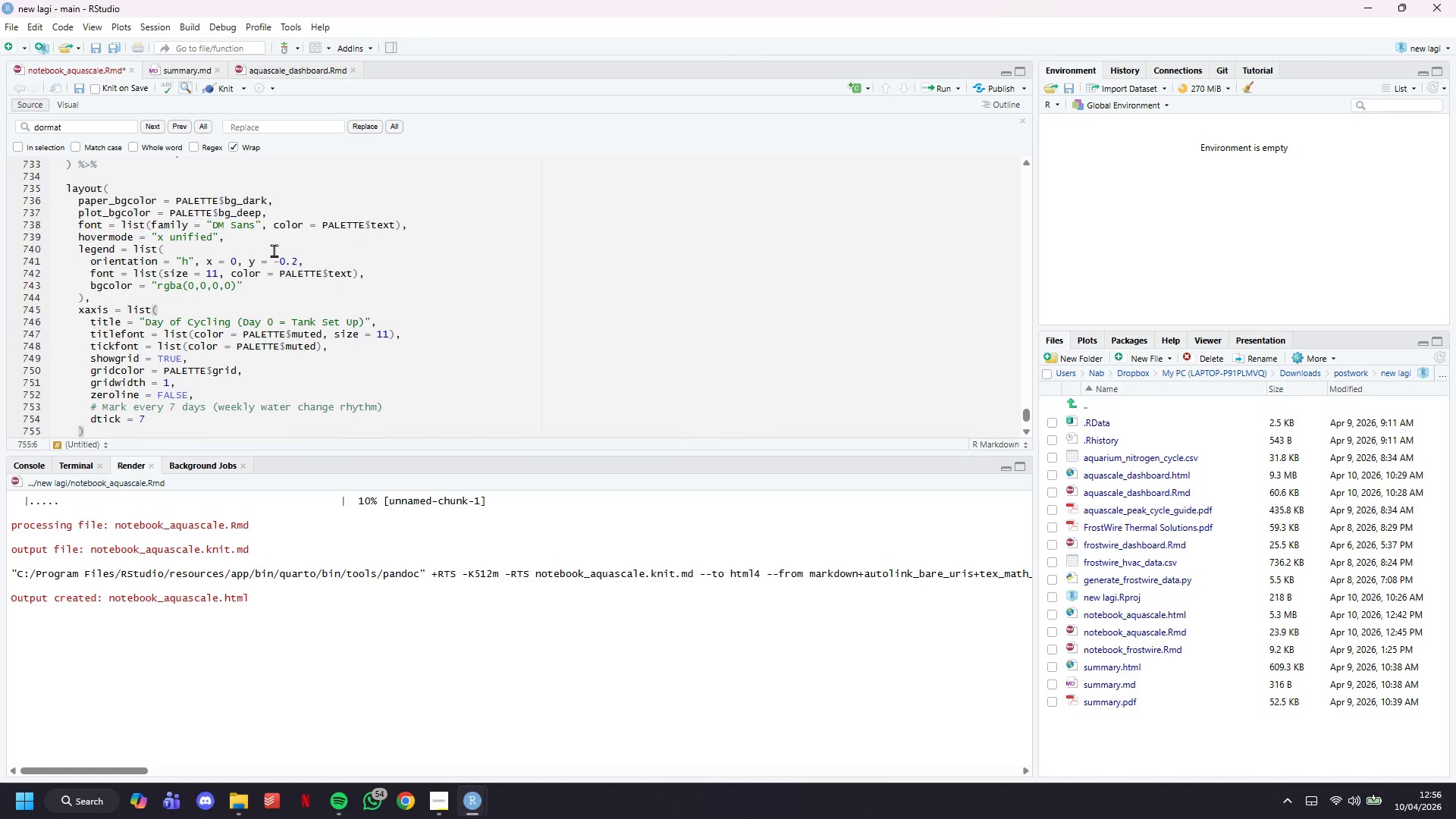 
key(Comma)
 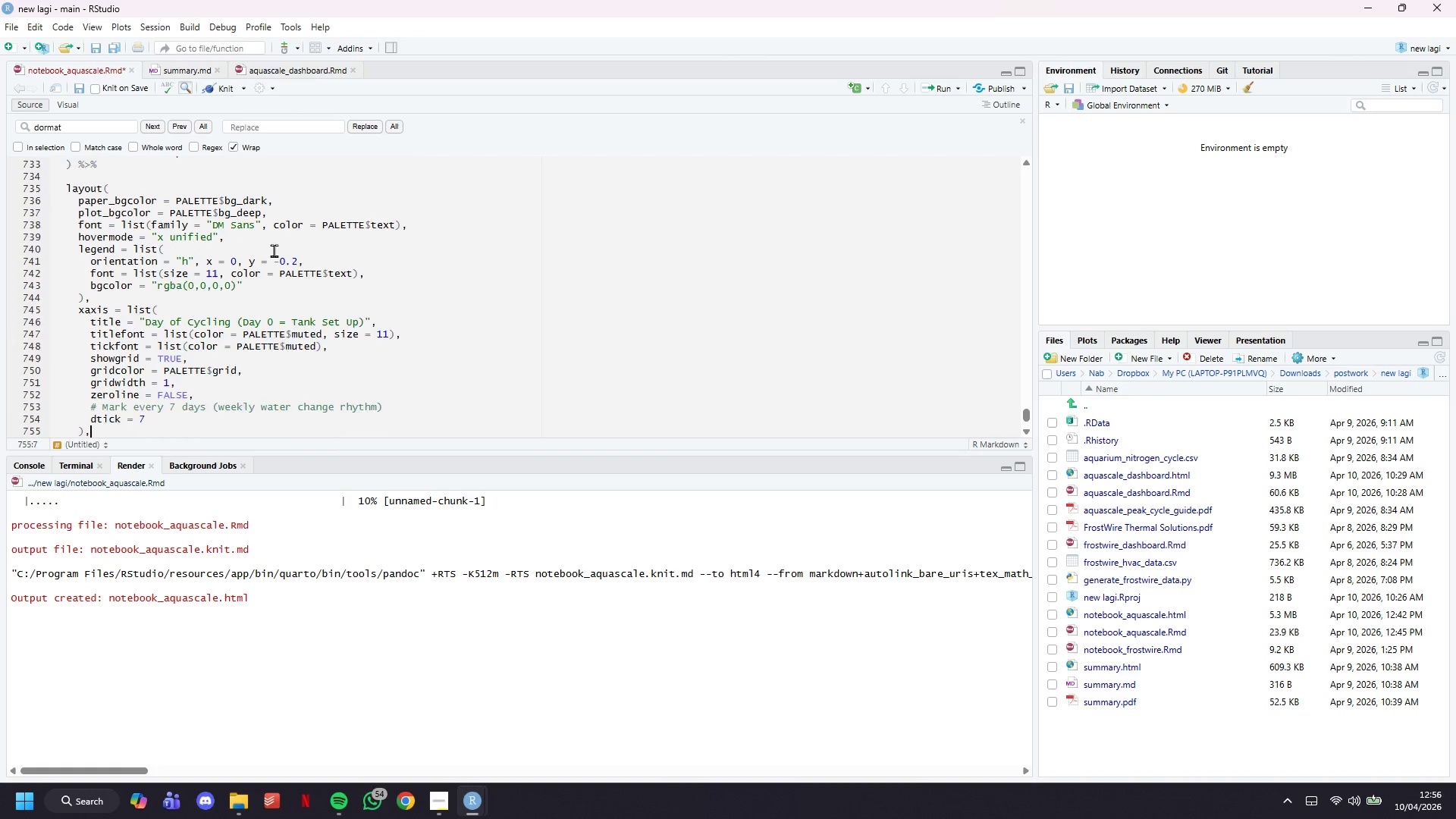 
key(Enter)
 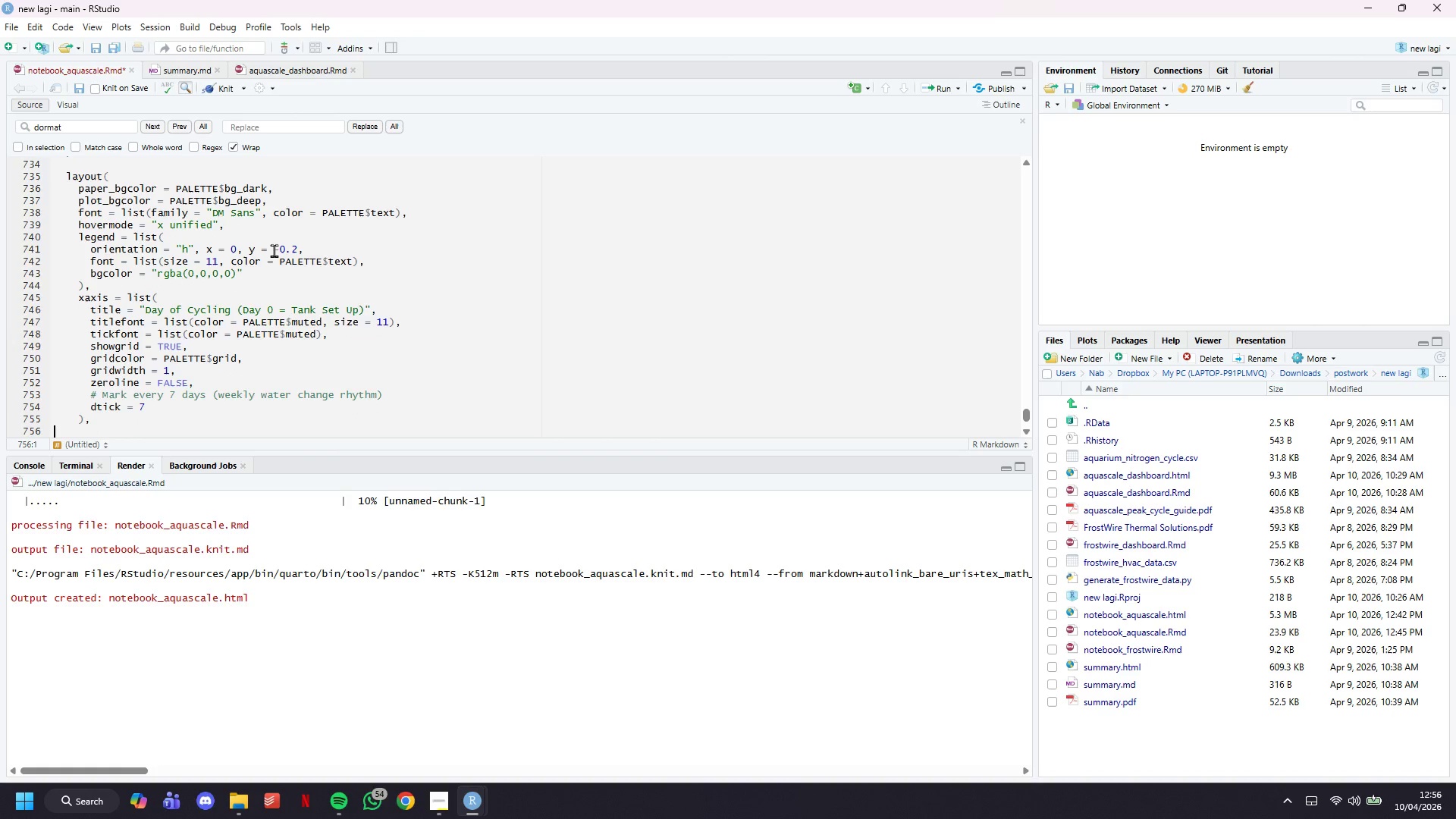 
key(Tab)
 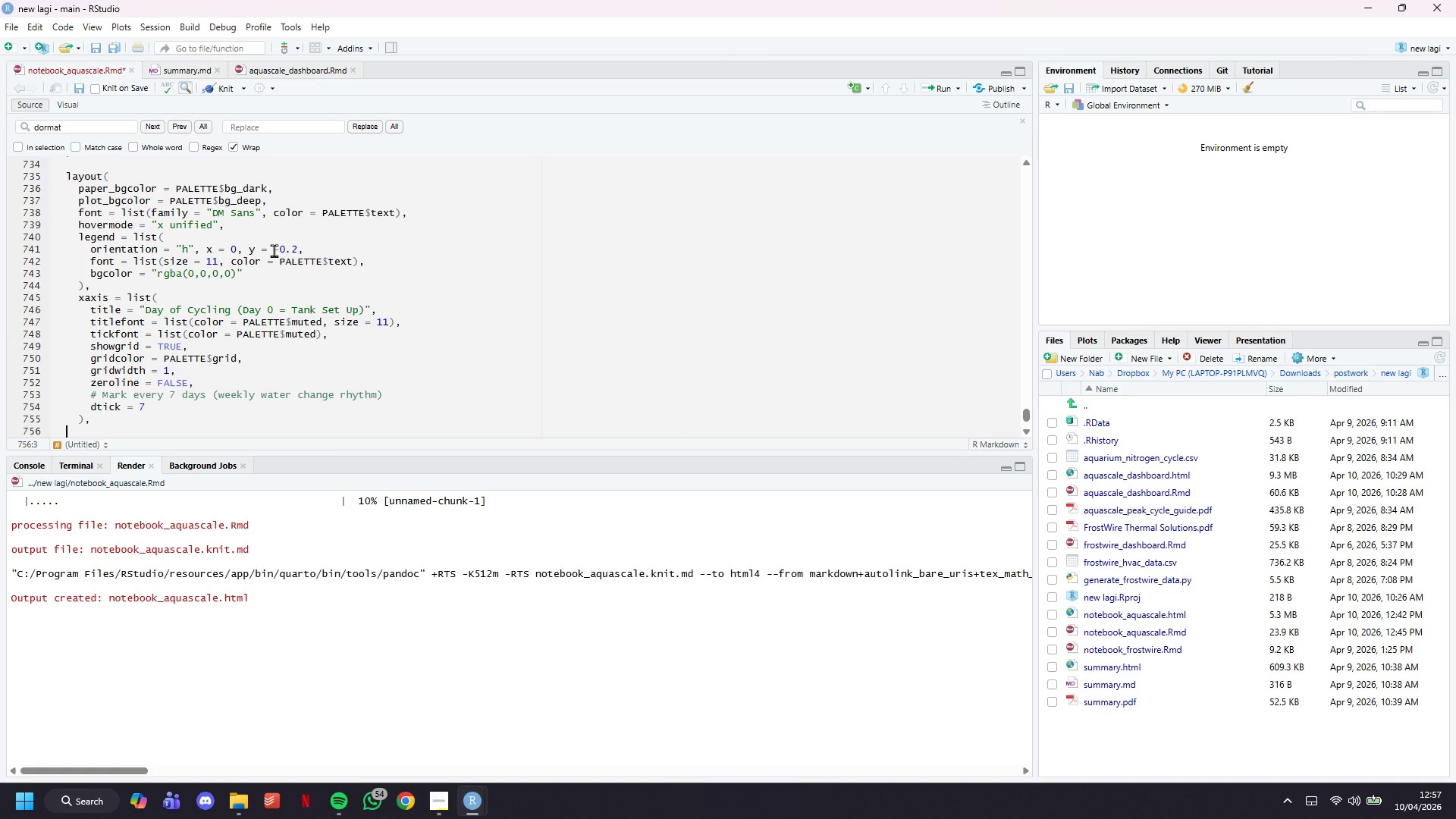 
key(Tab)
 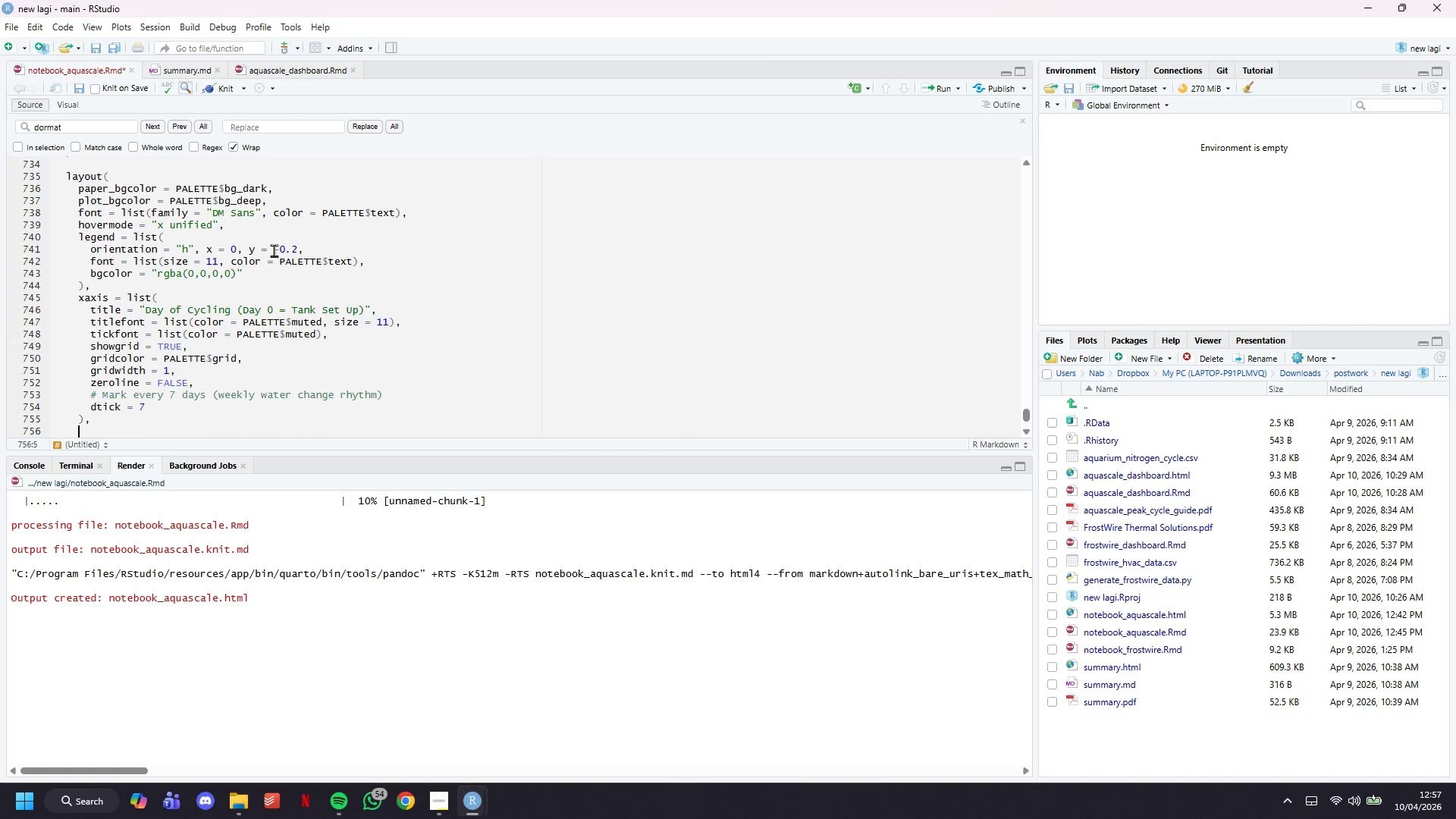 
scroll: coordinate [282, 234], scroll_direction: down, amount: 4.0
 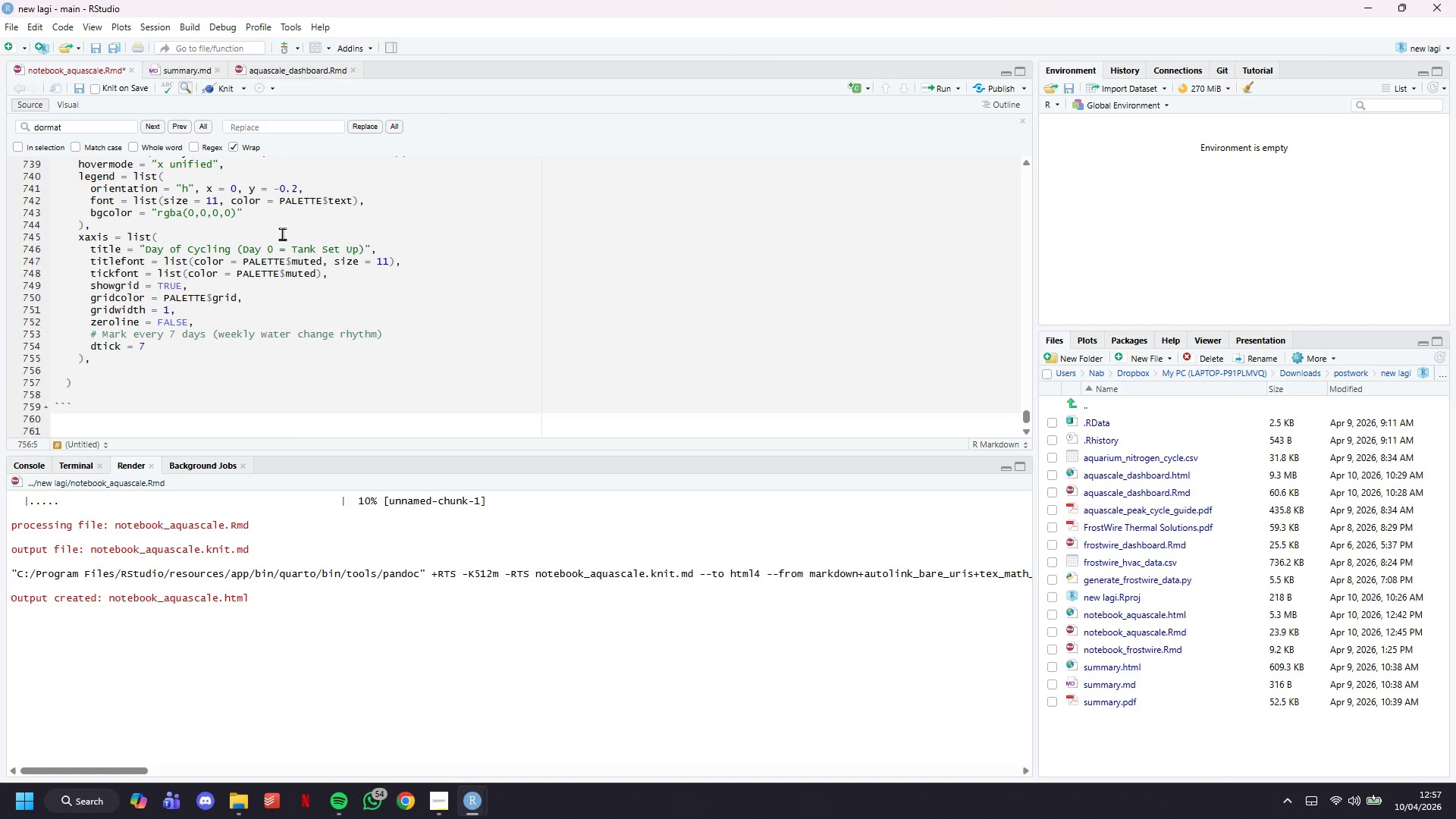 
wait(9.11)
 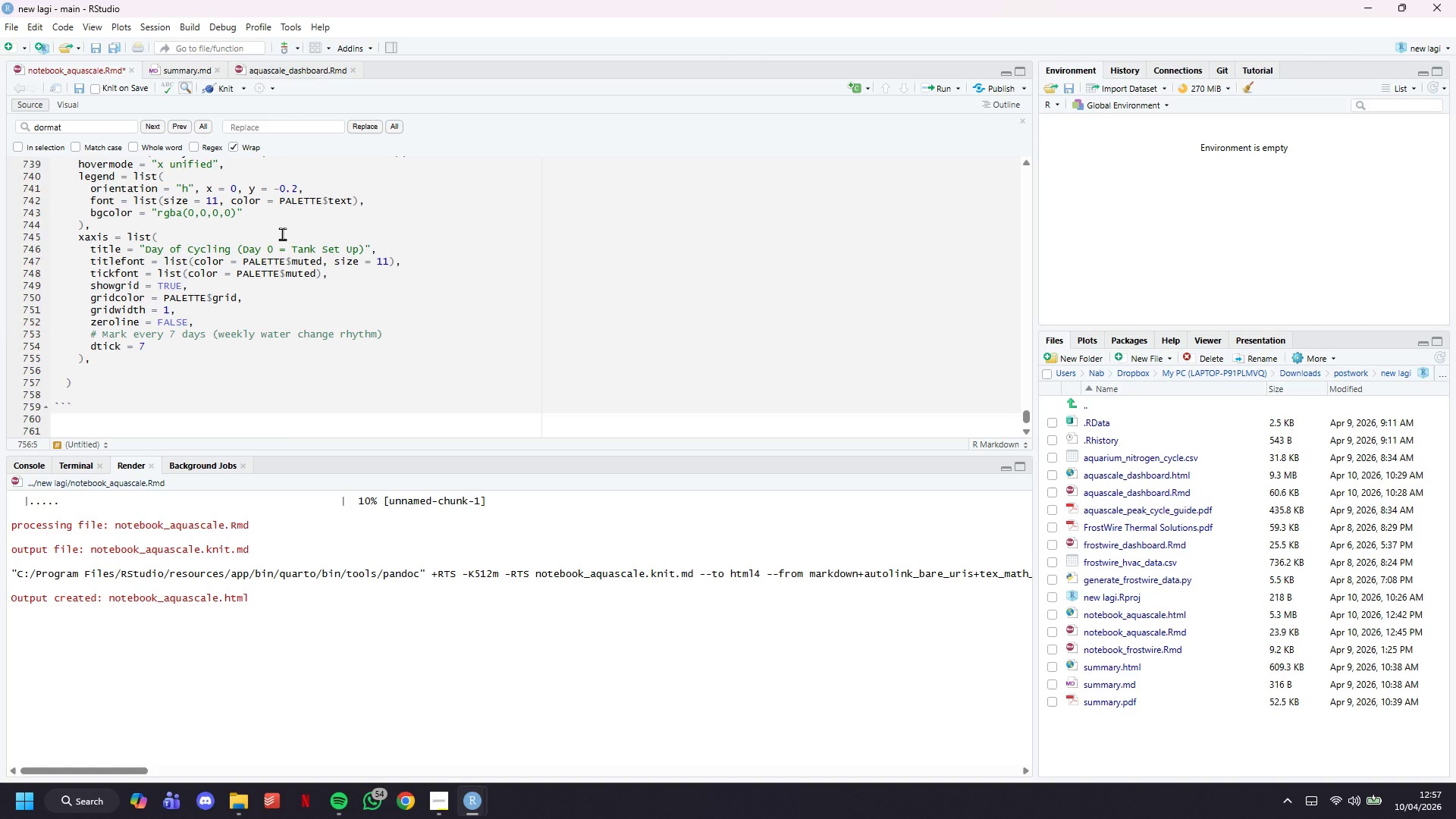 
type(yaxis = )
 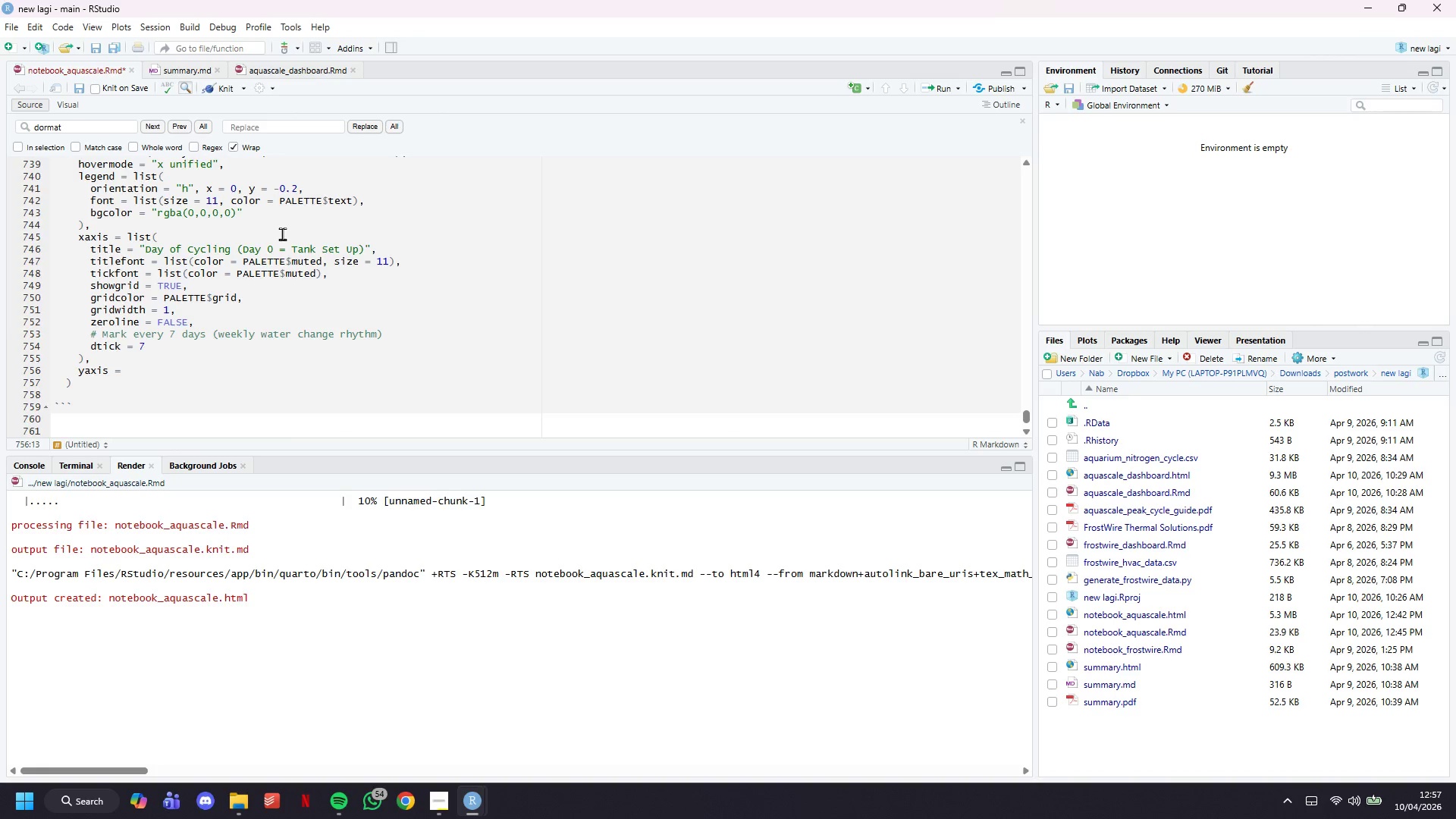 
wait(24.8)
 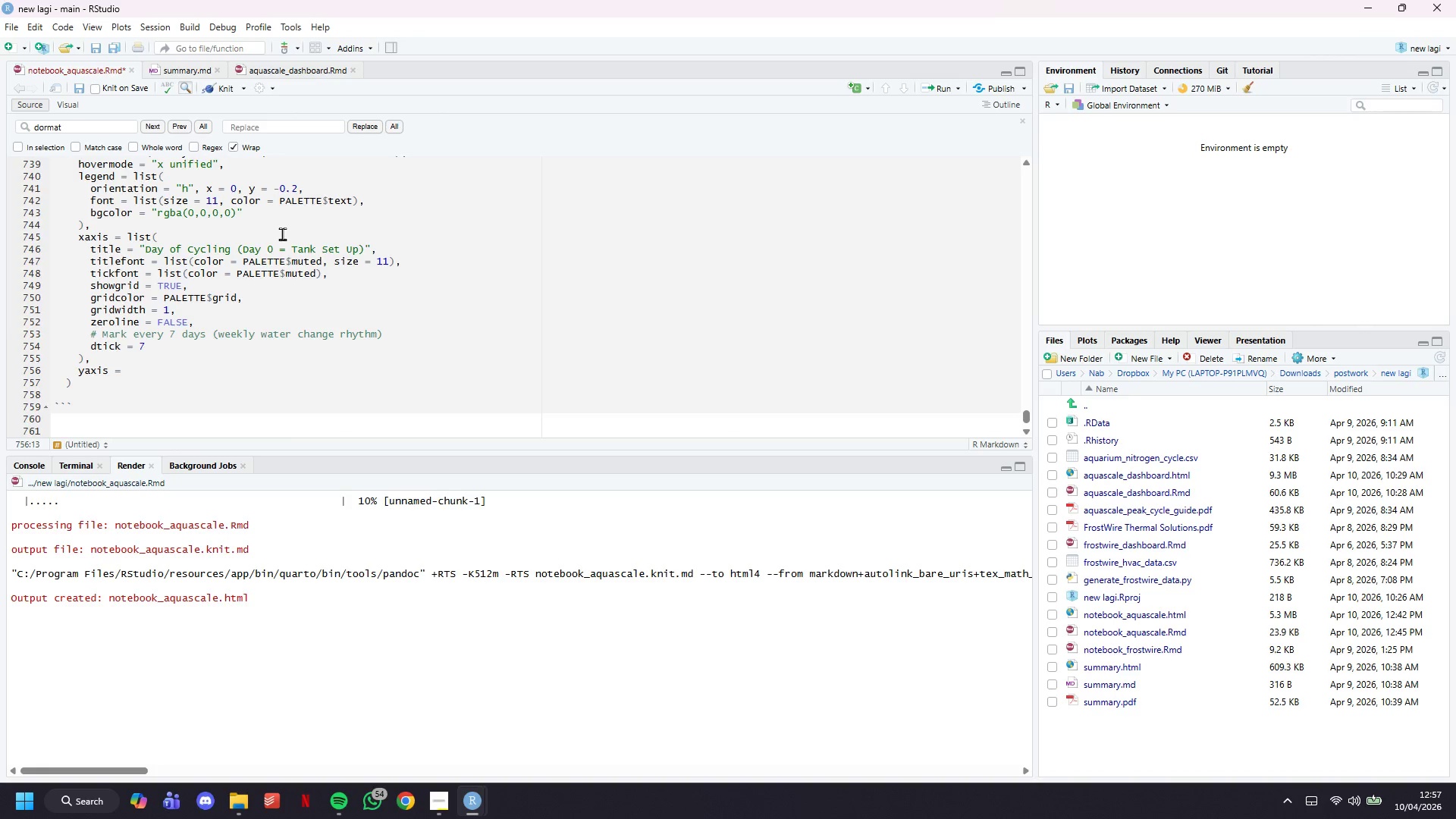 
type(list(')
key(Backspace)
 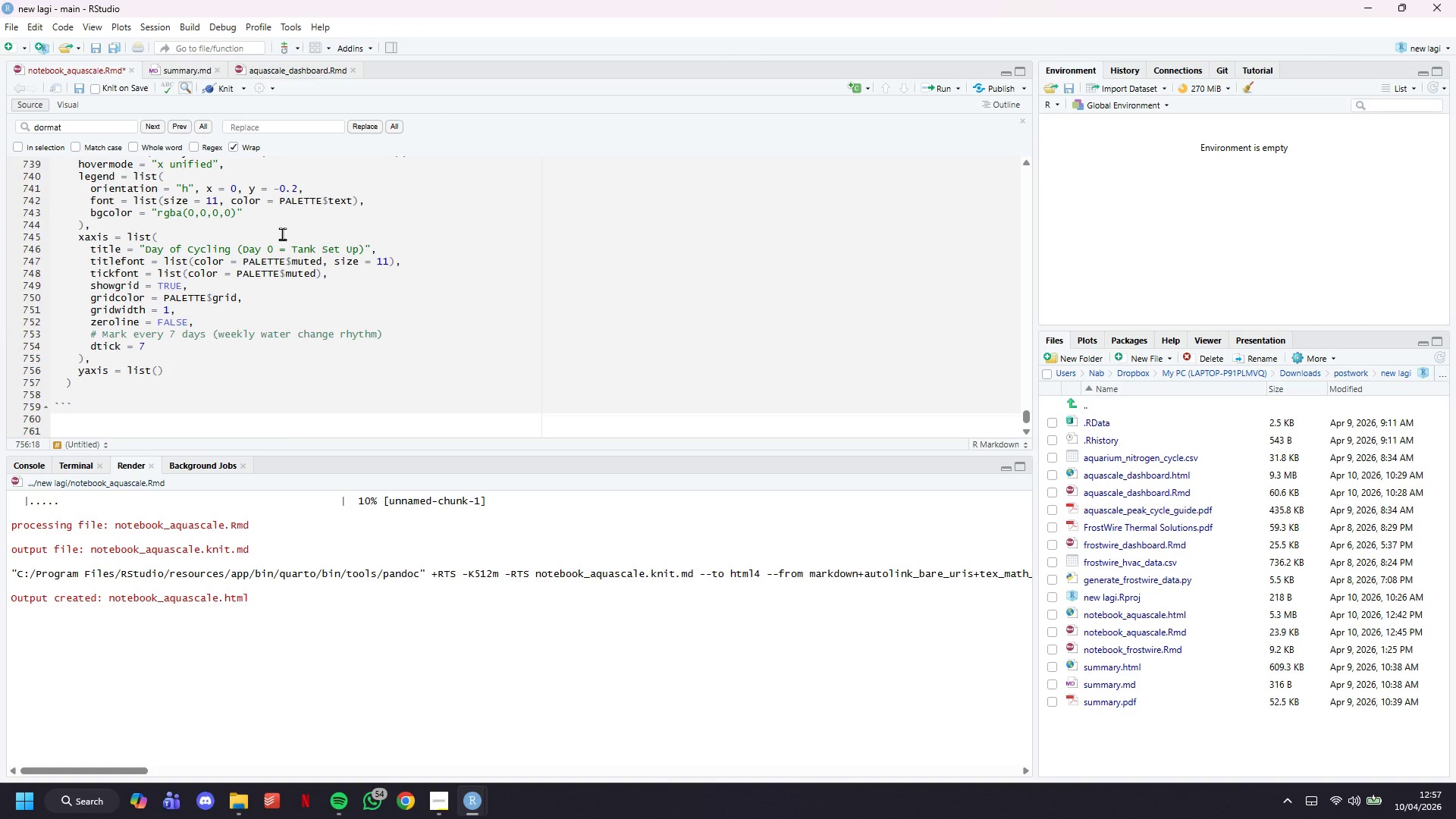 
key(Enter)
 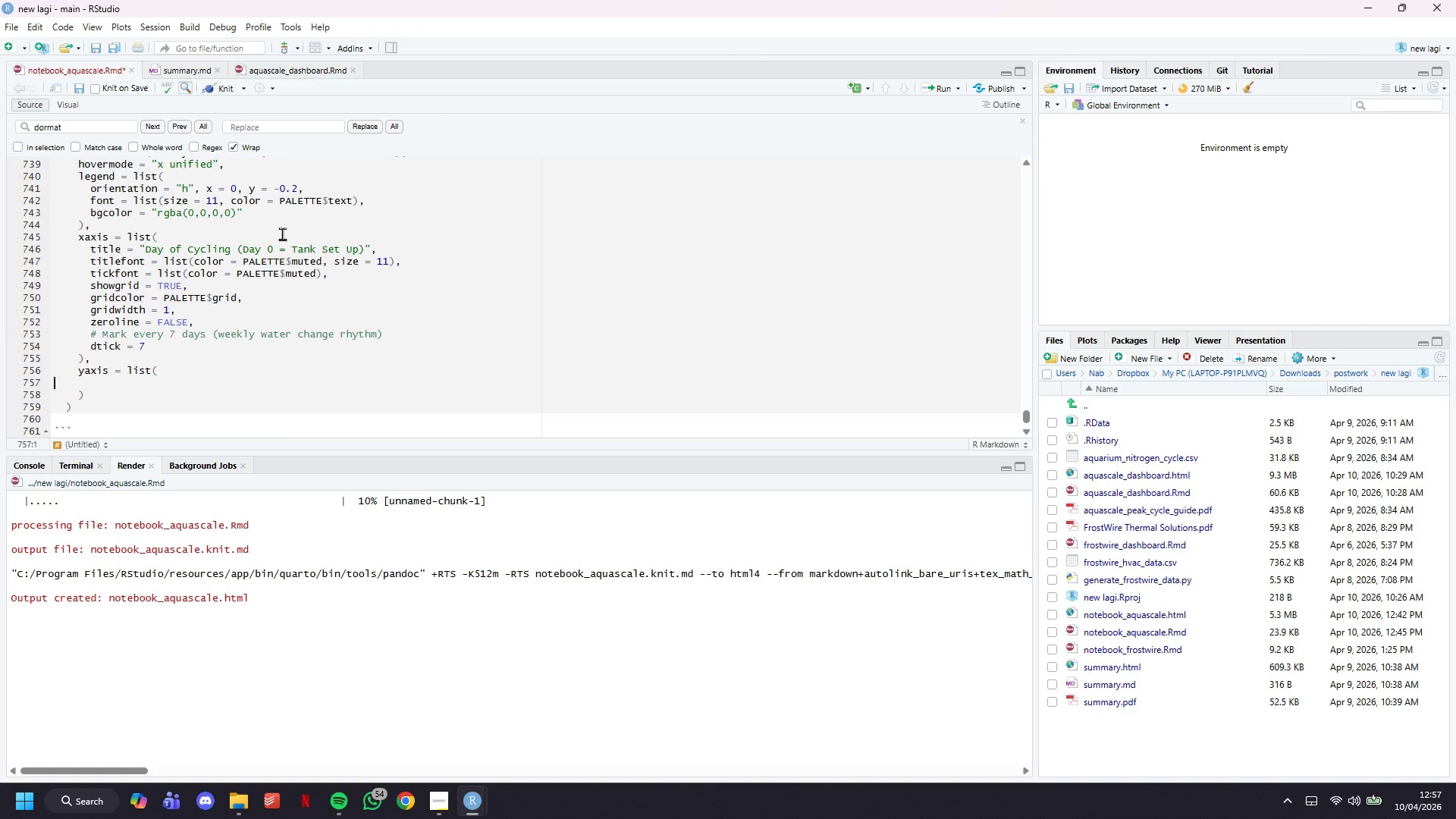 
key(Tab)
key(Tab)
key(Tab)
type(title = "")
 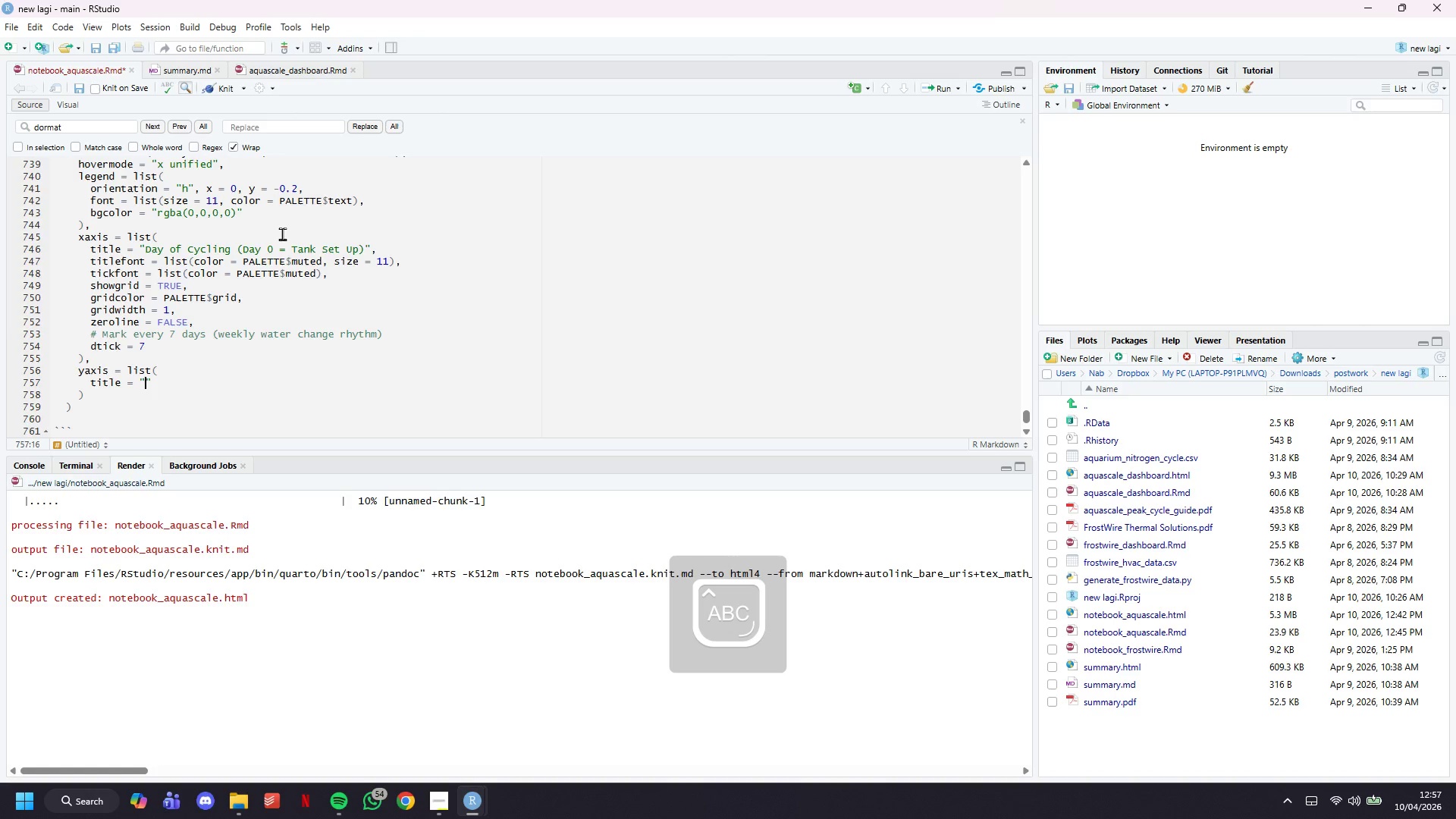 
 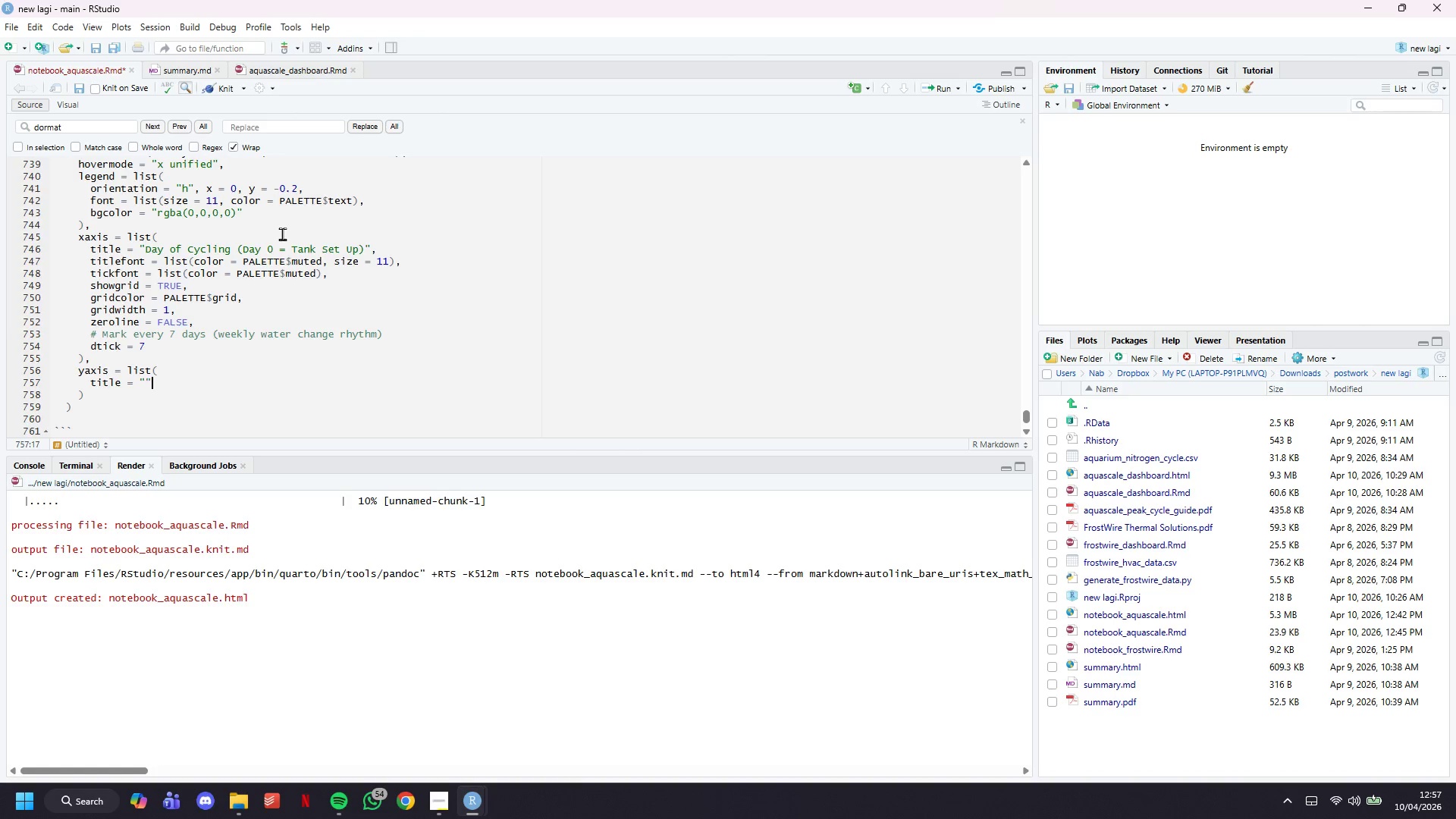 
key(ArrowLeft)
 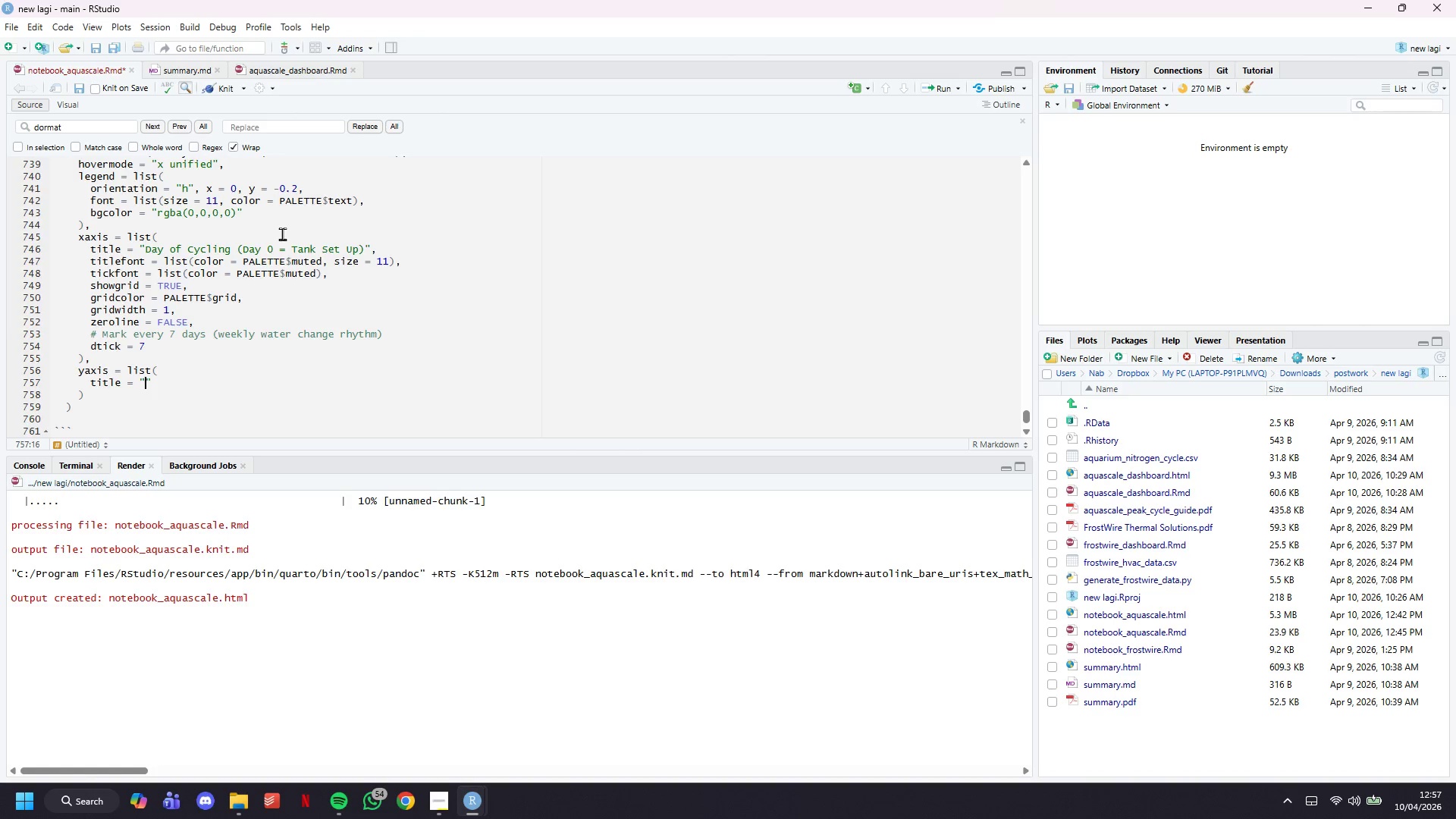 
type(Cocn)
key(Backspace)
key(Backspace)
type(ncentration ())
 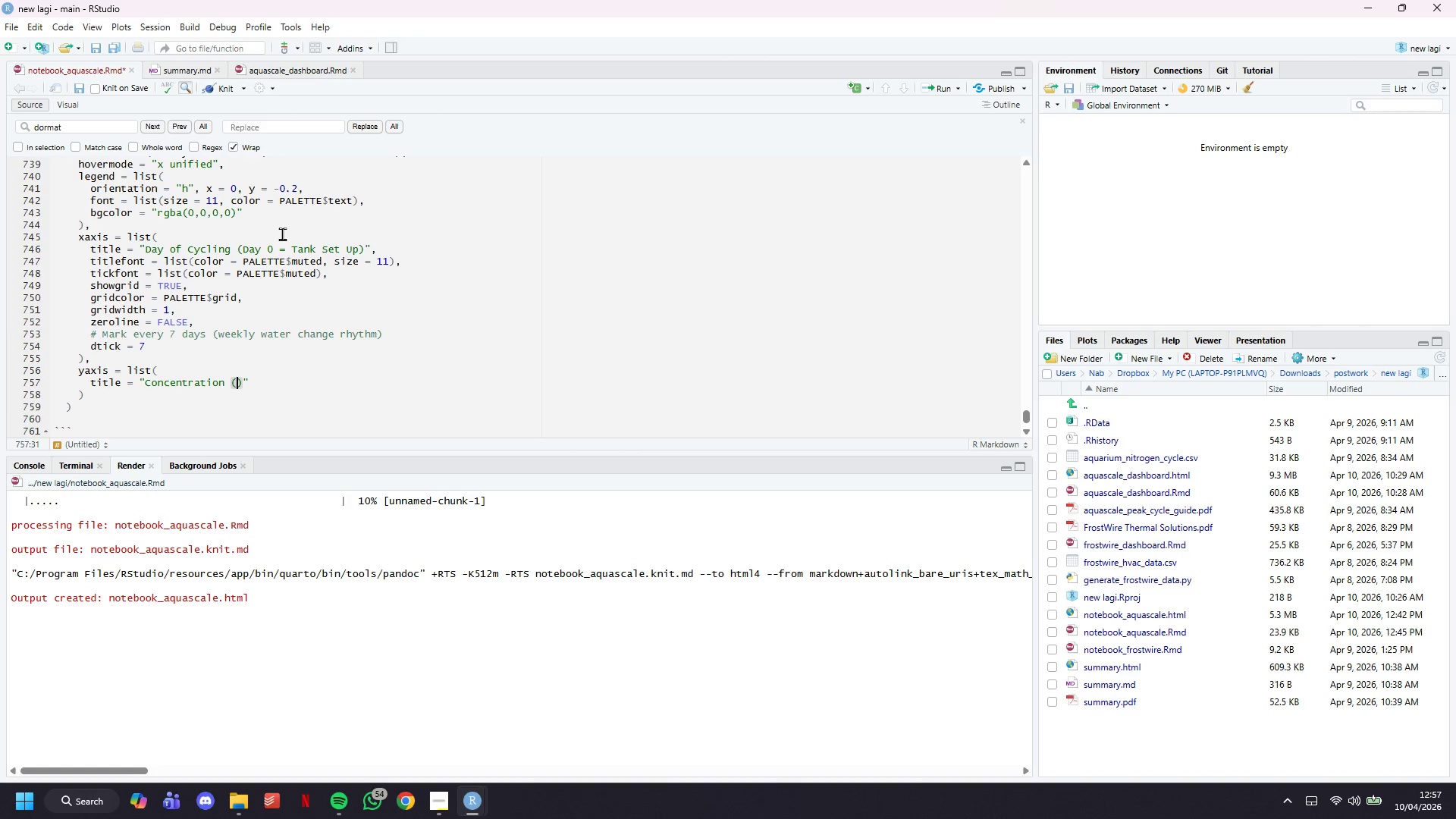 
 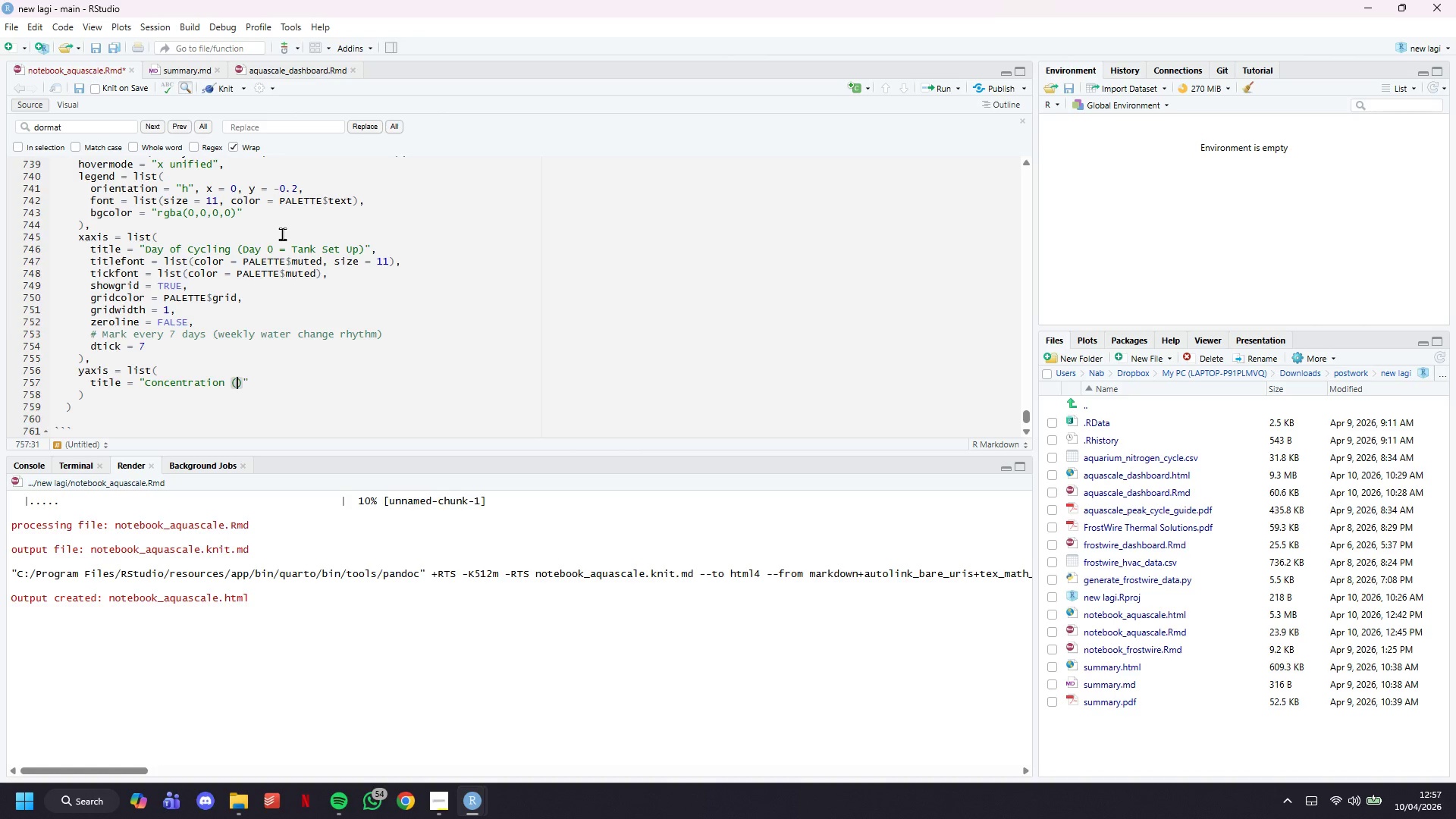 
key(ArrowLeft)
 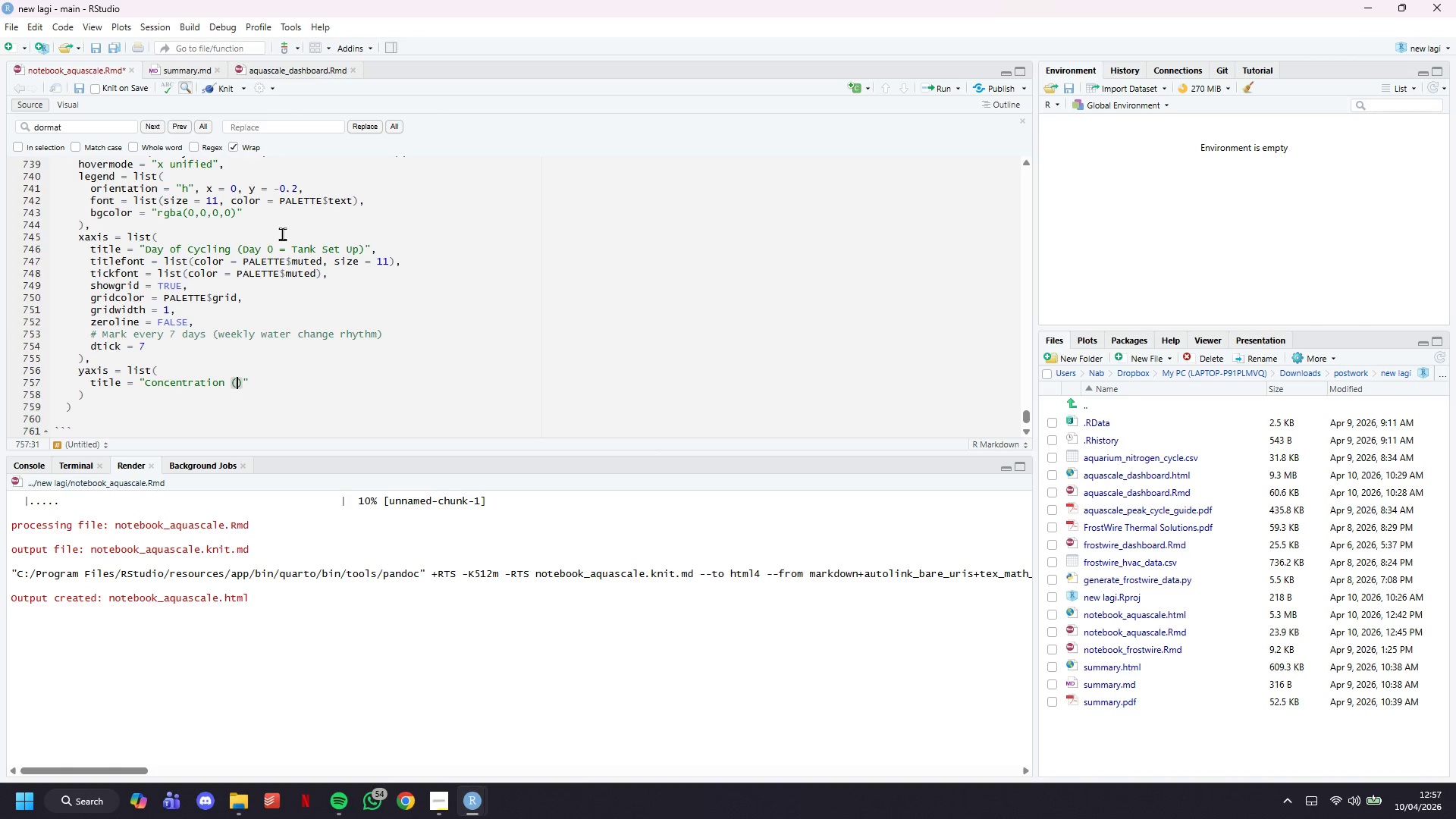 
type(ppm)
 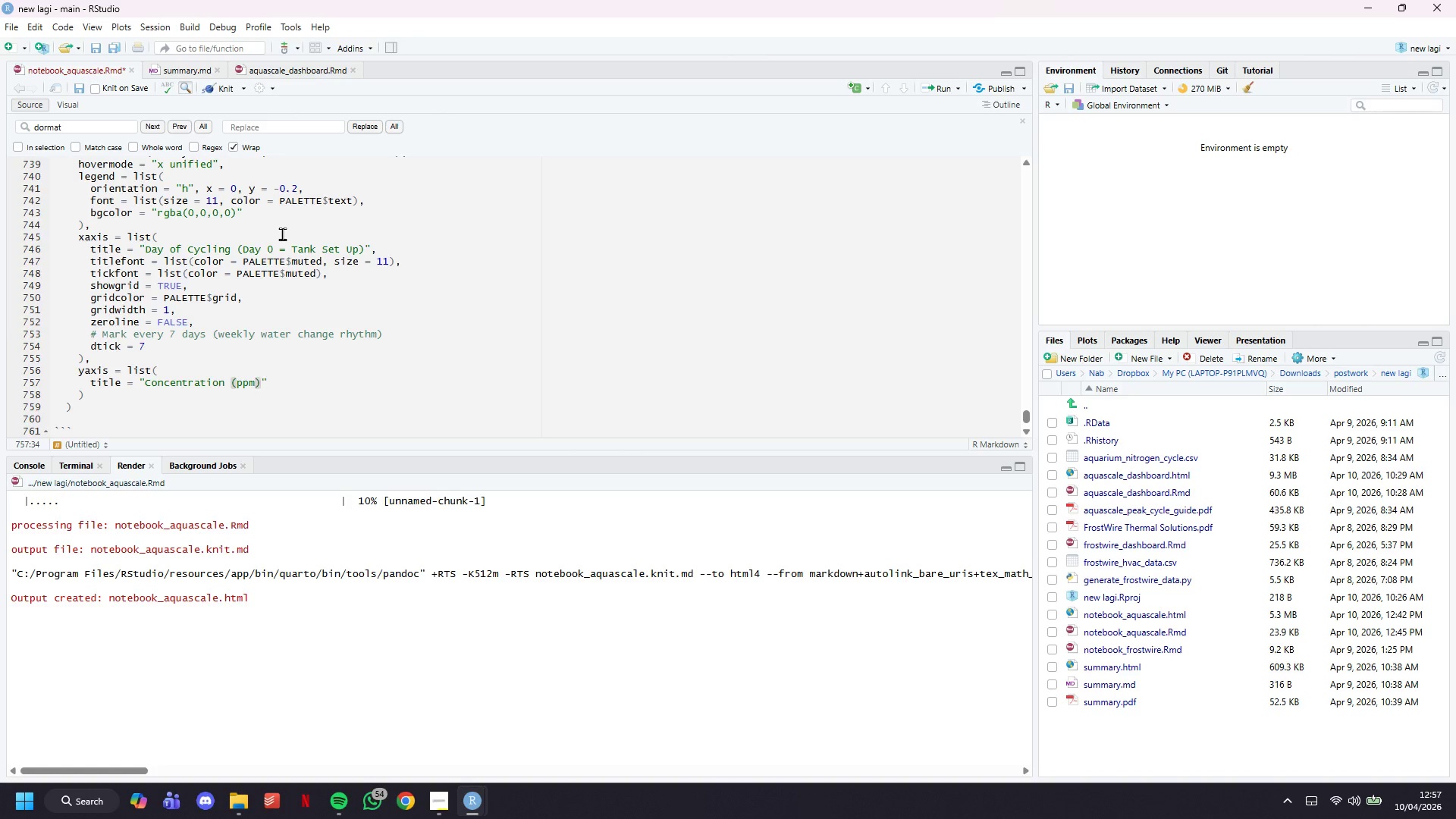 
key(ArrowRight)
 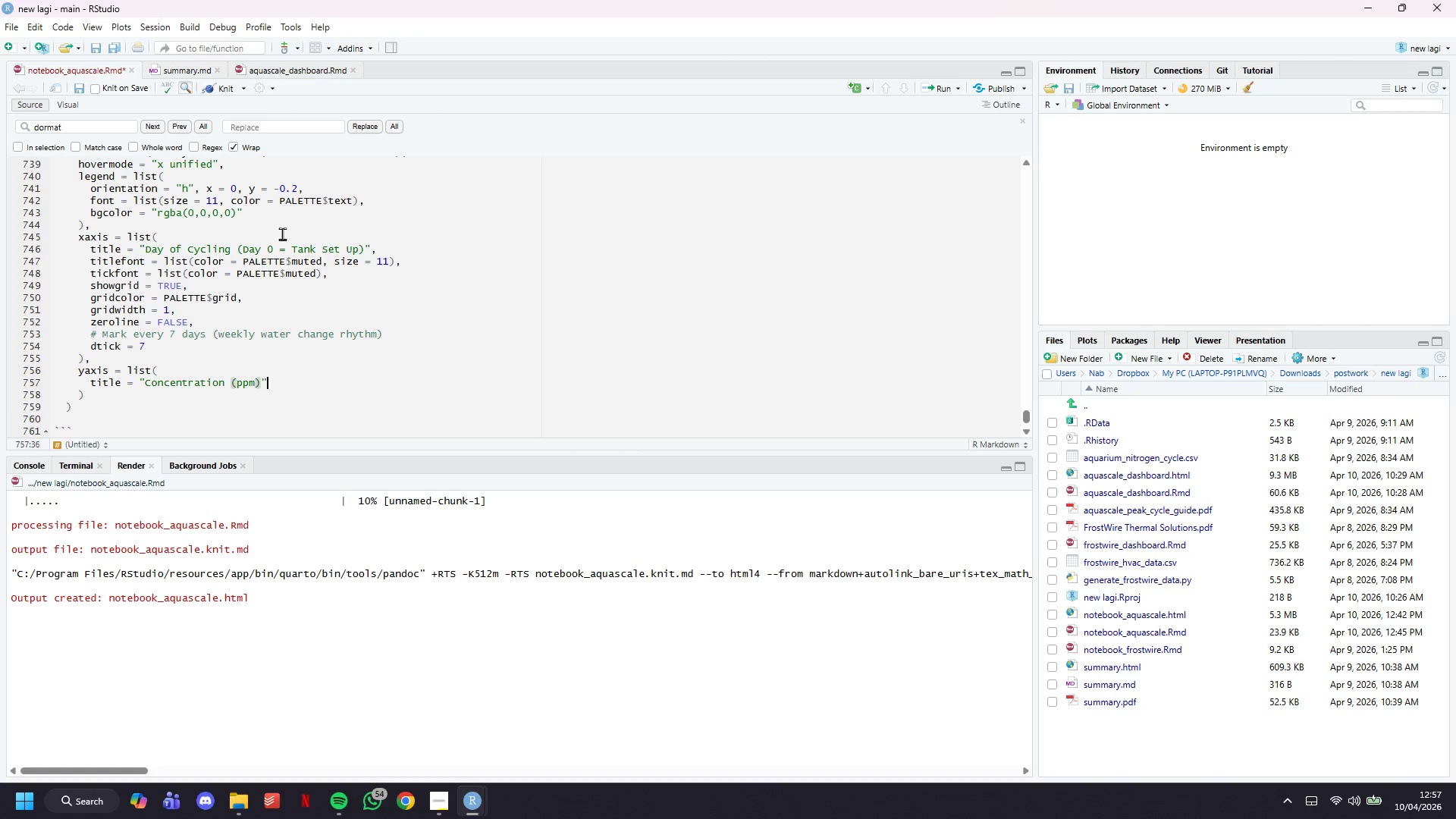 
key(ArrowRight)
 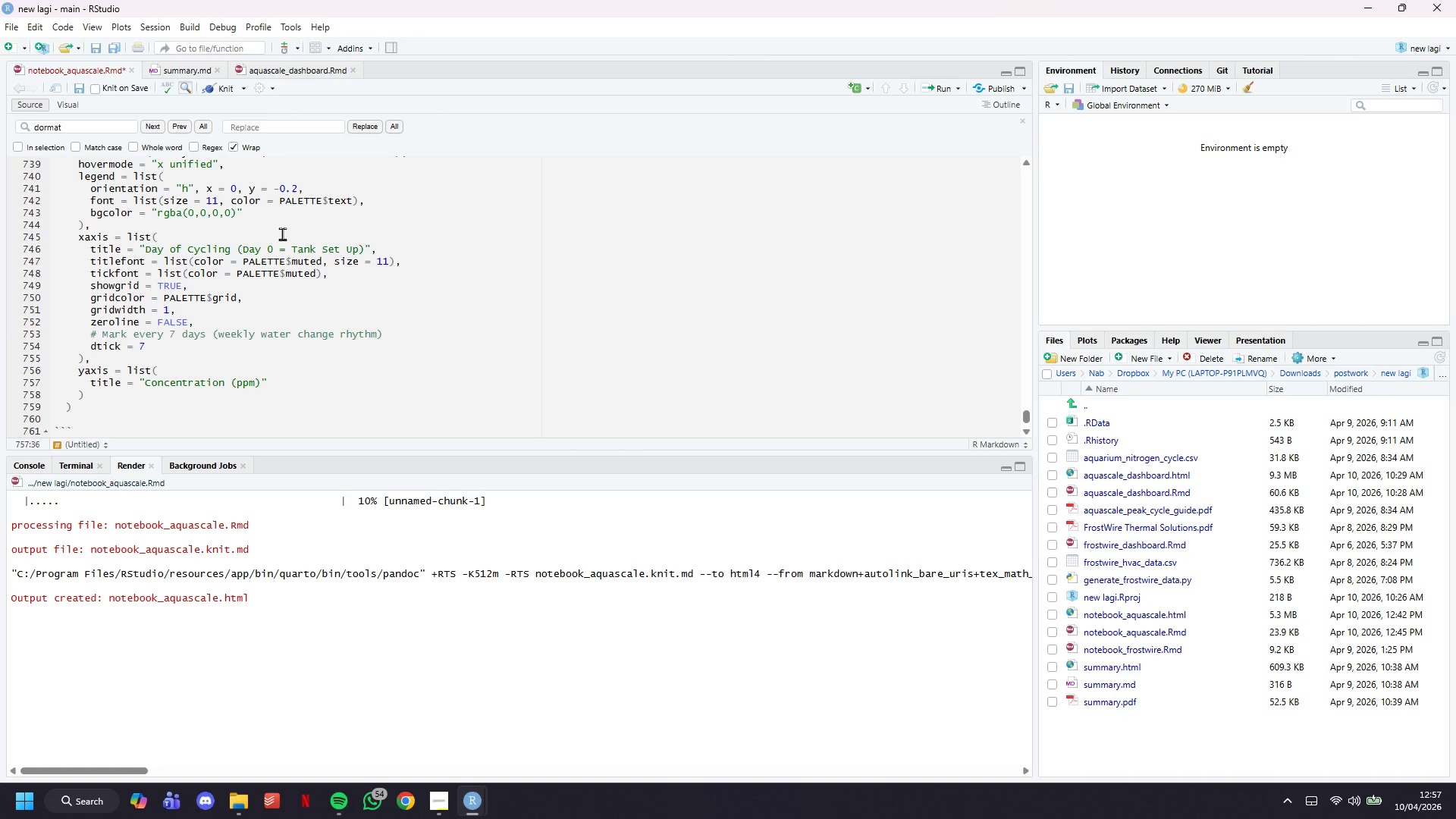 
key(Comma)
 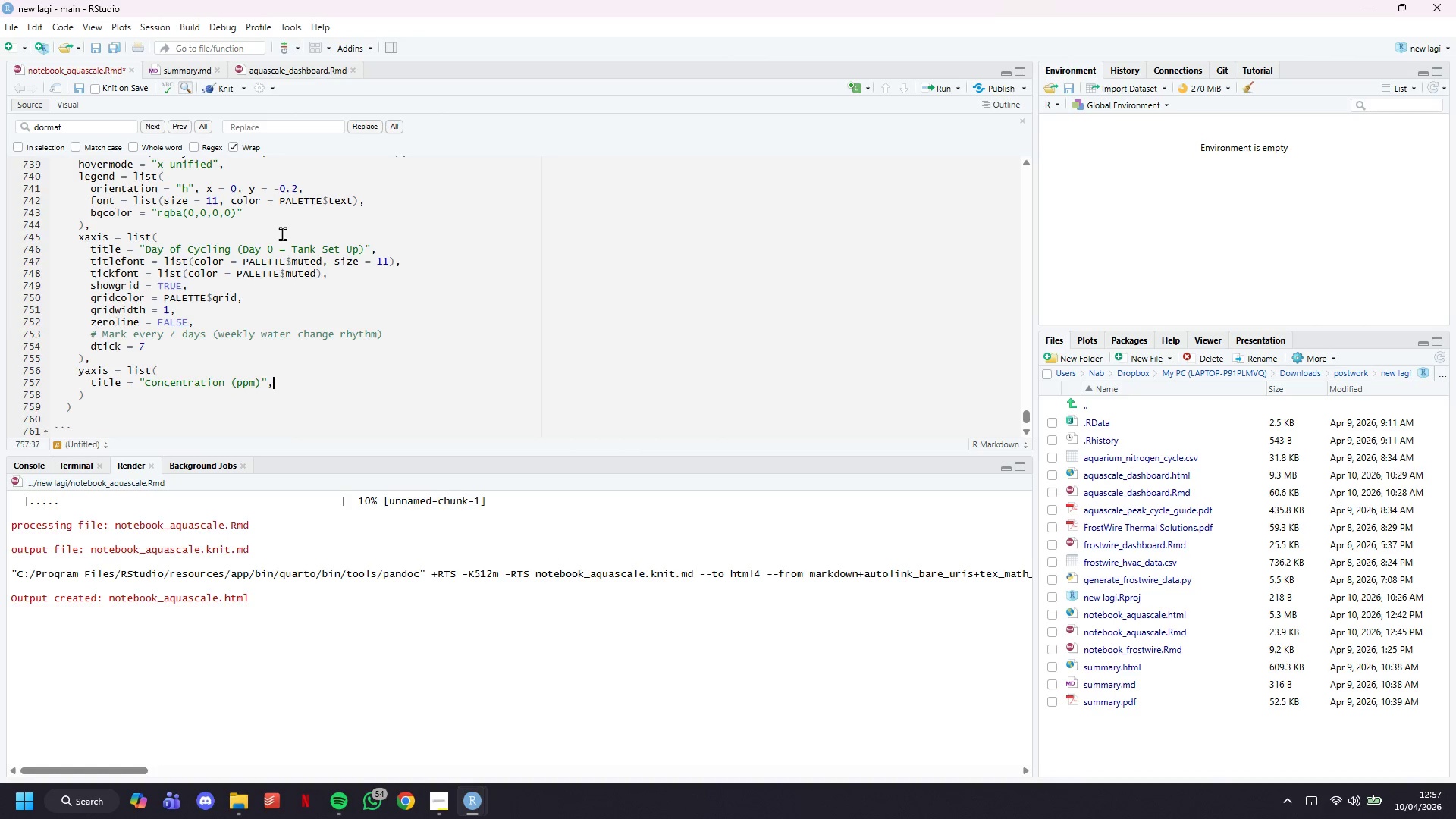 
key(Enter)
 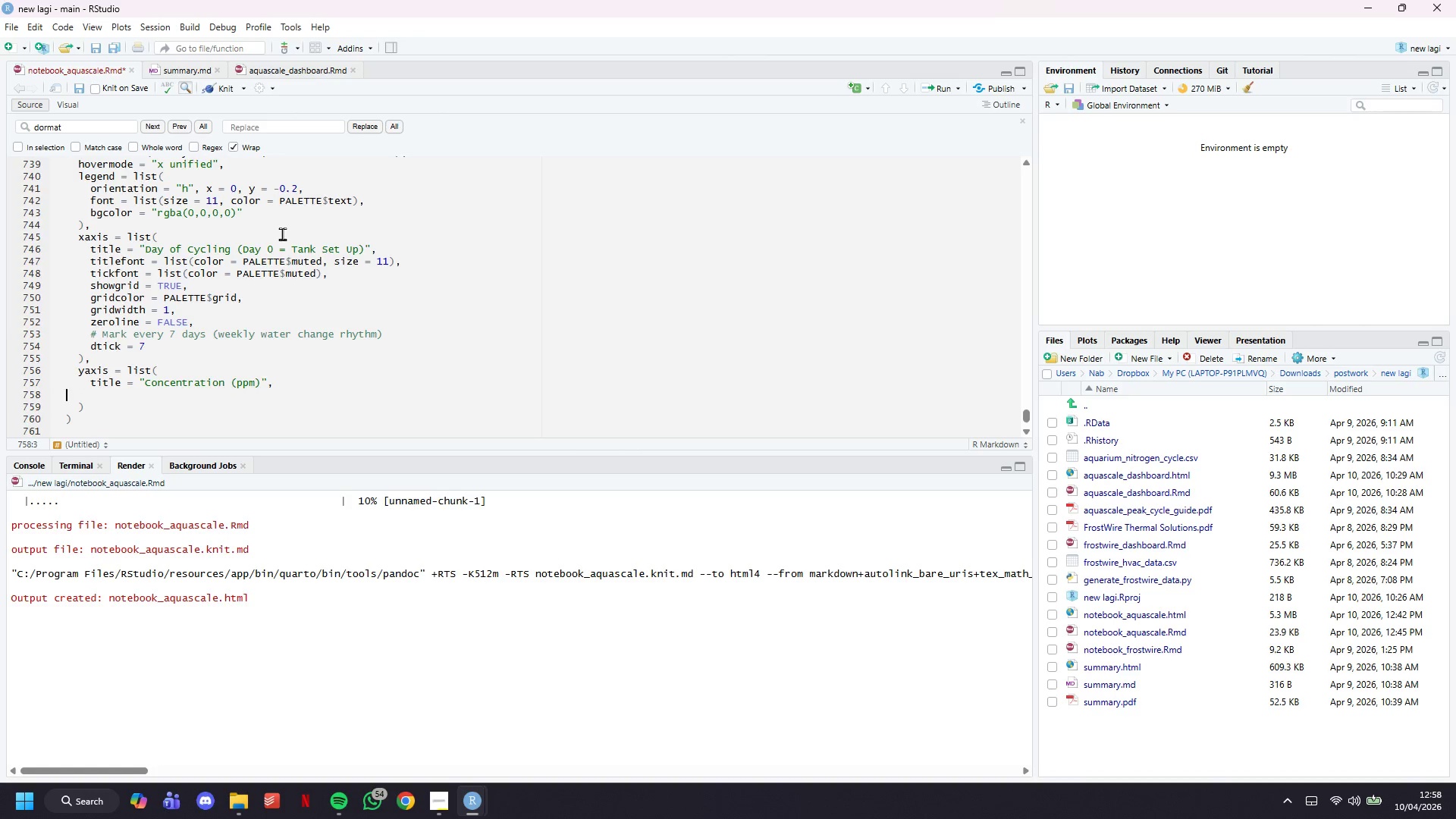 
key(Tab)
key(Tab)
key(Tab)
type(titlefont = list(color = PALETTE$muted, size = 11)
 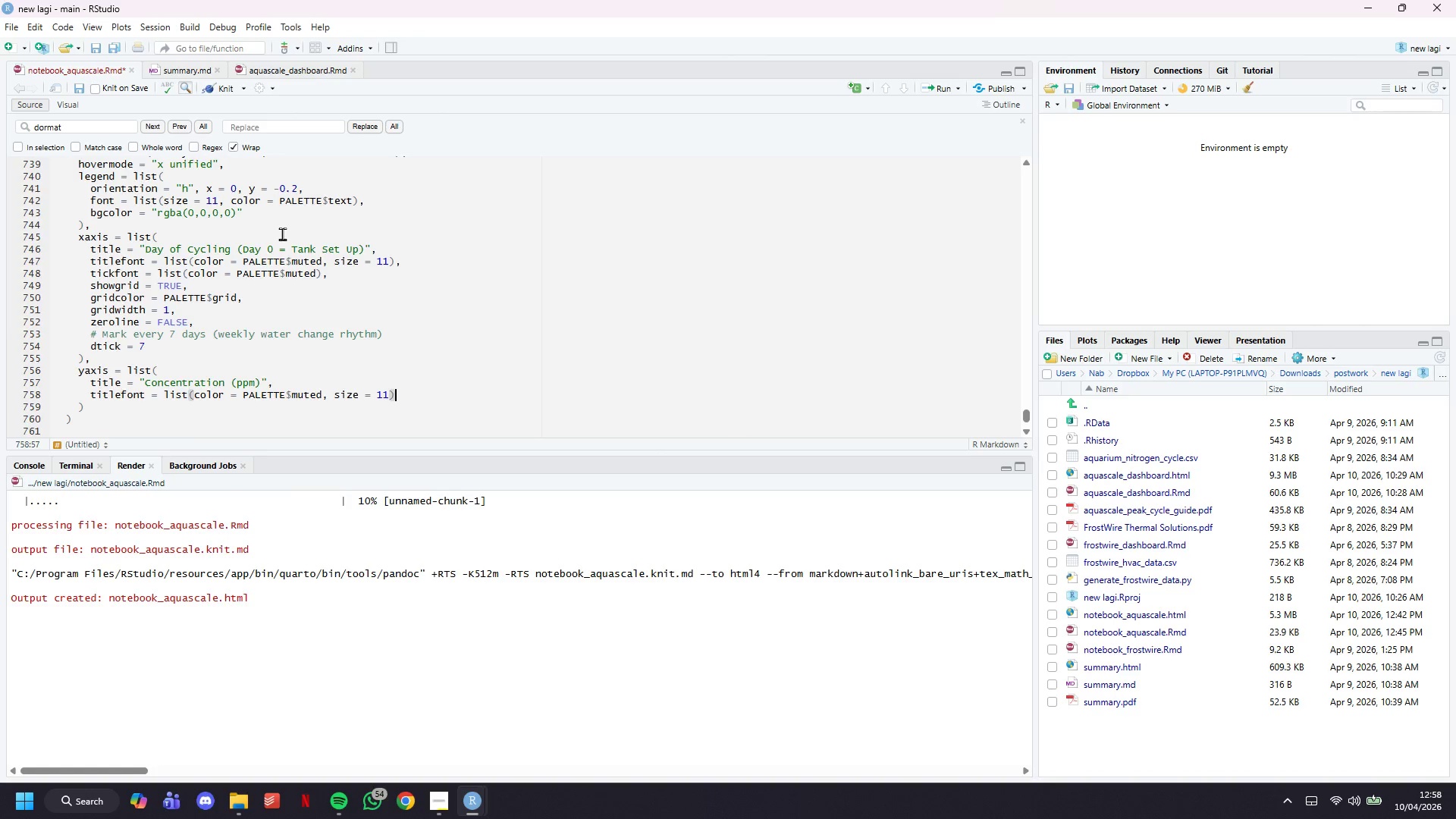 
 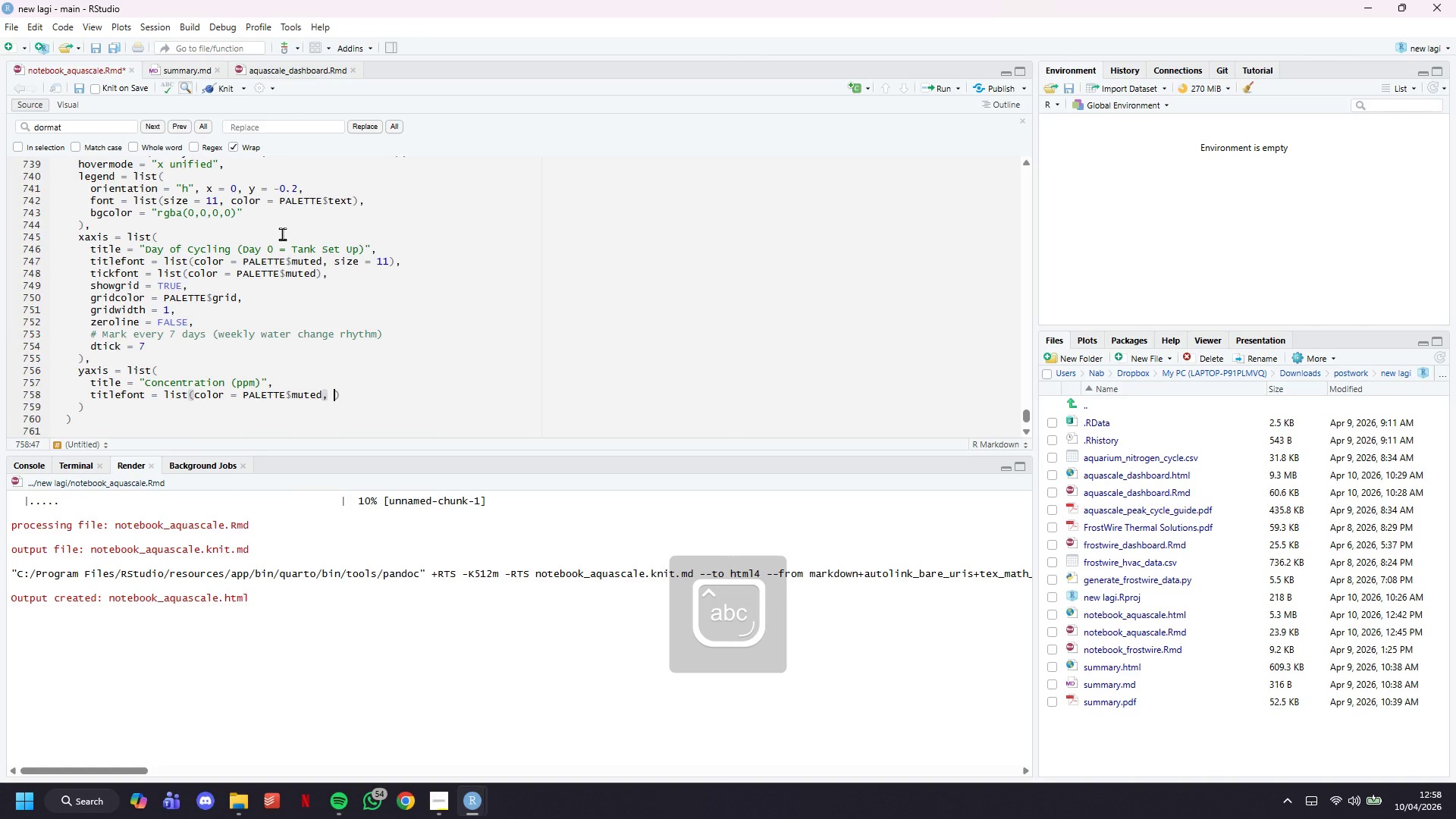 
key(ArrowRight)
 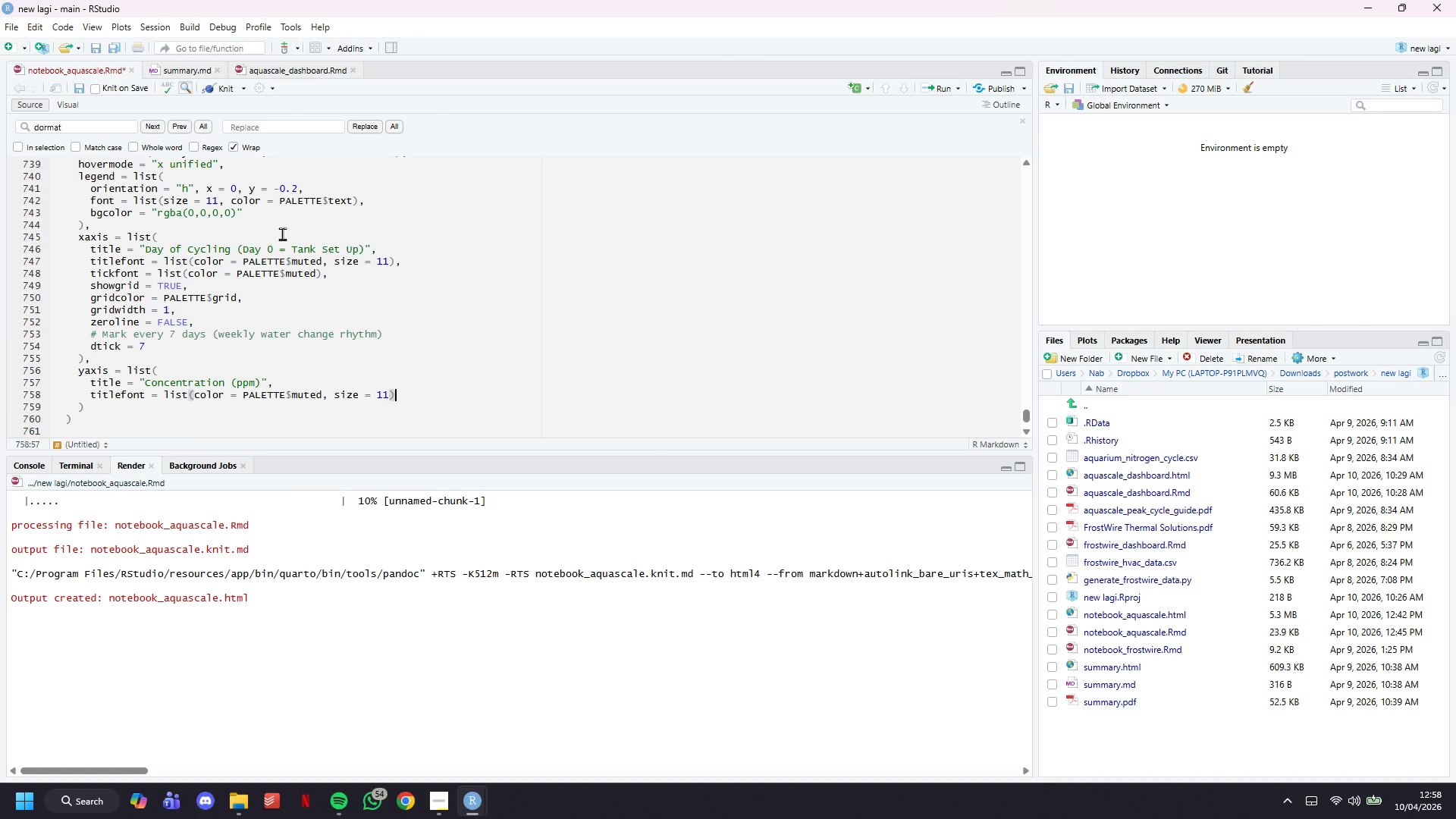 
key(Comma)
 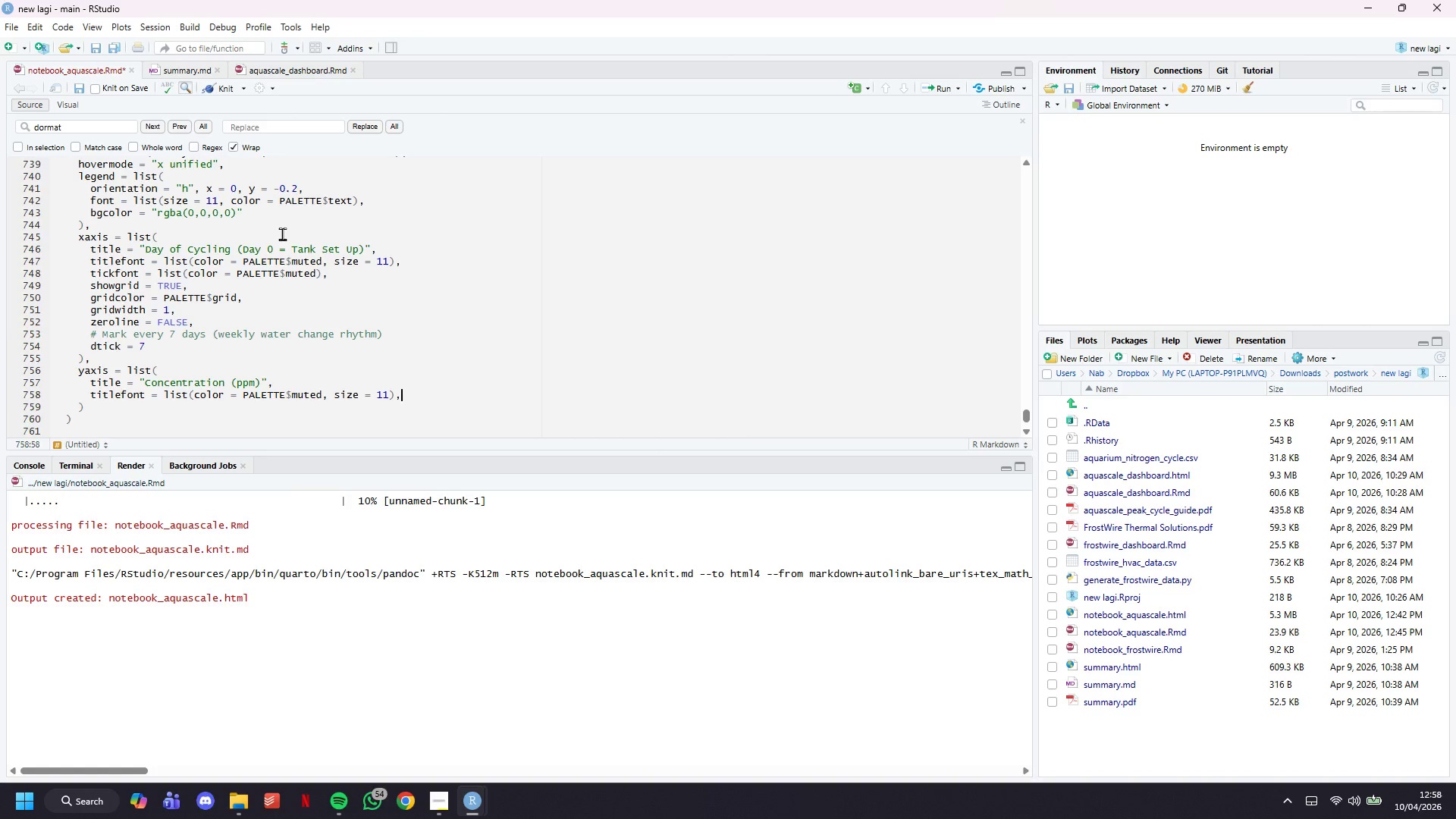 
key(Enter)
 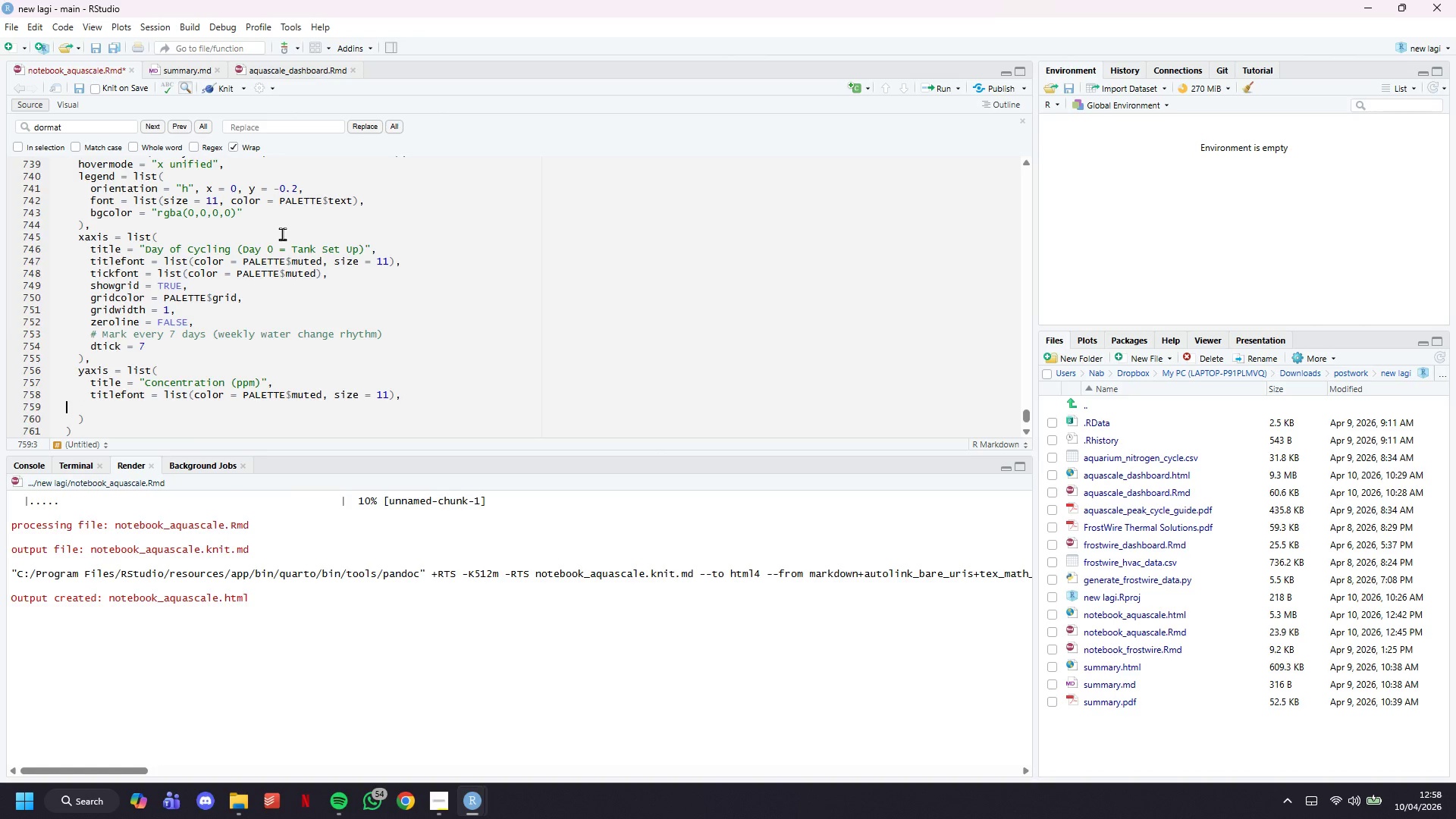 
key(Tab)
key(Tab)
key(Tab)
type(tickfont = list(color = PALETTE$muted)
 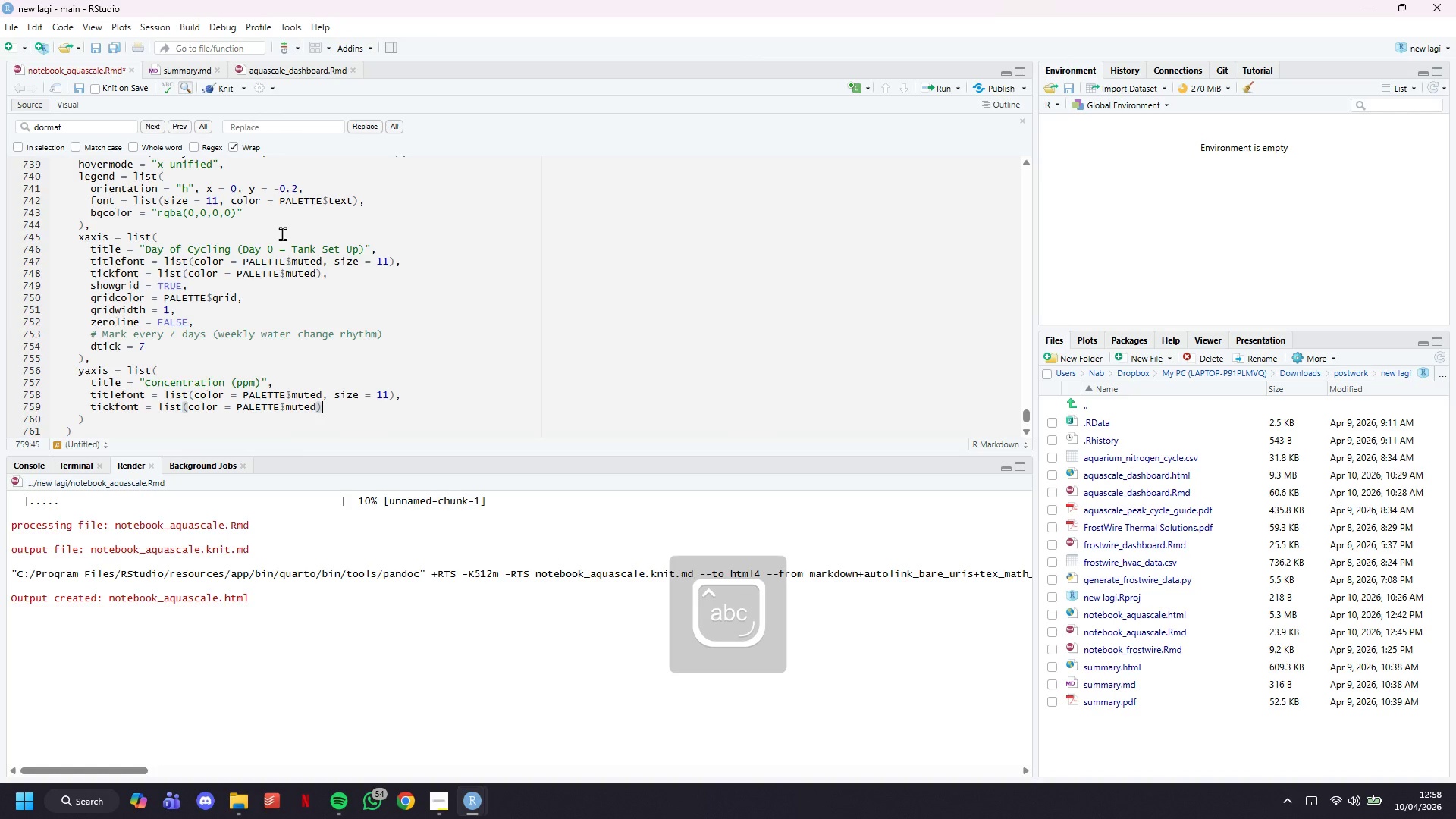 
 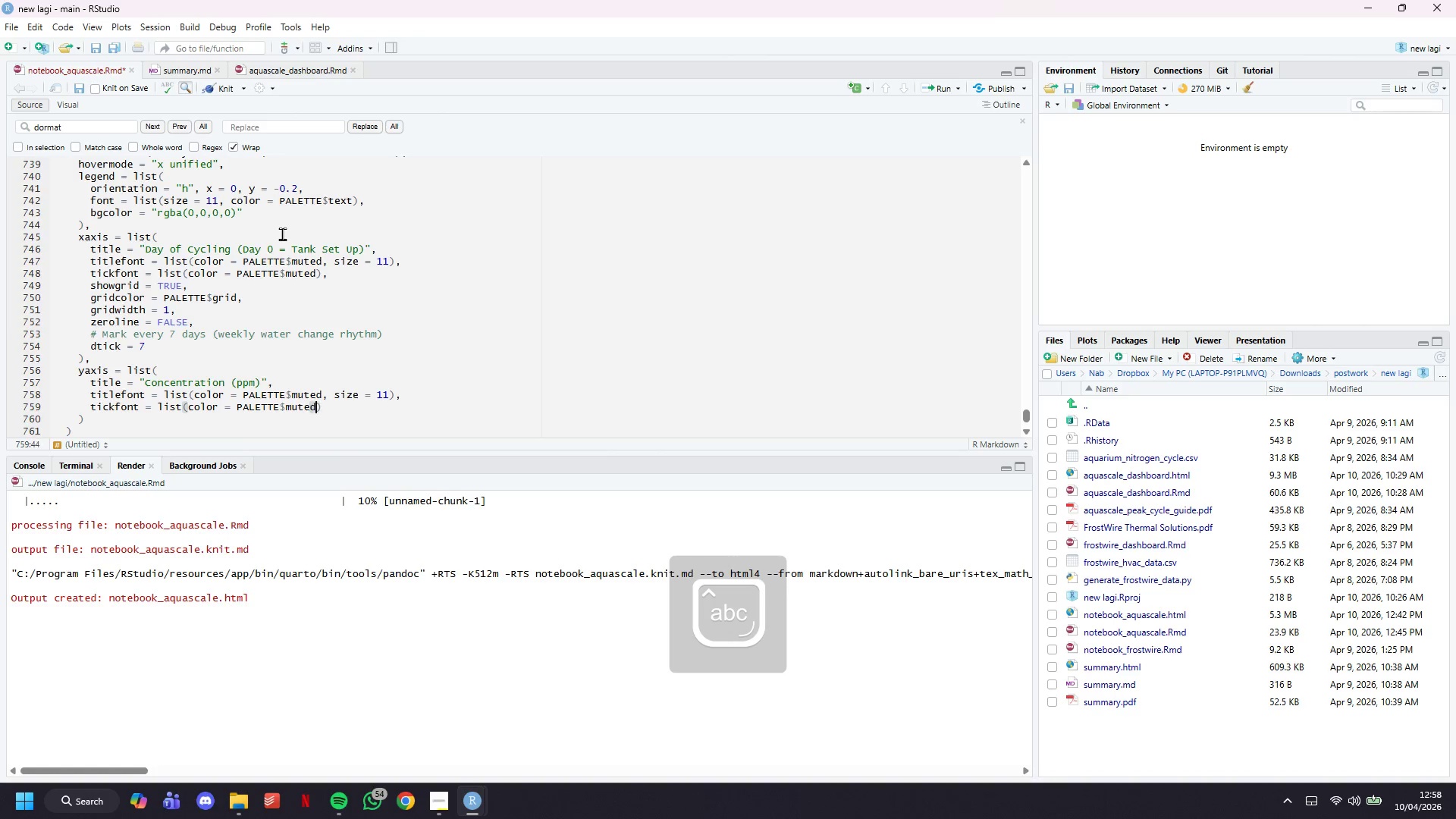 
key(ArrowRight)
 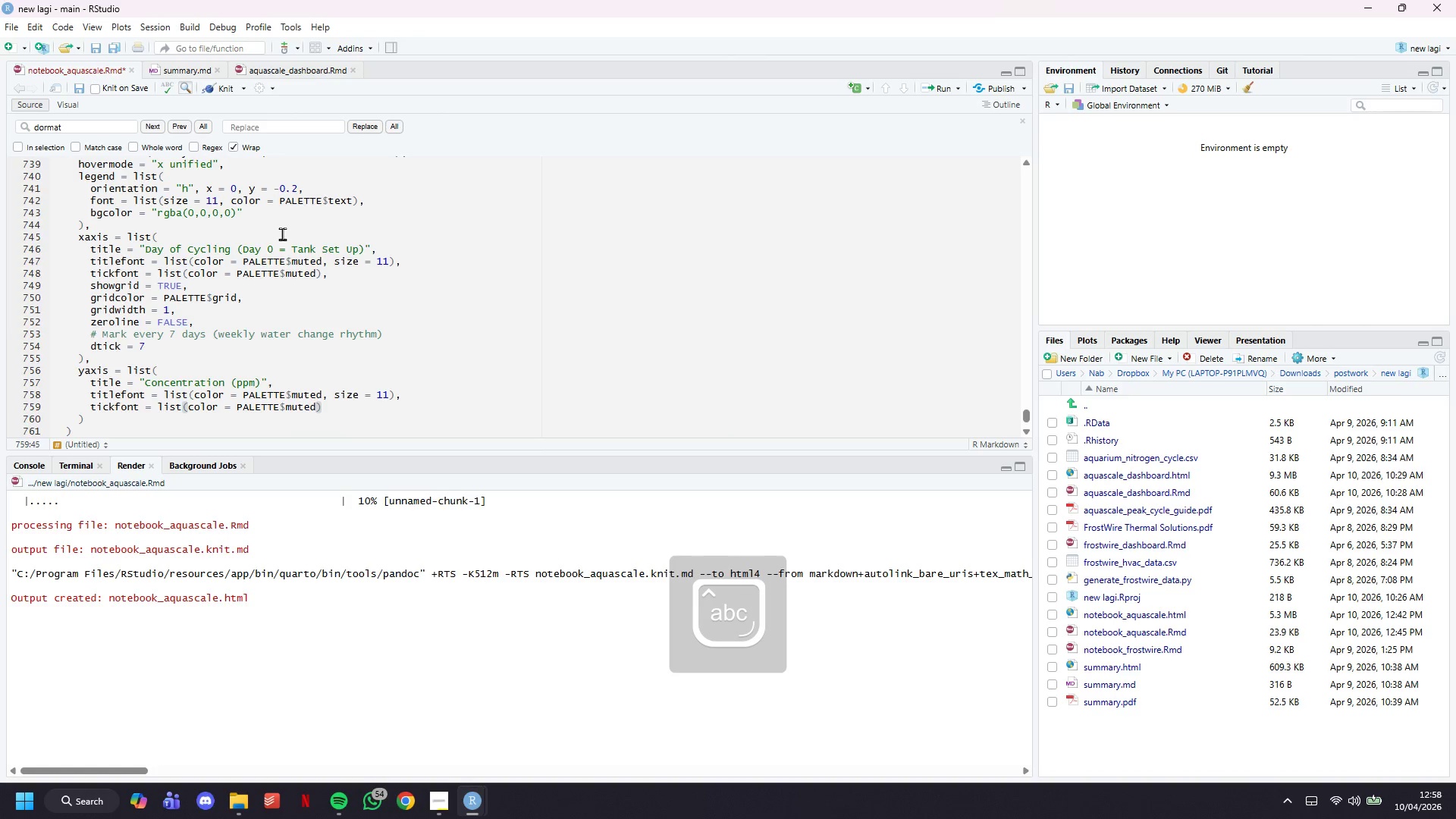 
key(Comma)
 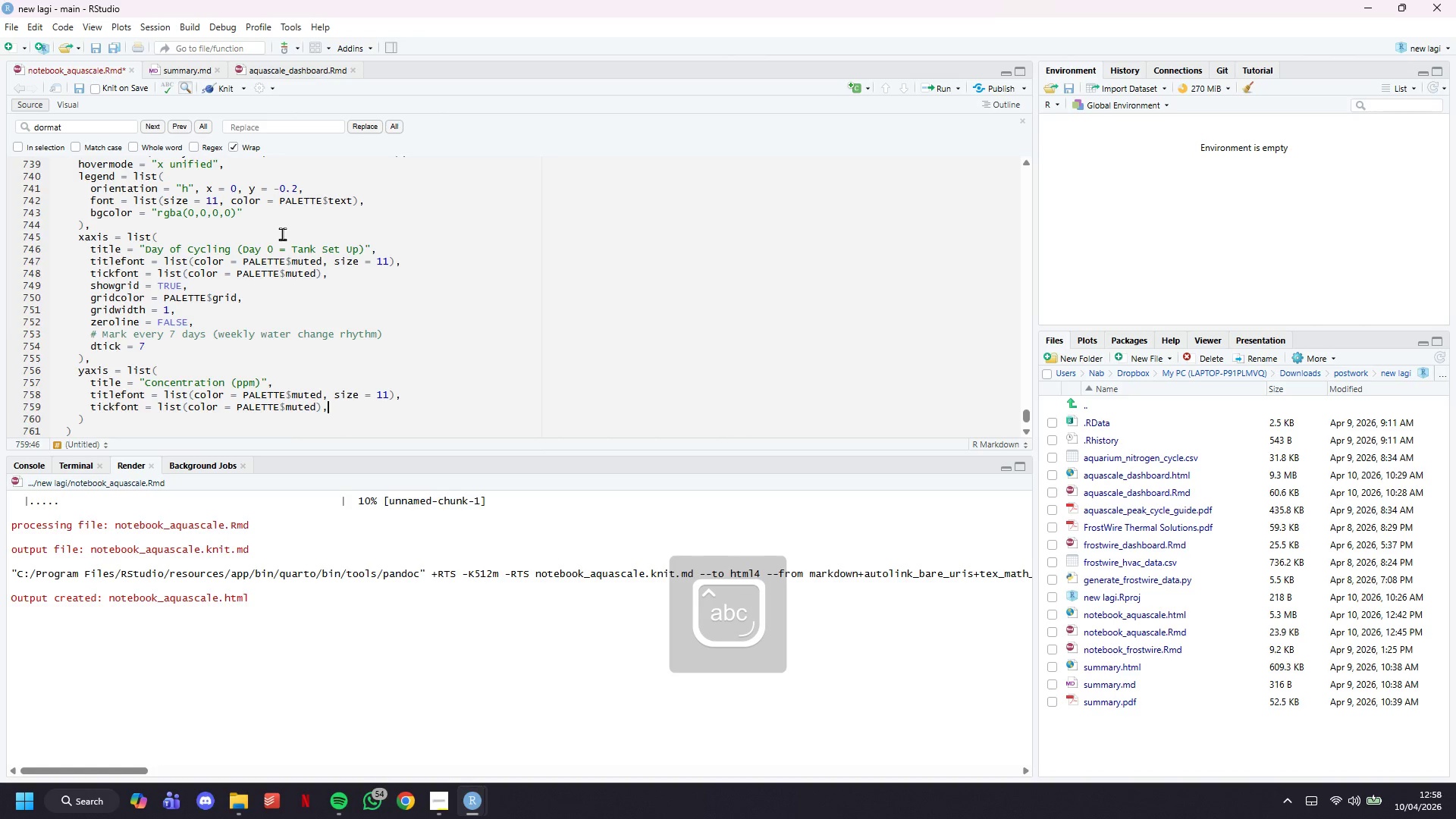 
key(Enter)
 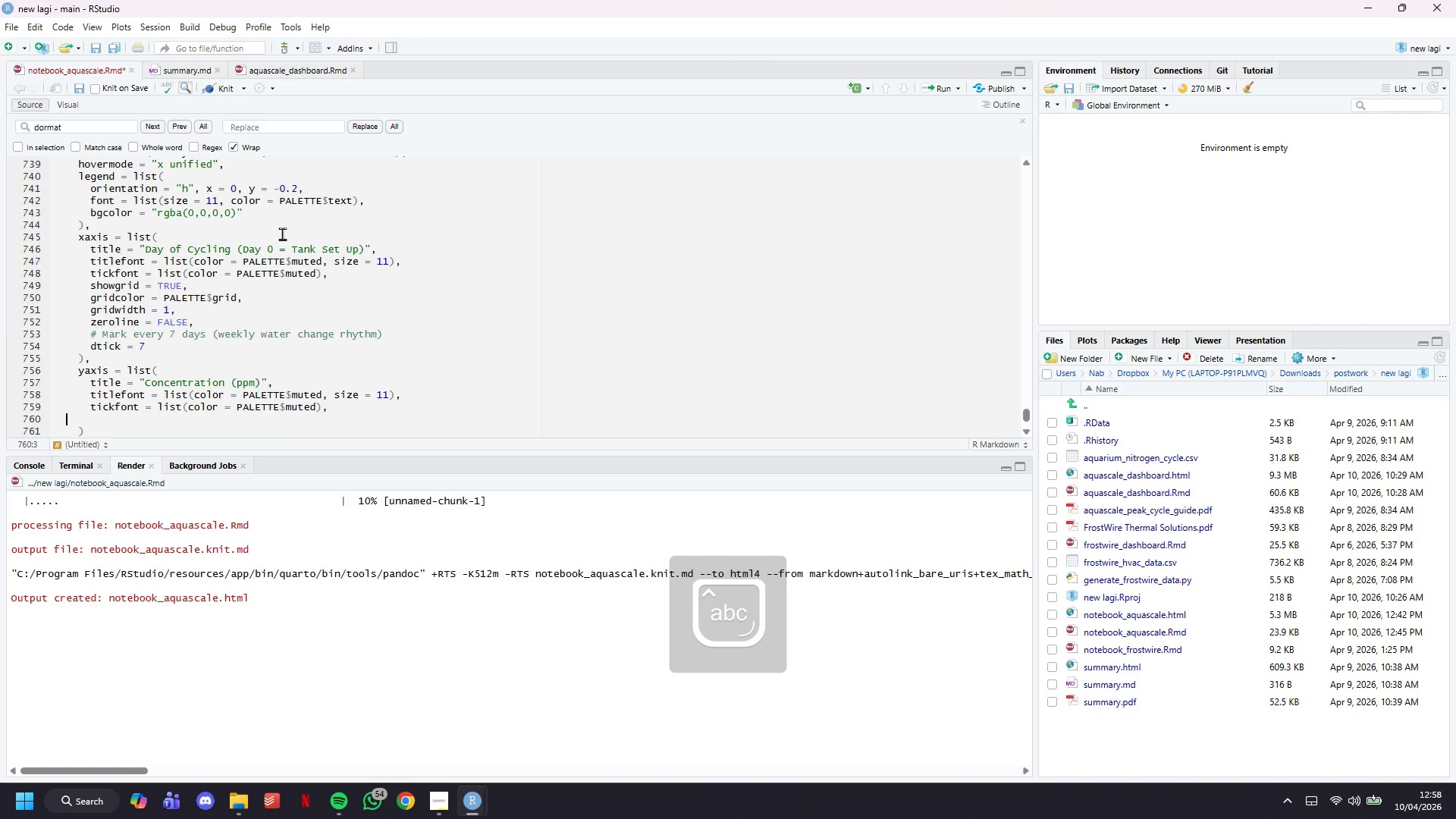 
key(Tab)
key(Tab)
key(Tab)
type(who)
key(Backspace)
key(Backspace)
key(Backspace)
type(showgrid = TRUE,)
 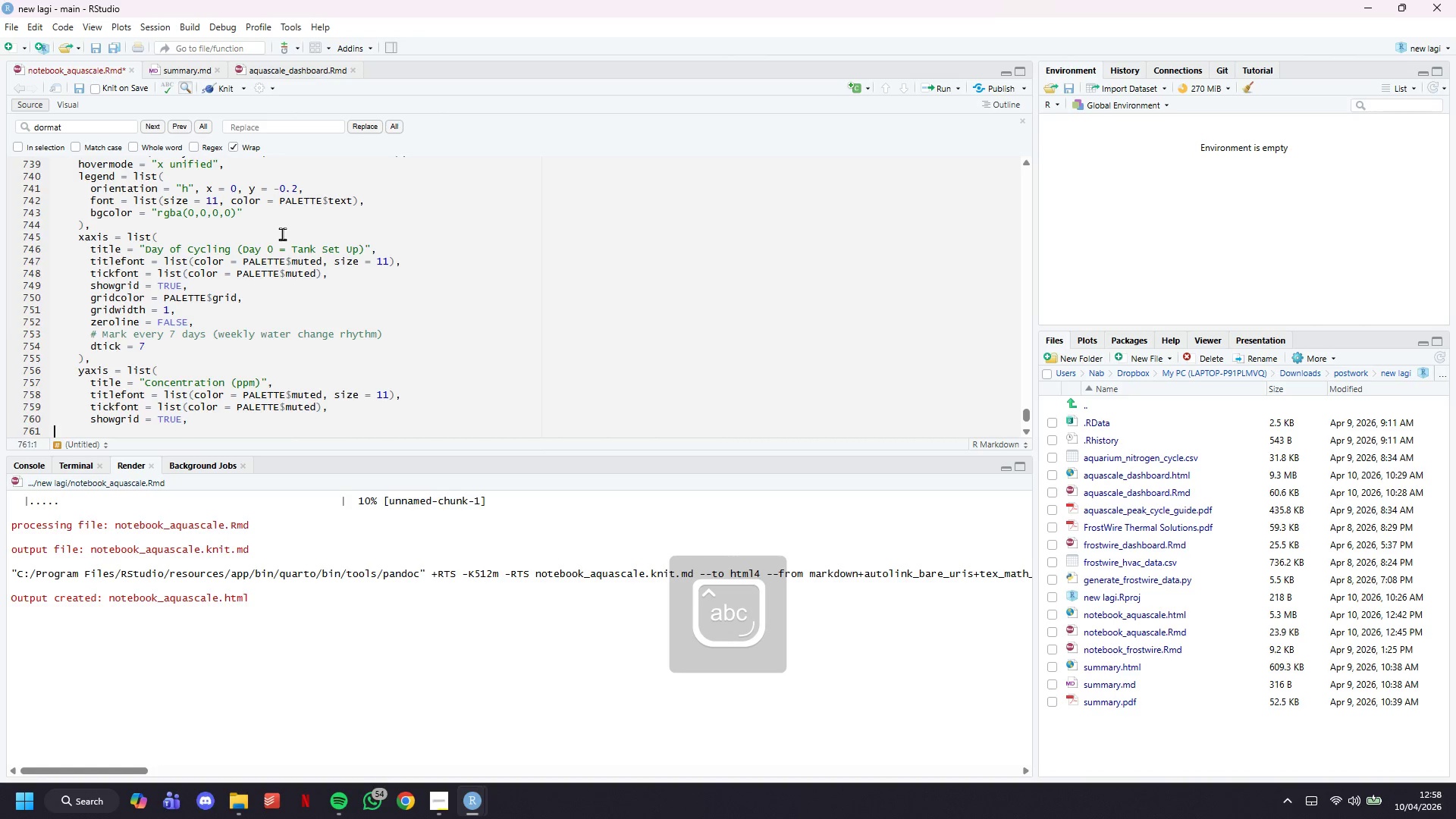 
key(Enter)
 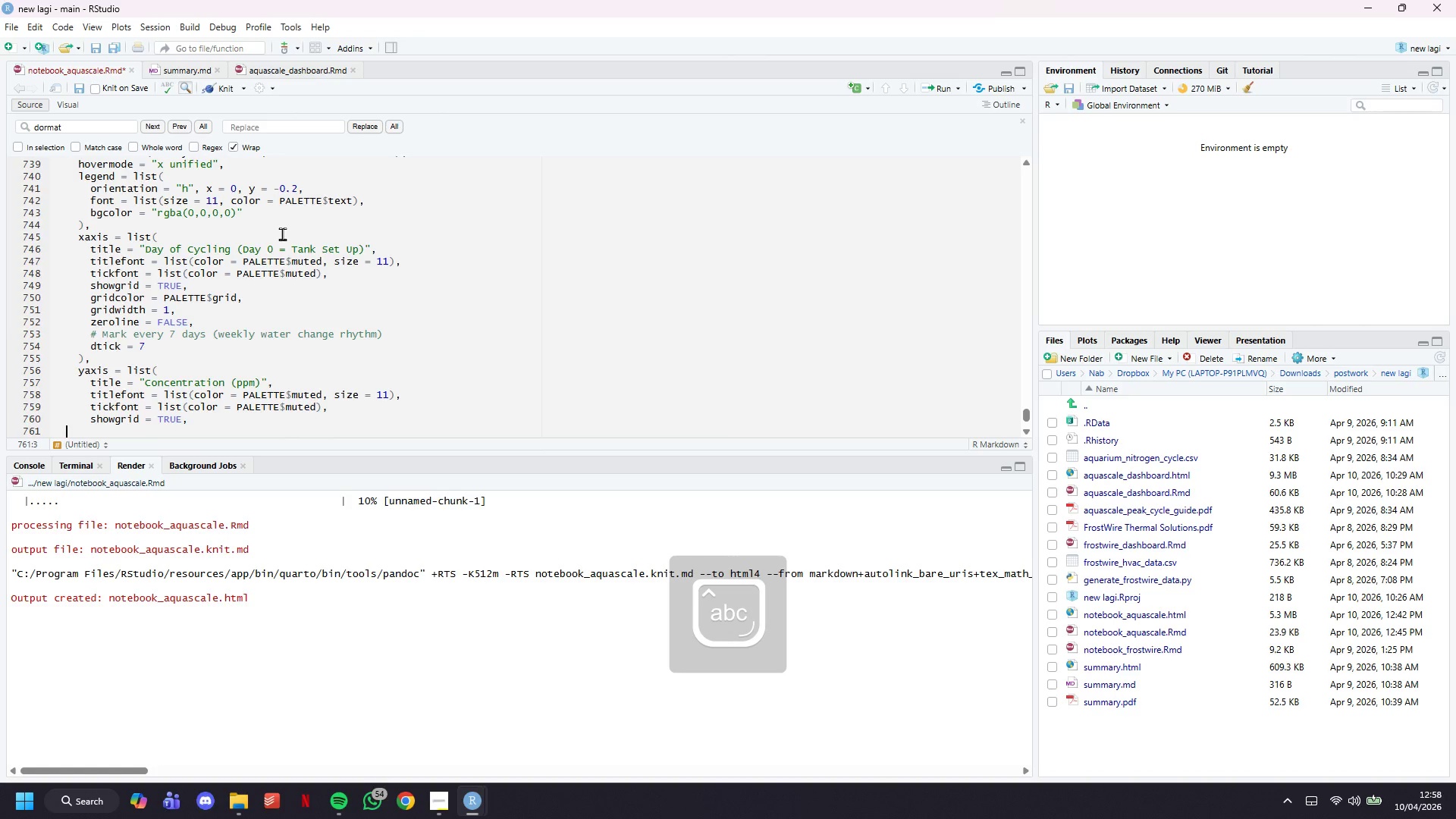 
key(Tab)
key(Tab)
key(Tab)
type(gridcolor = PALETTE$grid,)
 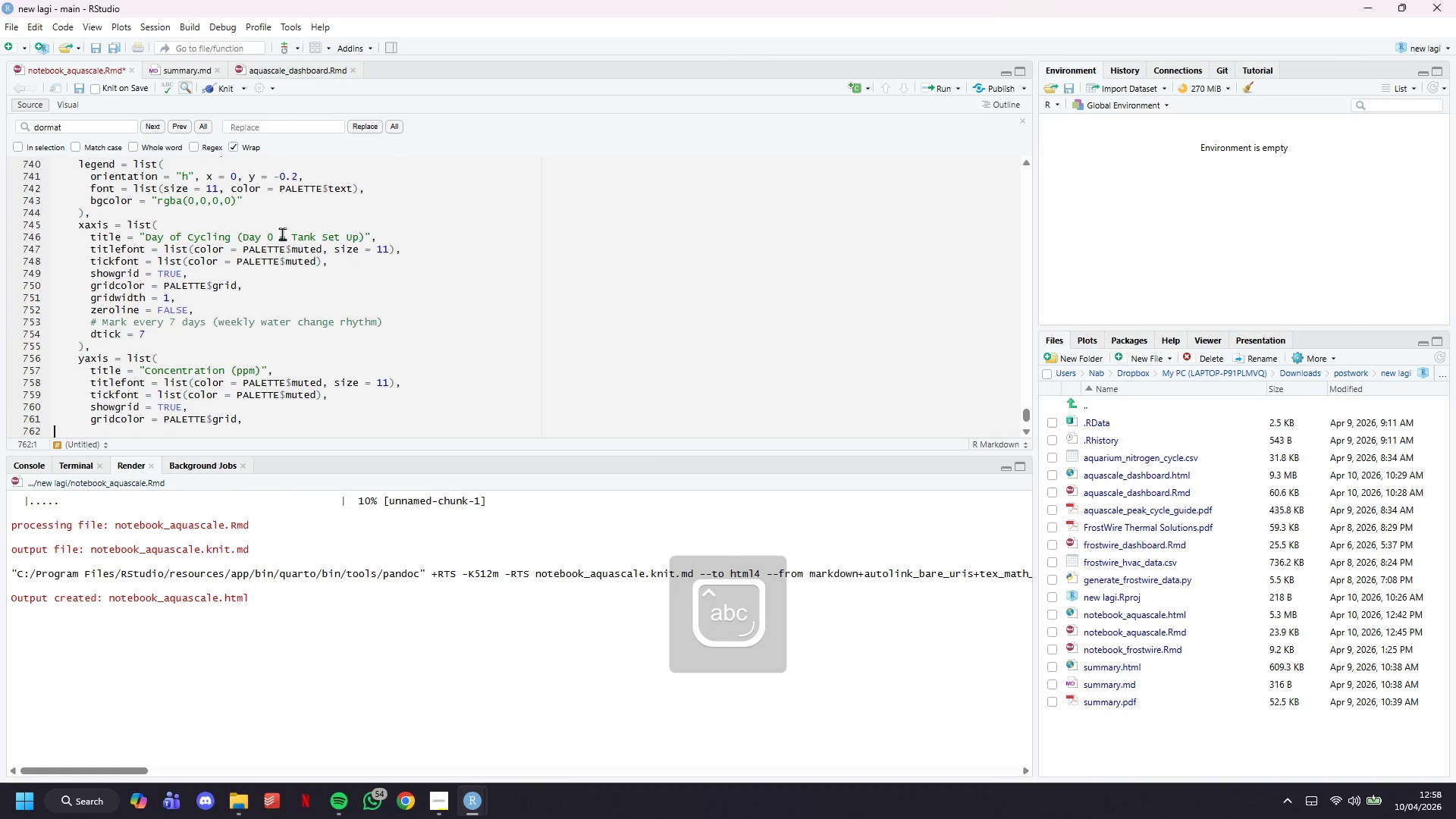 
 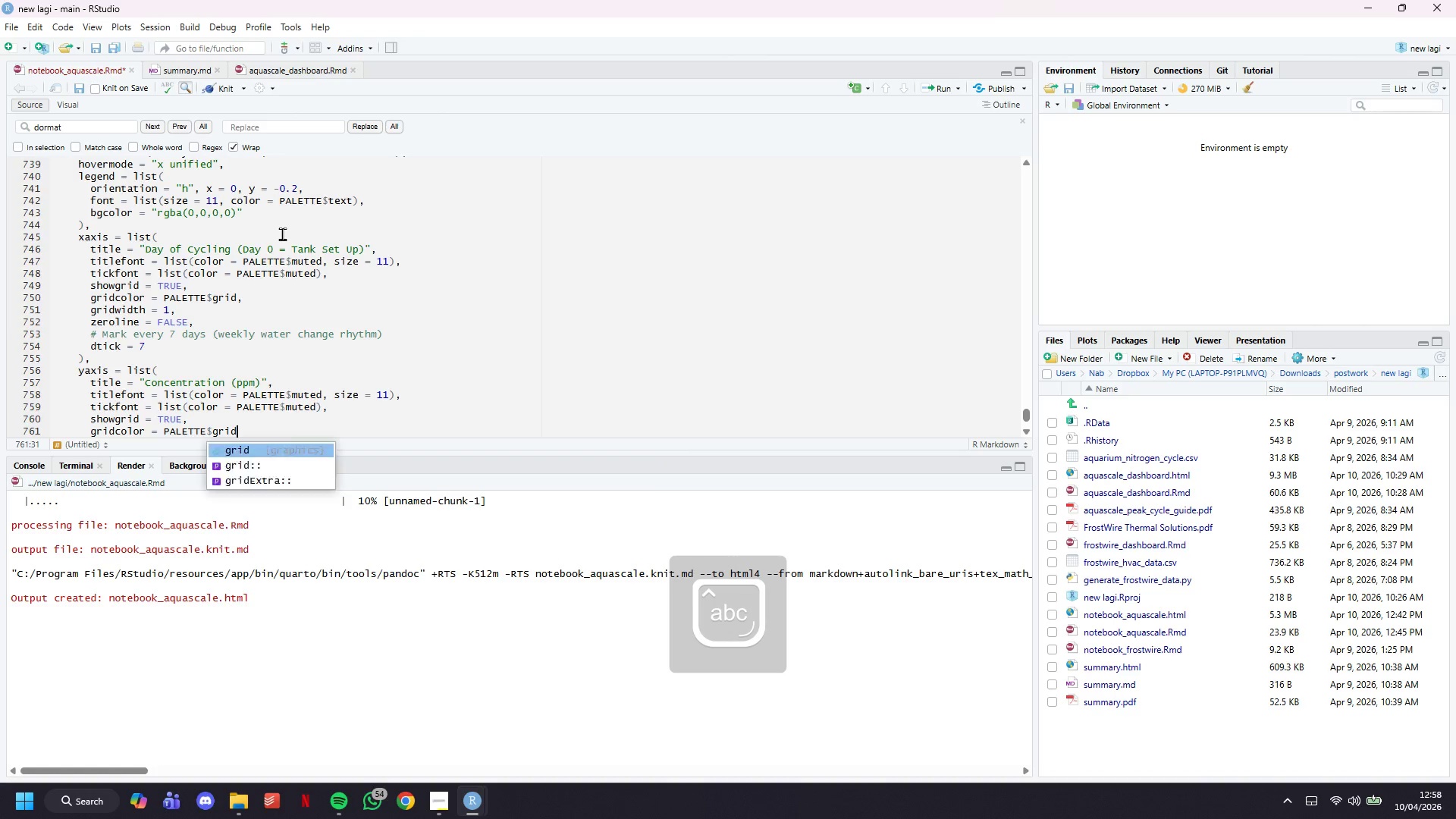 
key(Enter)
 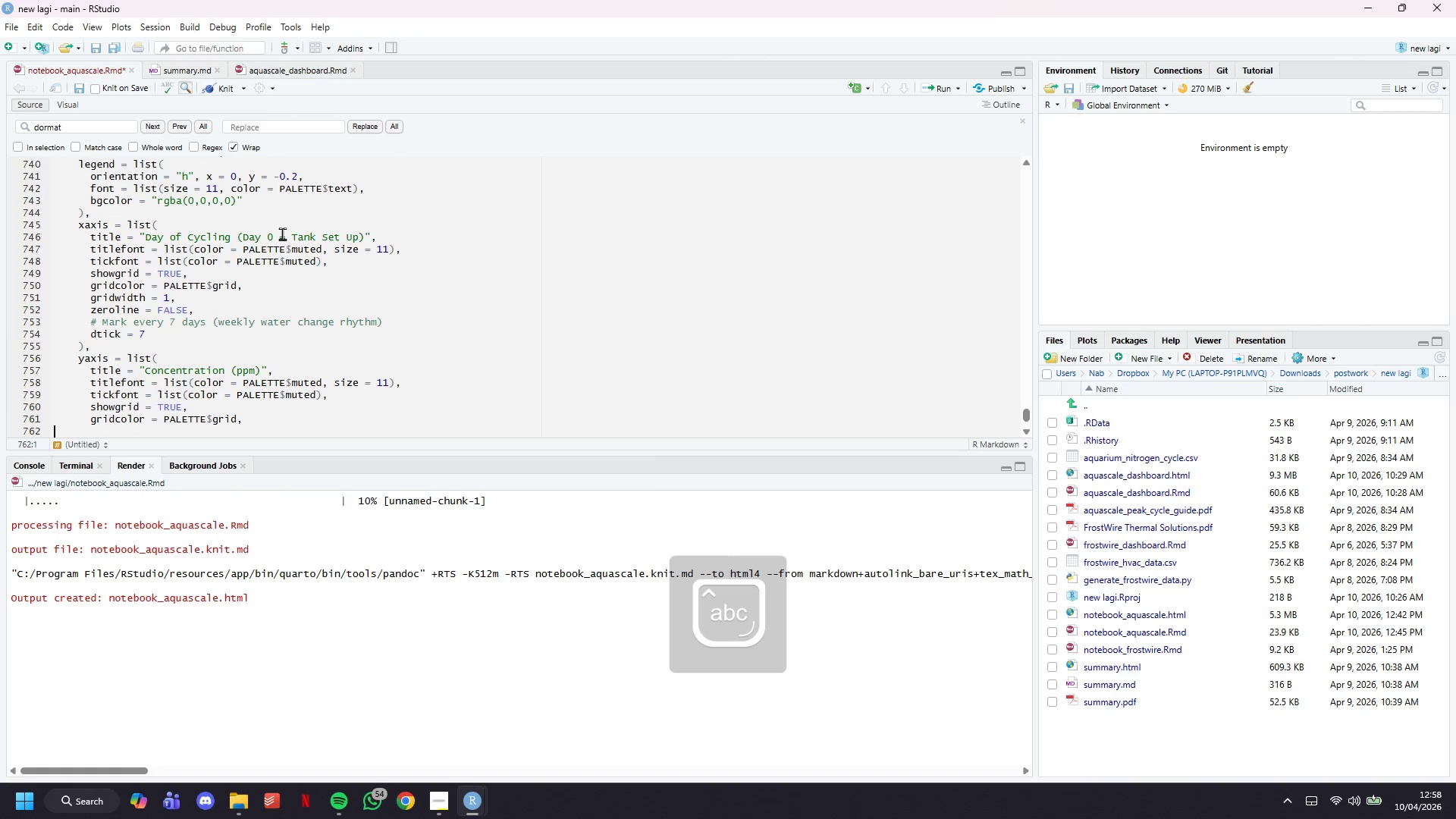 
key(Tab)
 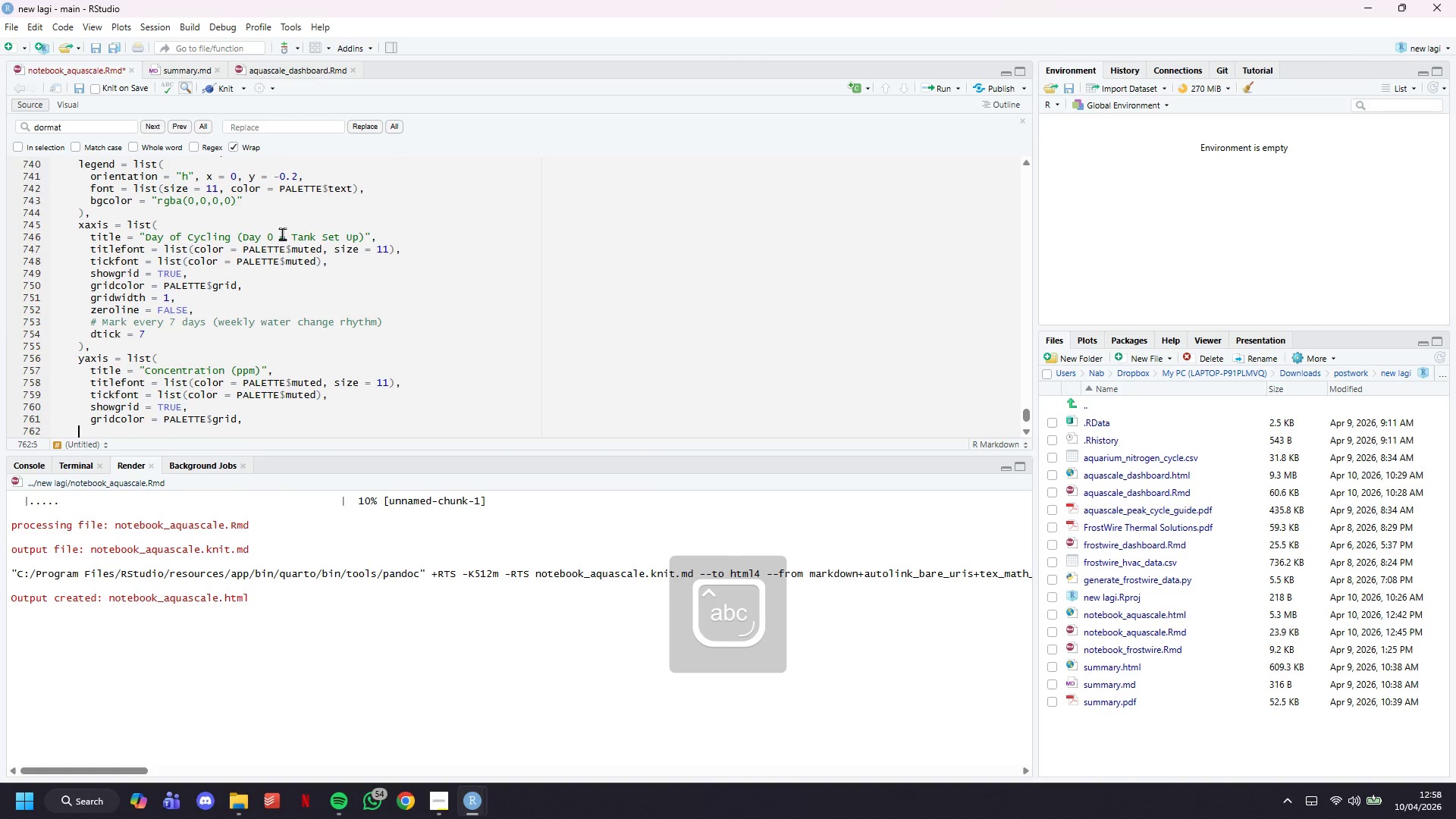 
key(Tab)
 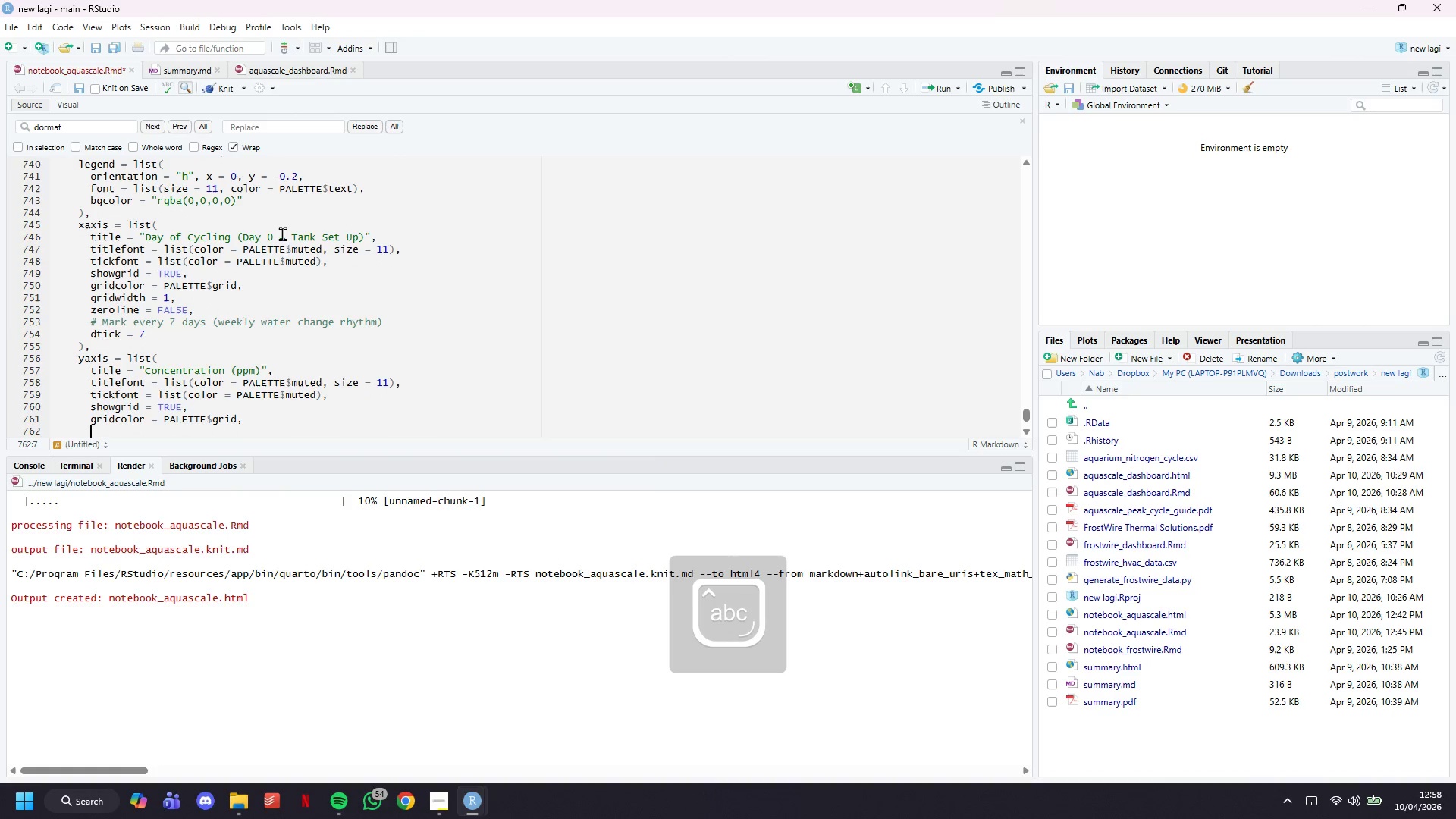 
key(Tab)
 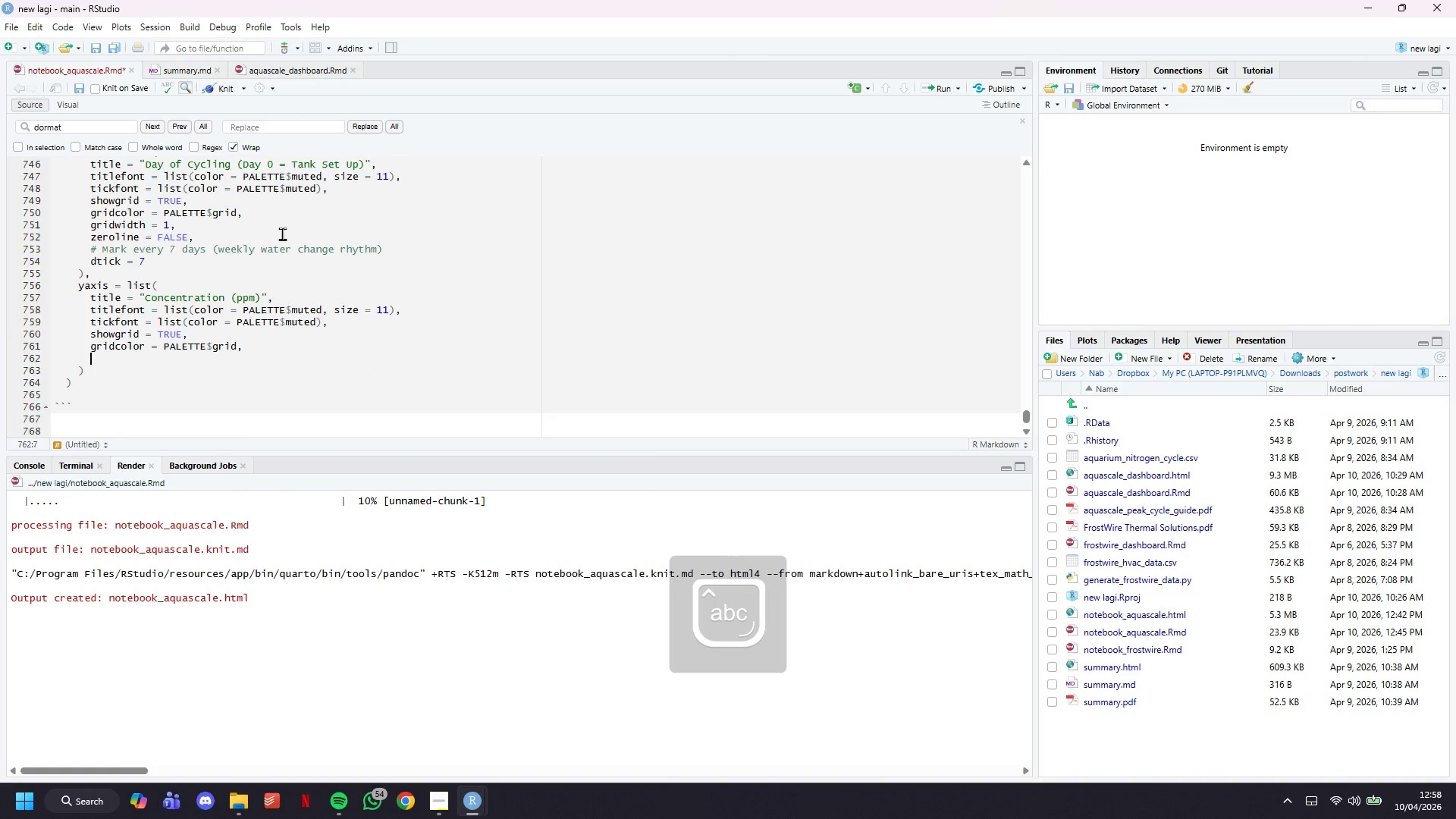 
scroll: coordinate [282, 234], scroll_direction: down, amount: 2.0
 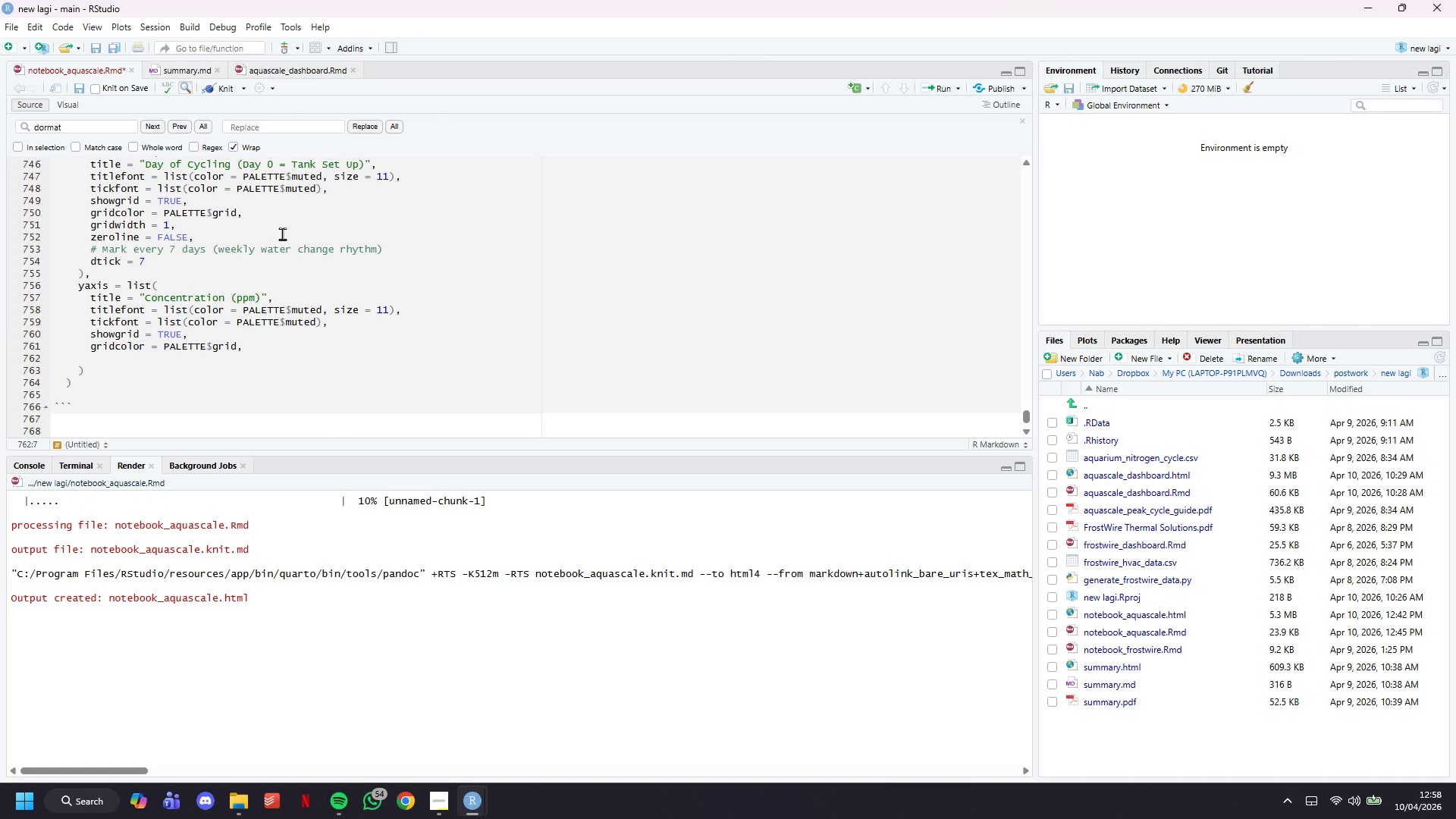 
type(zeroline = FASLE,)
key(Backspace)
key(Backspace)
key(Backspace)
key(Backspace)
key(Backspace)
type(ALSE,)
 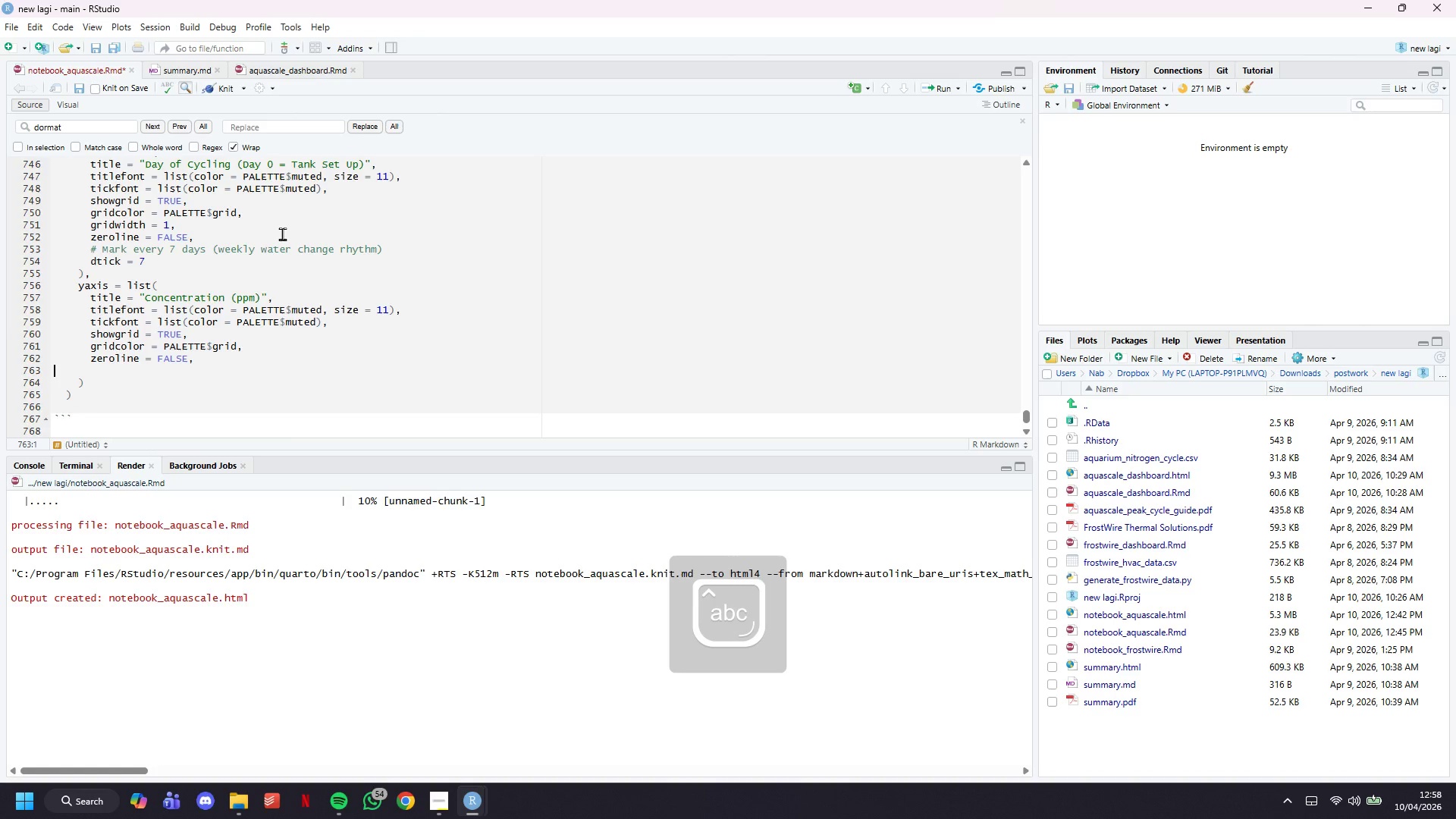 
key(Enter)
 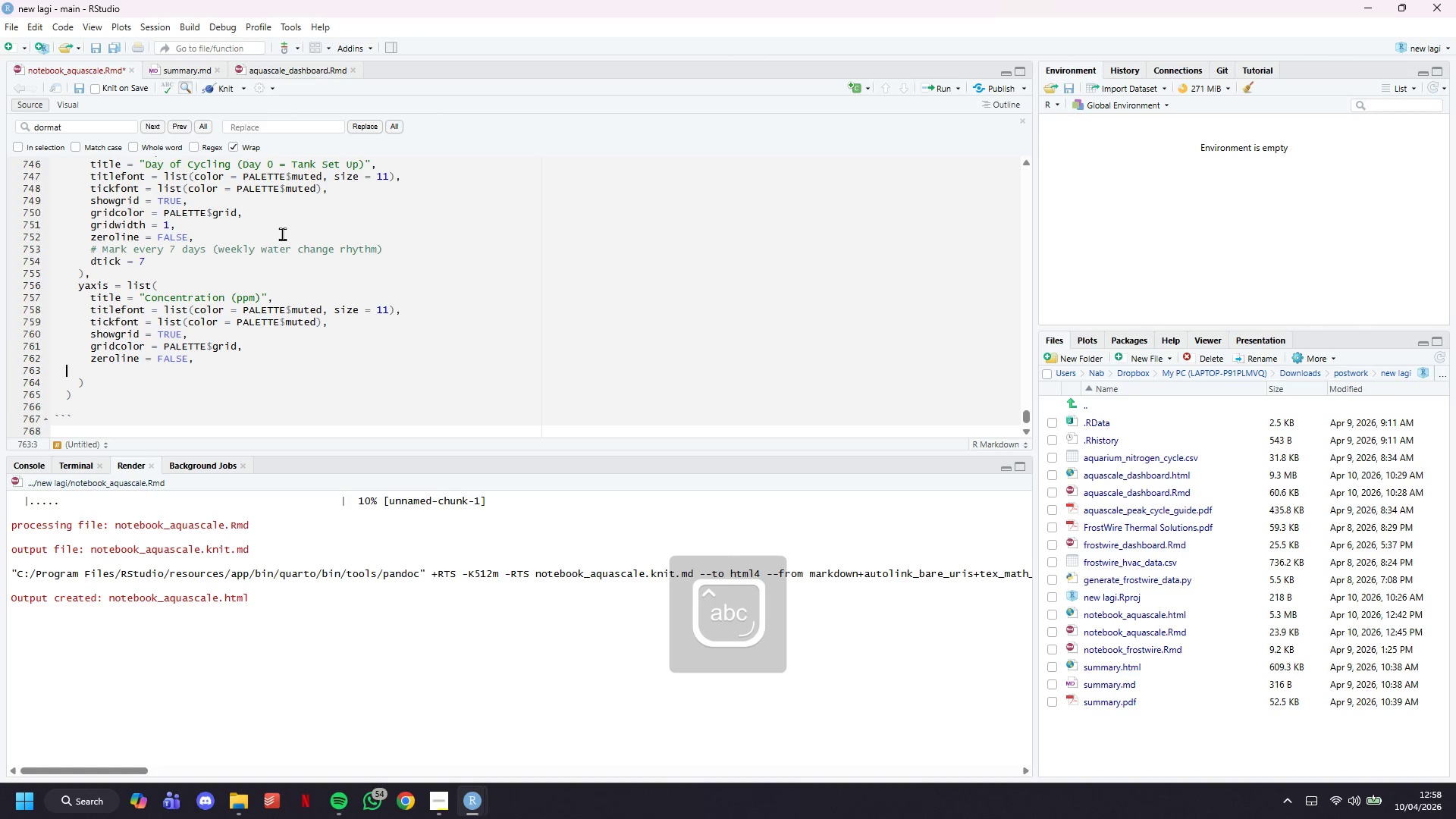 
key(Tab)
key(Tab)
key(Tab)
type(rangemode = "")
 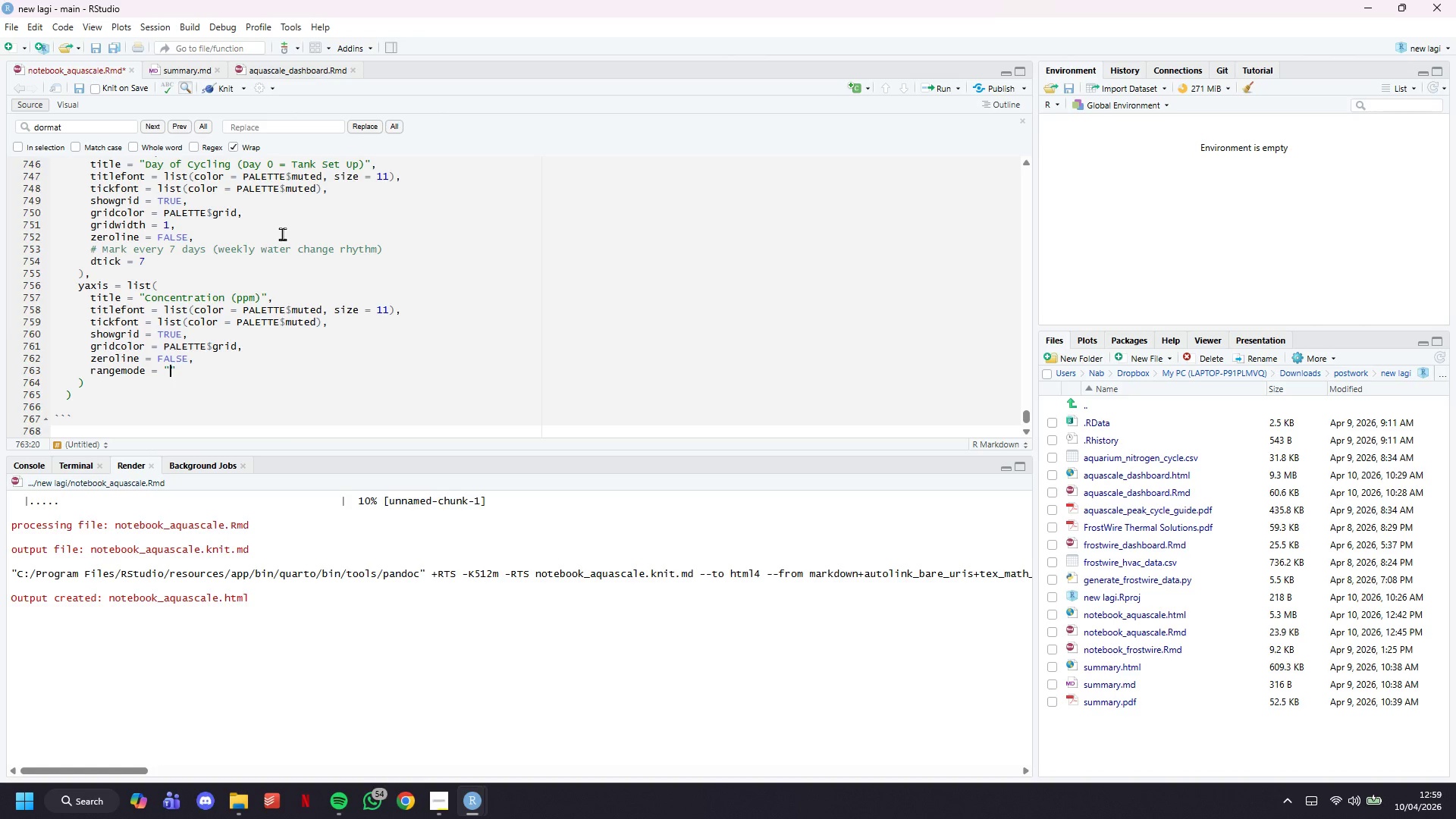 
 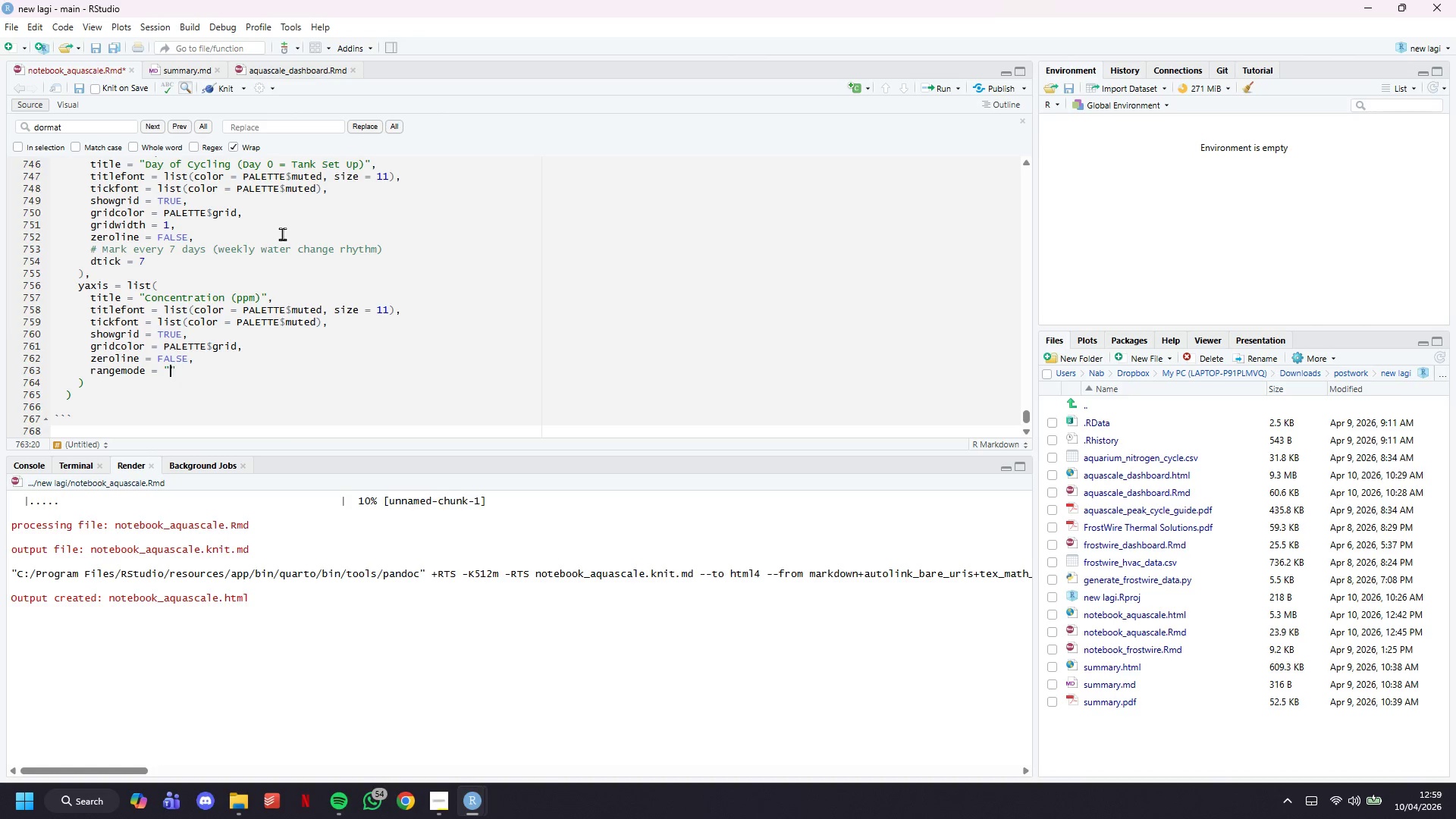 
key(ArrowLeft)
 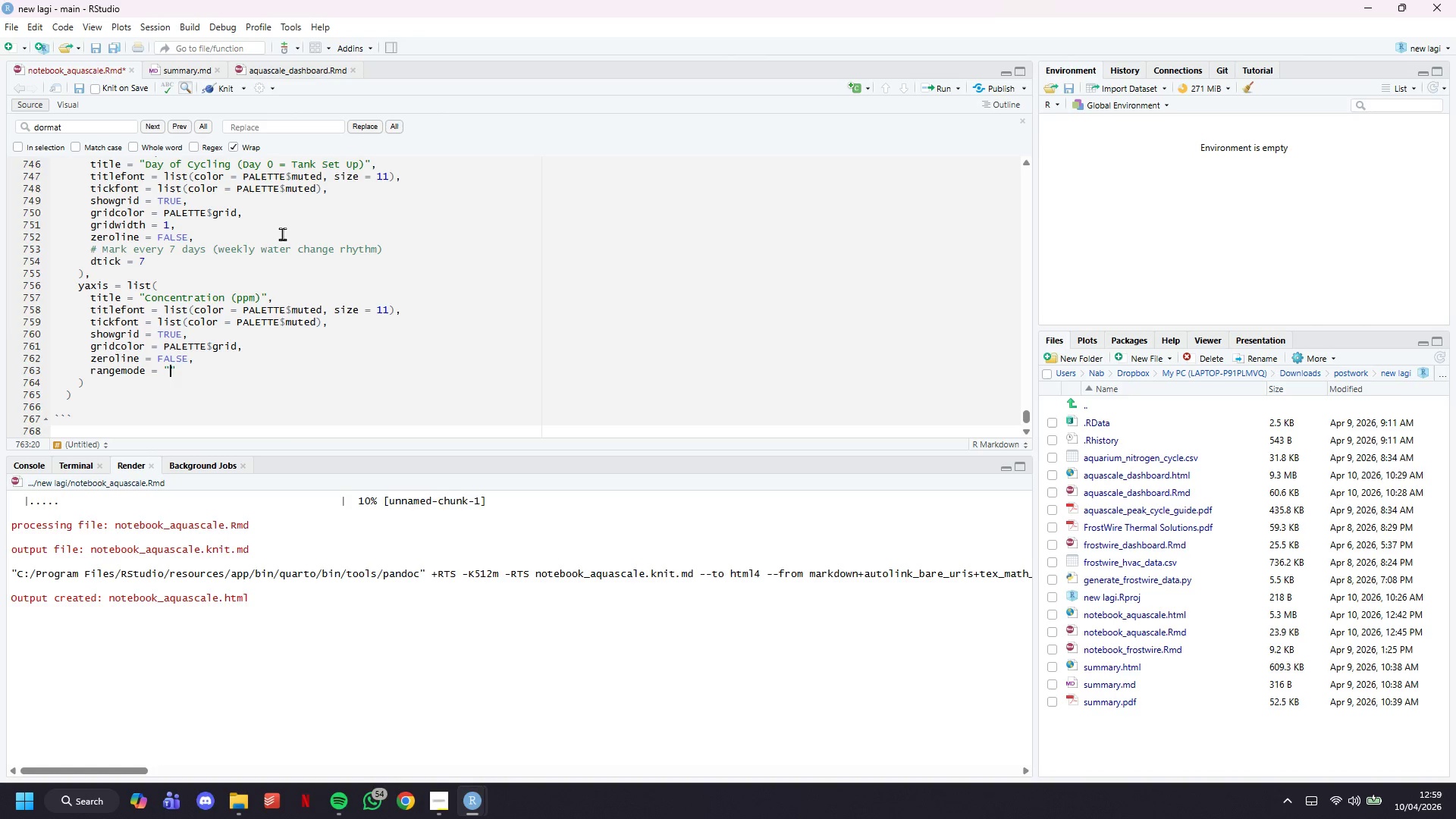 
type(tozero)
 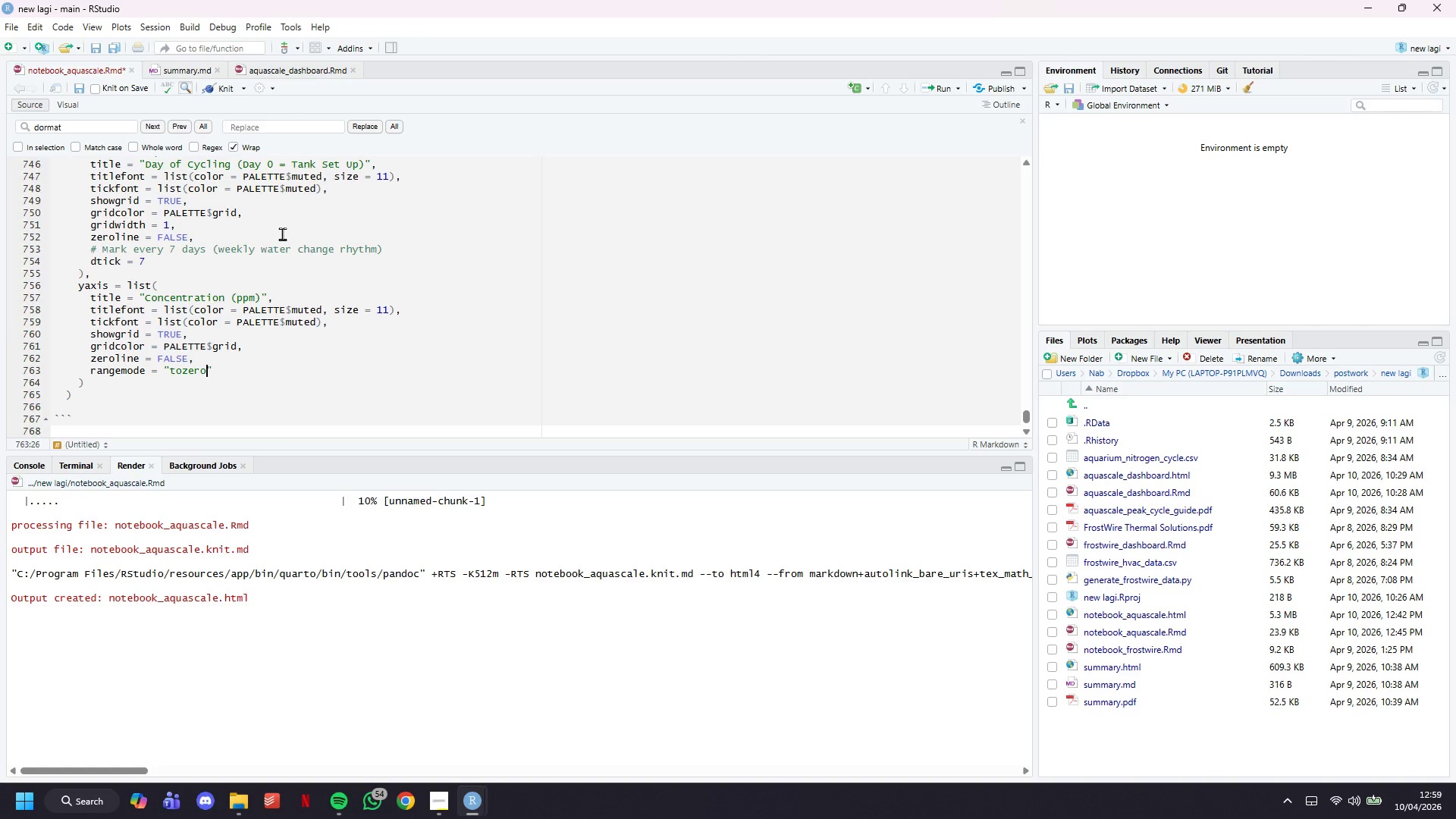 
key(ArrowRight)
 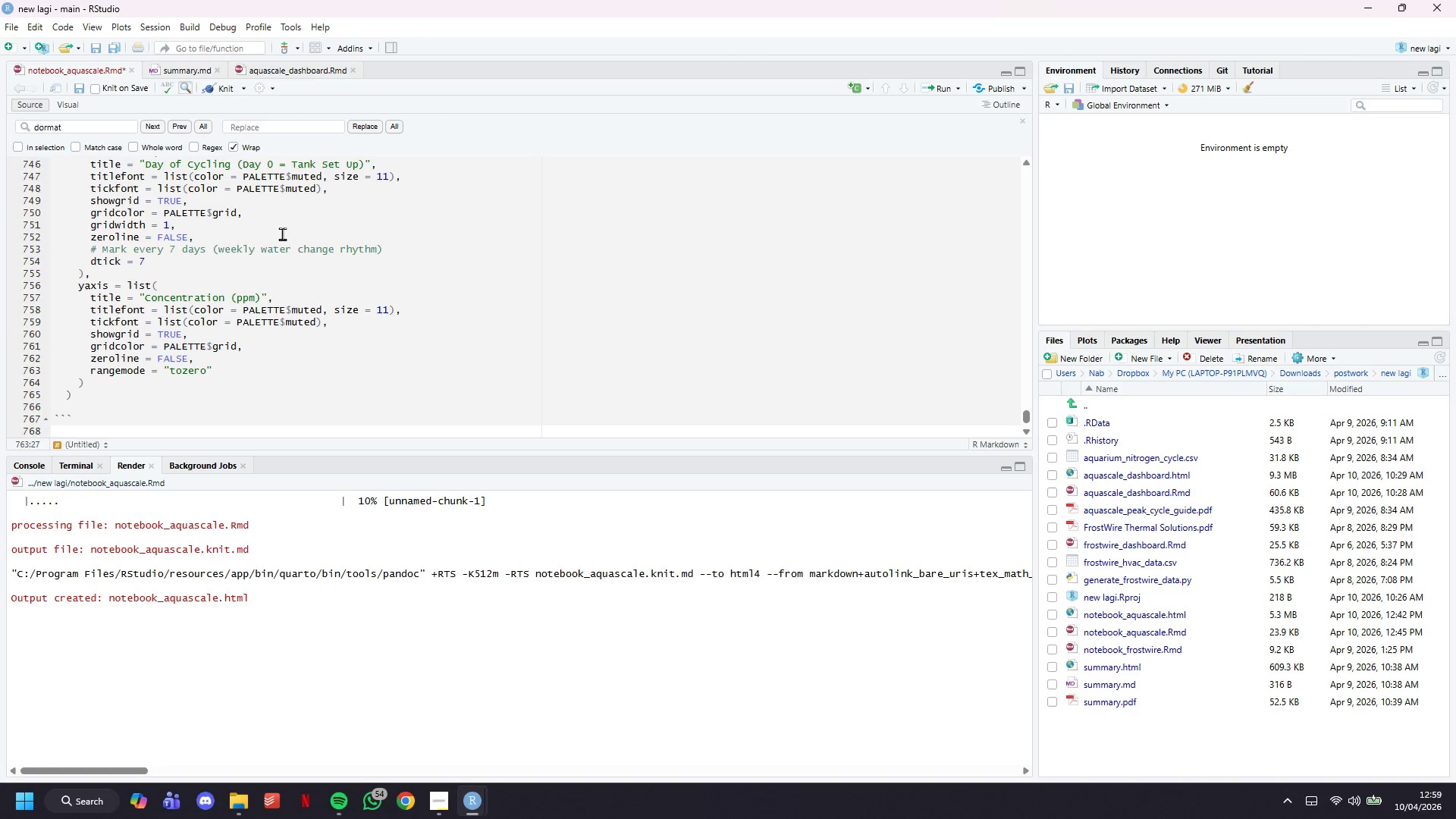 
key(ArrowDown)
 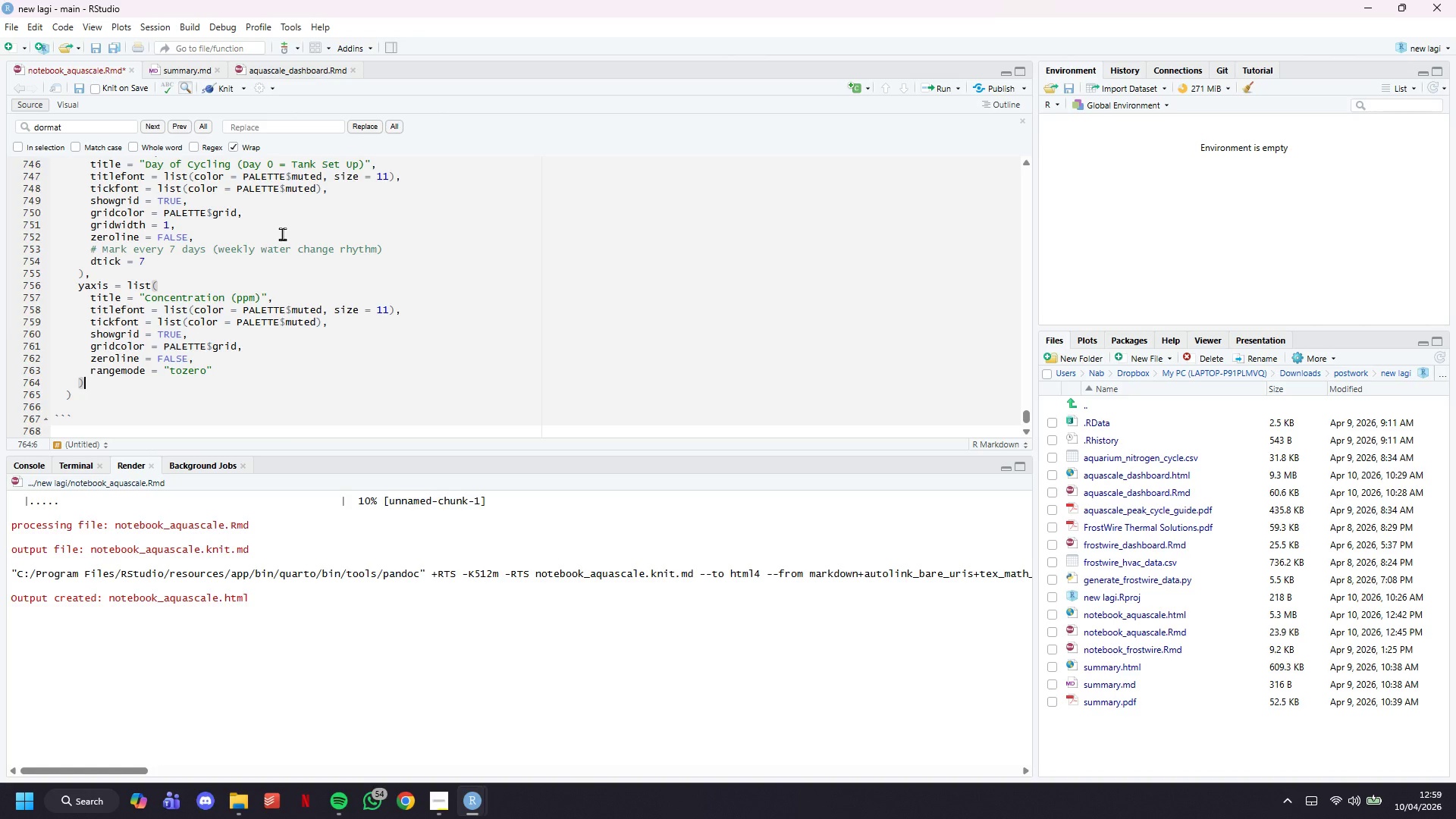 
key(Comma)
 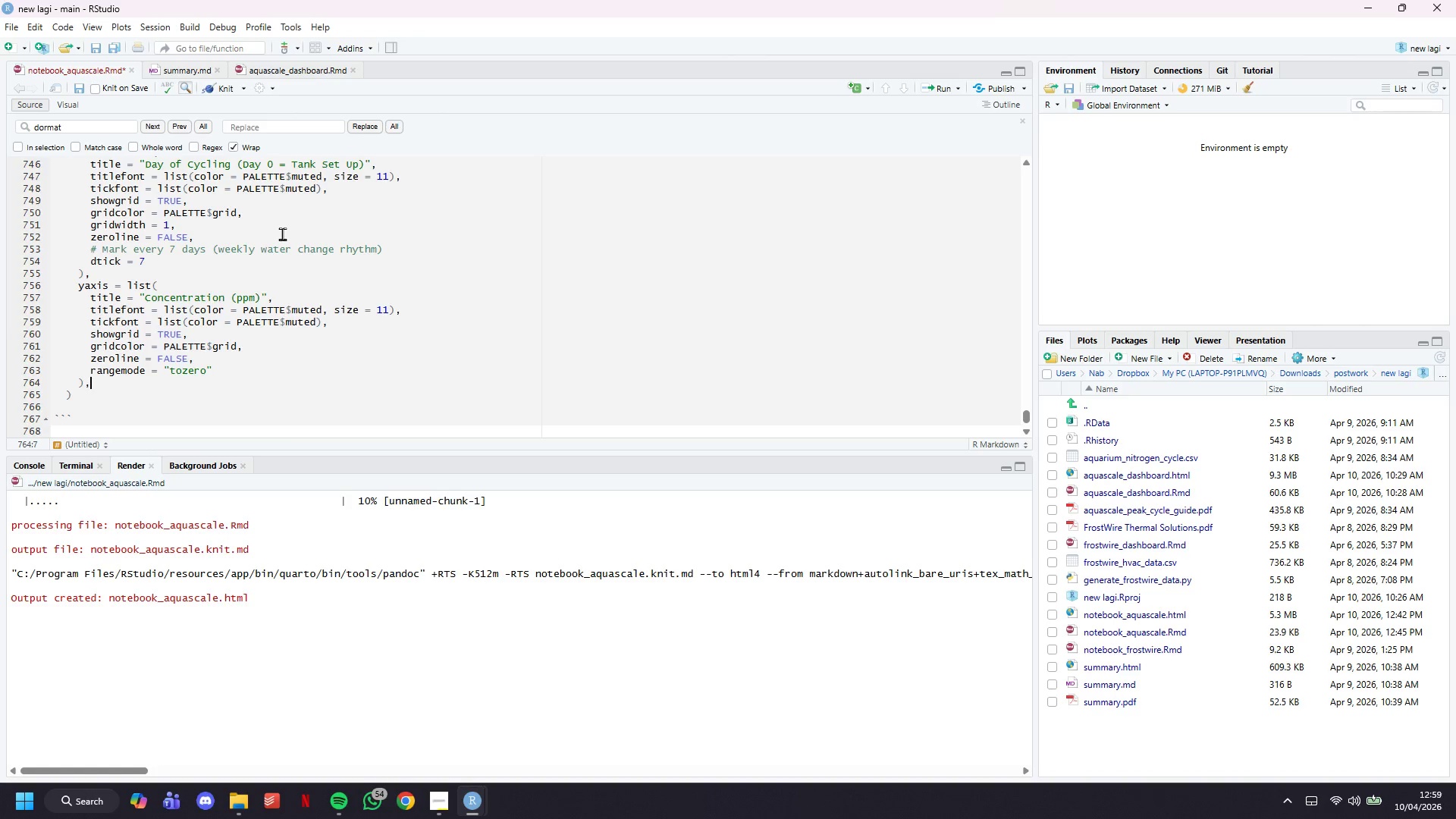 
key(Enter)
 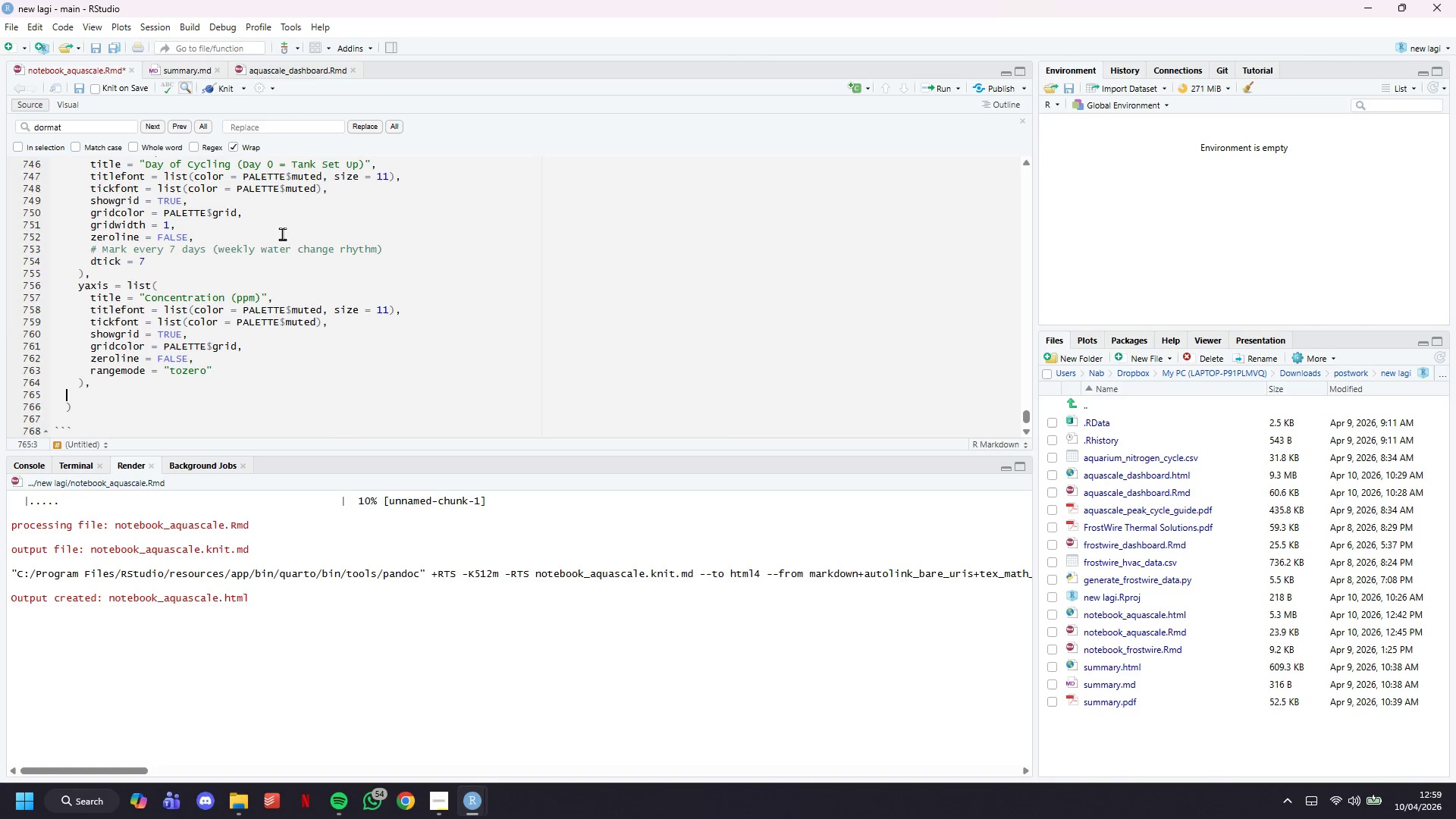 
key(Tab)
key(Tab)
type(yaxis2 = list()
 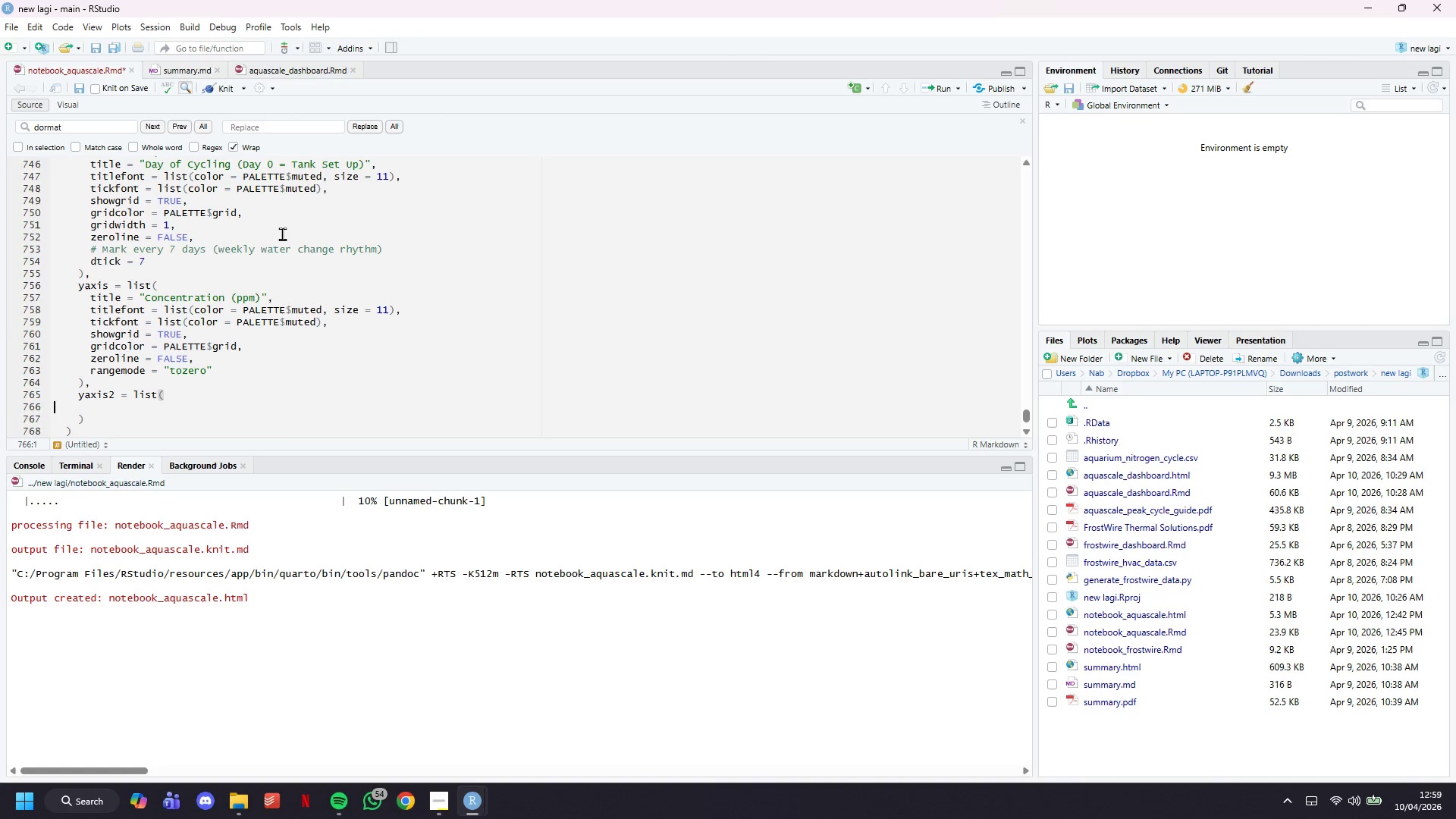 
key(Enter)
 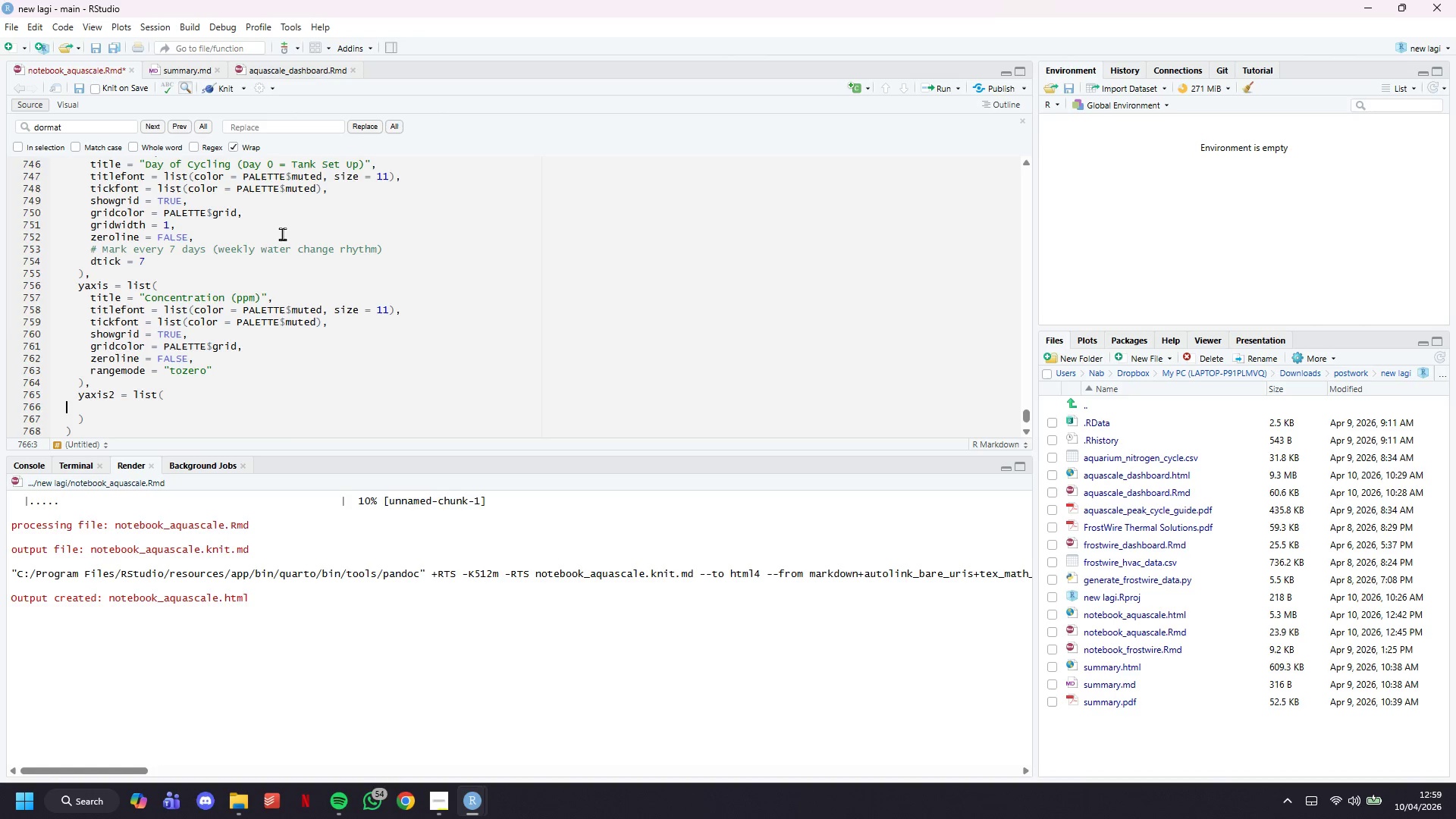 
key(Tab)
key(Tab)
key(Tab)
type(title = "")
 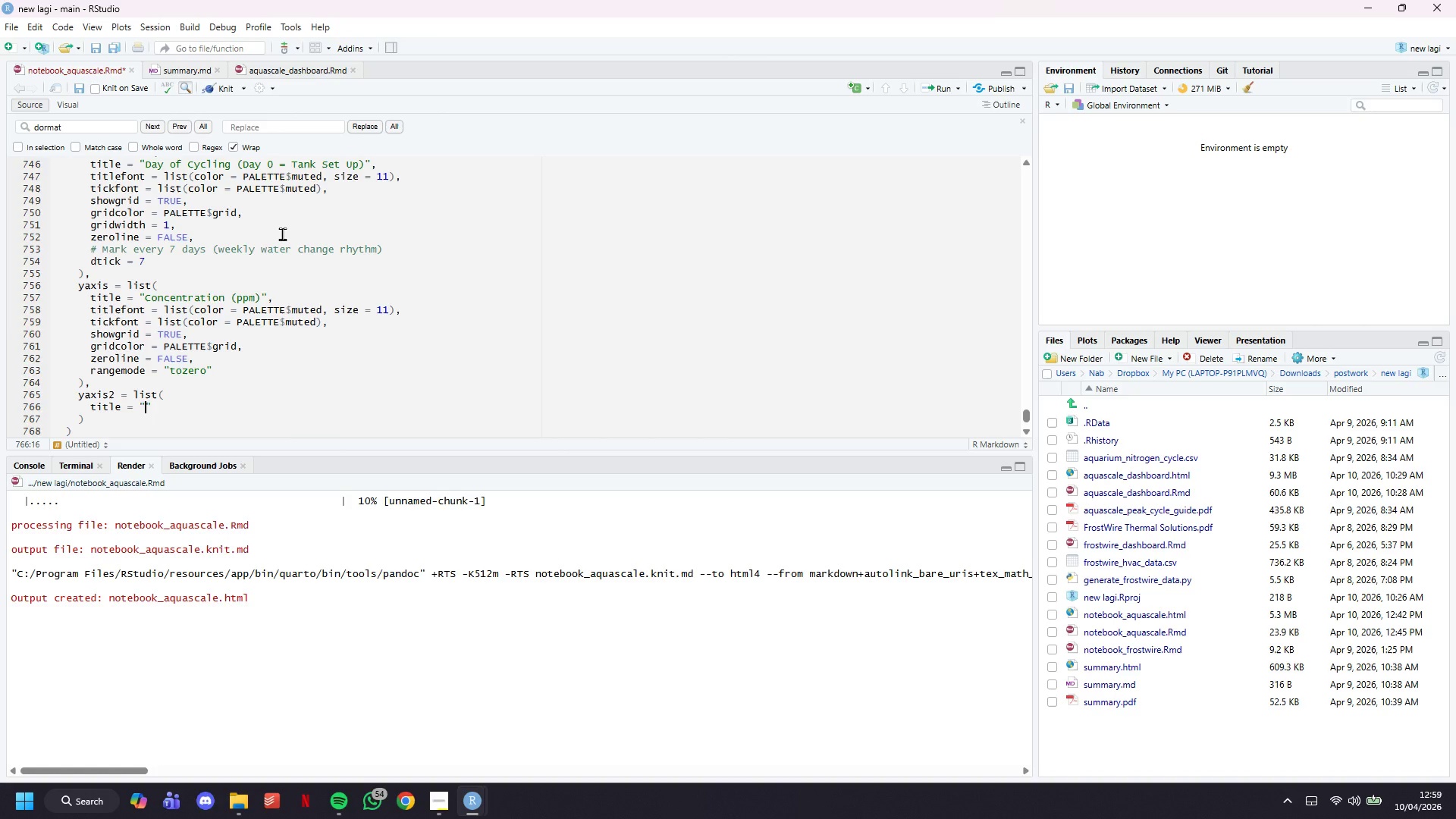 
 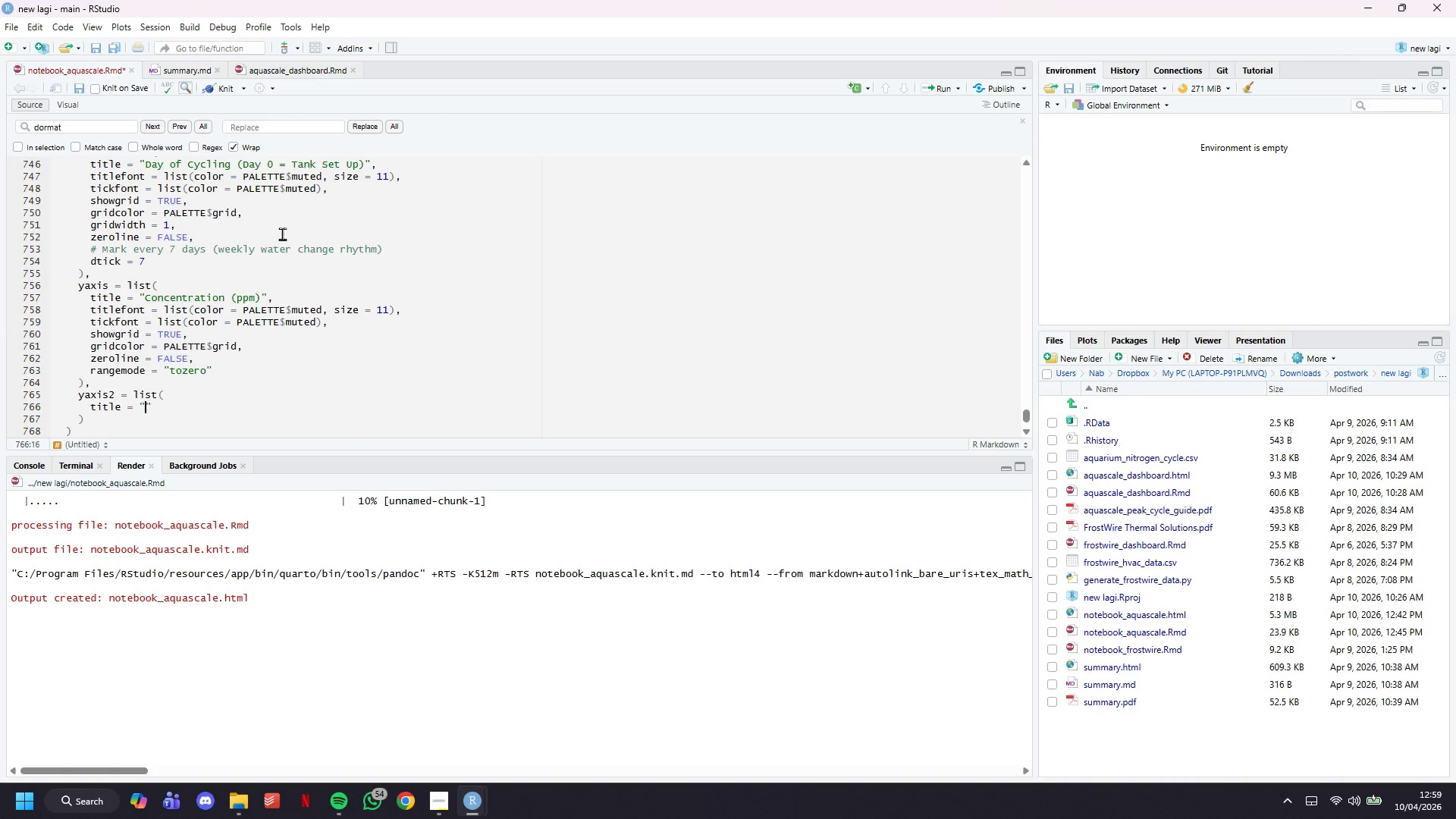 
key(ArrowLeft)
 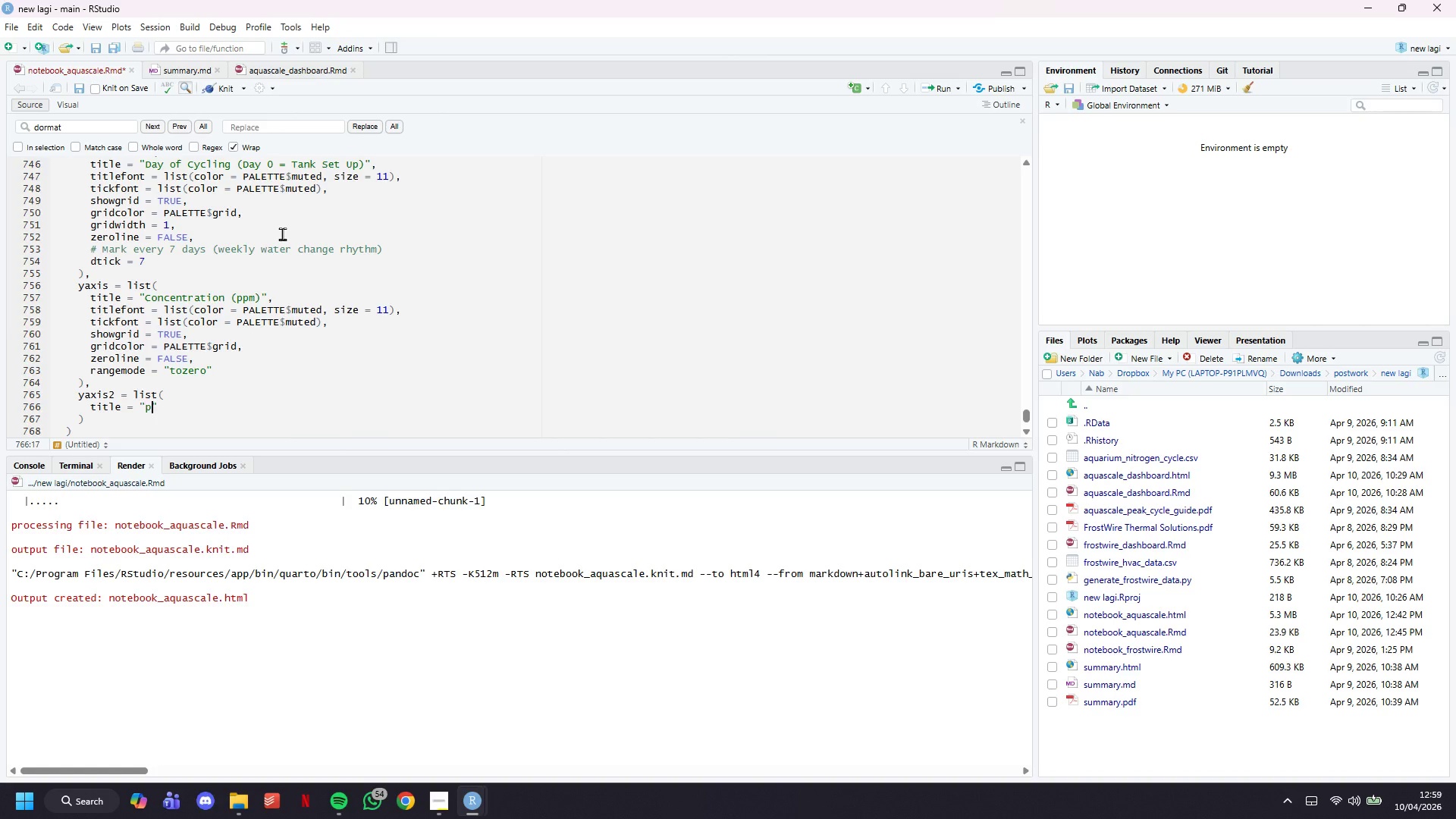 
key(P)
 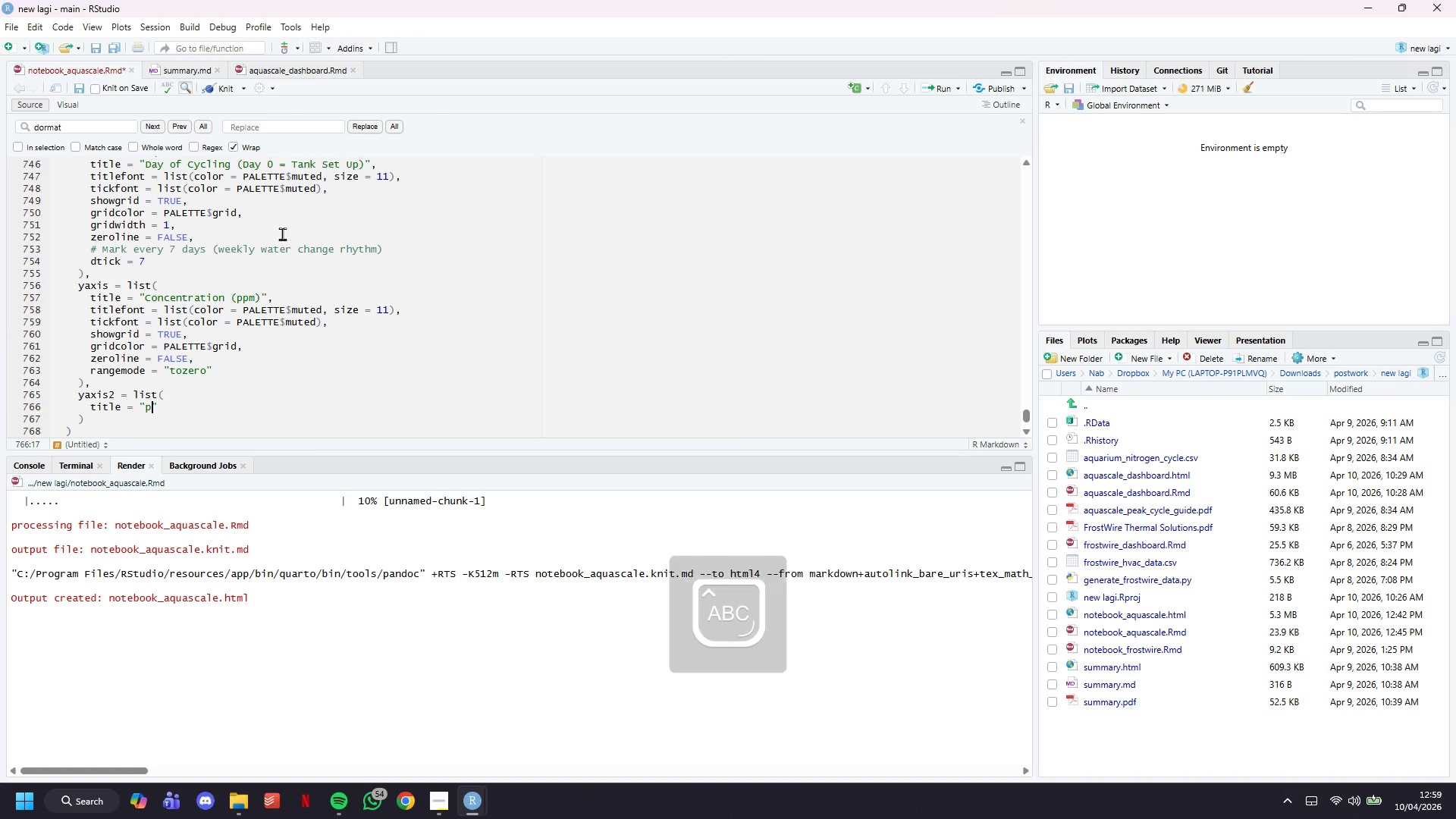 
key(CapsLock)
 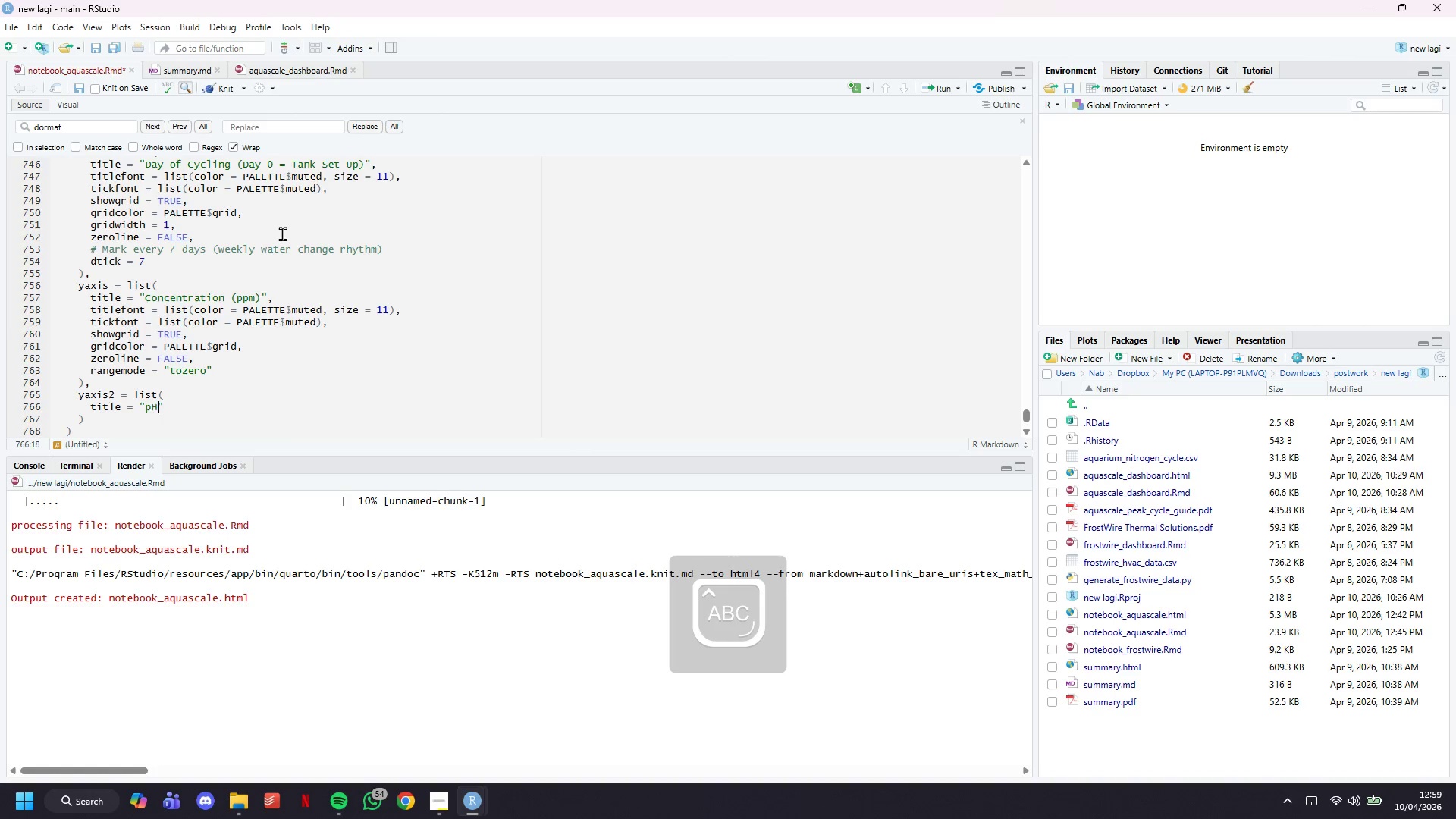 
key(H)
 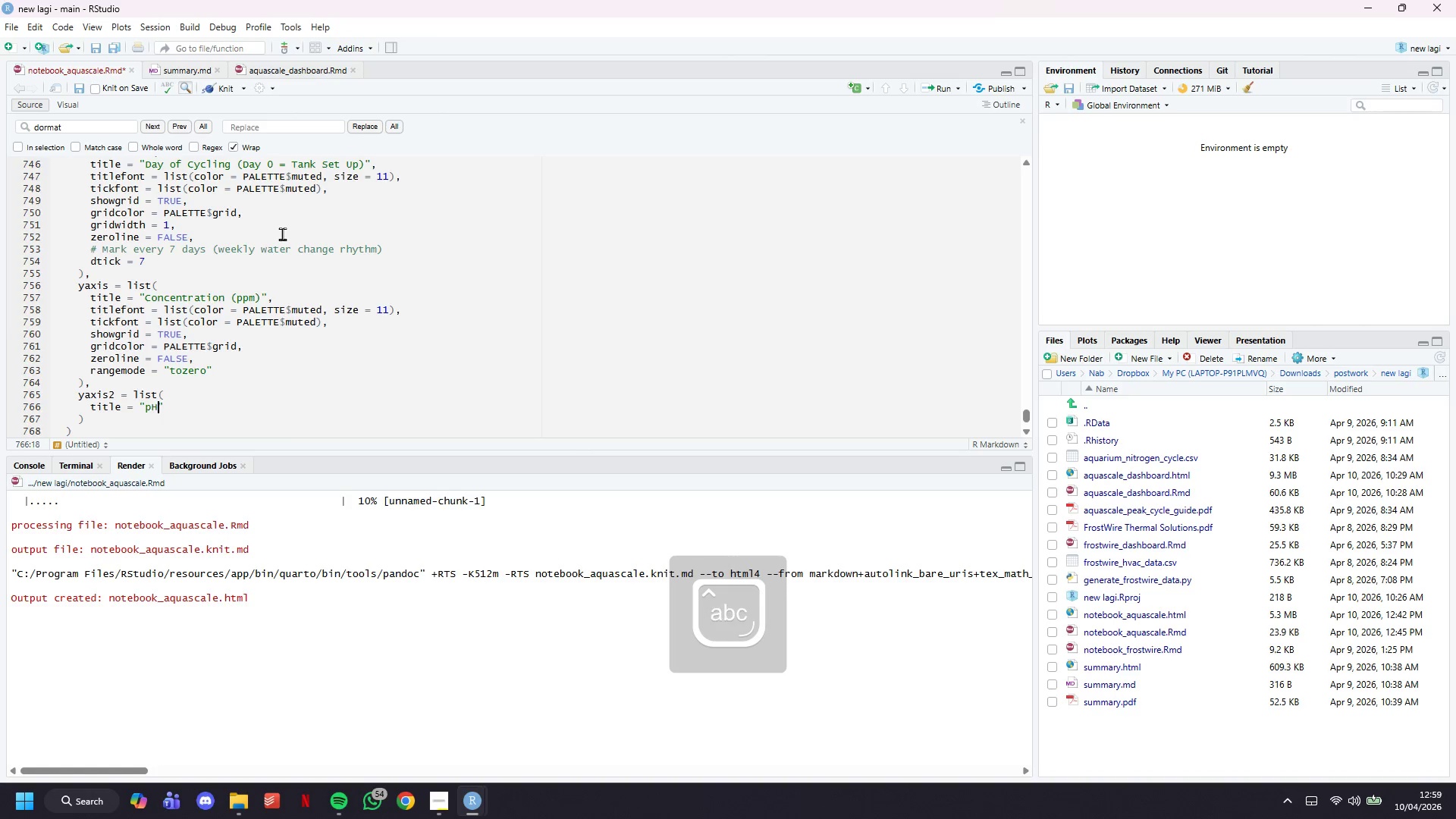 
key(CapsLock)
 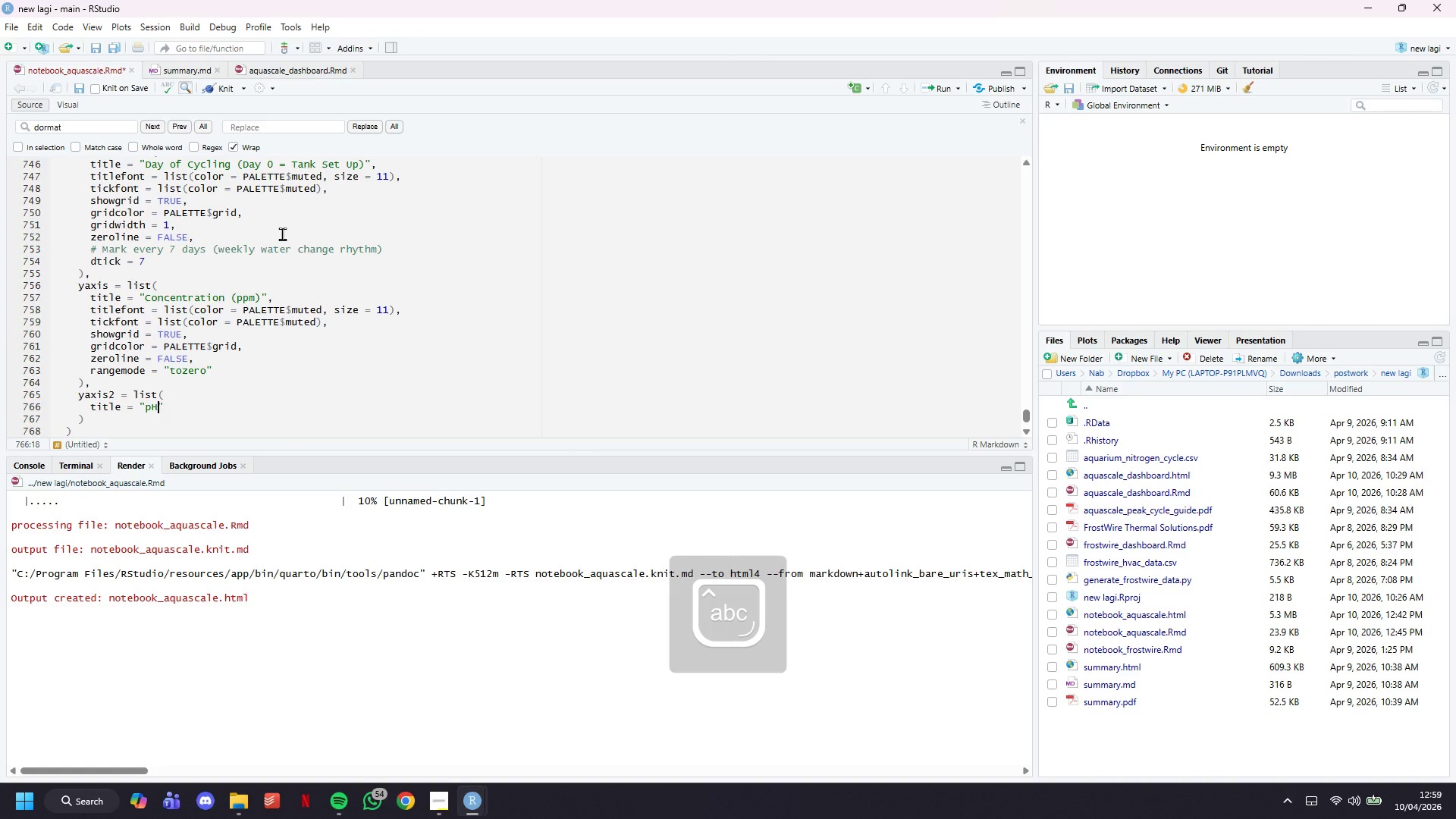 
key(ArrowRight)
 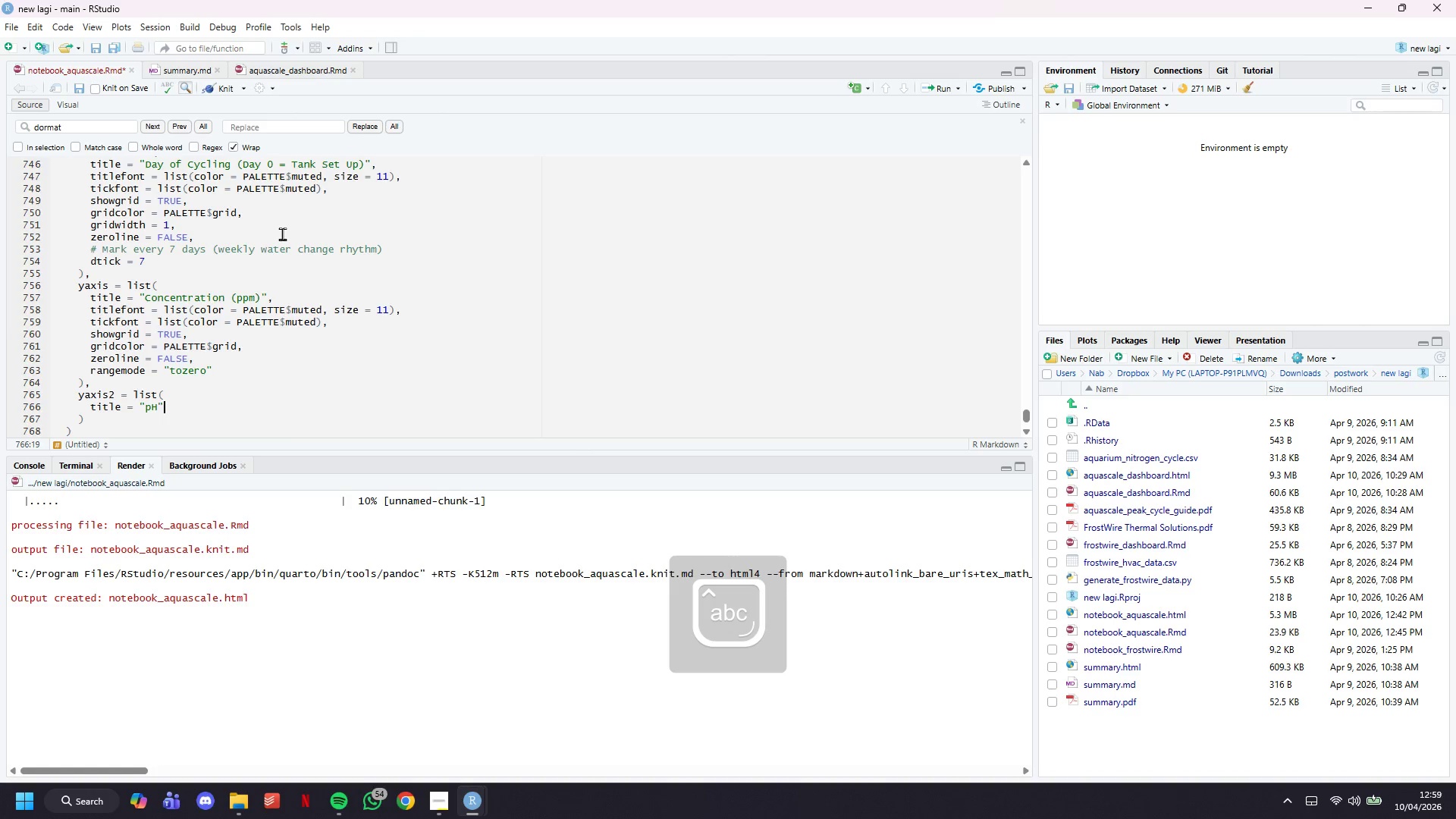 
key(Comma)
 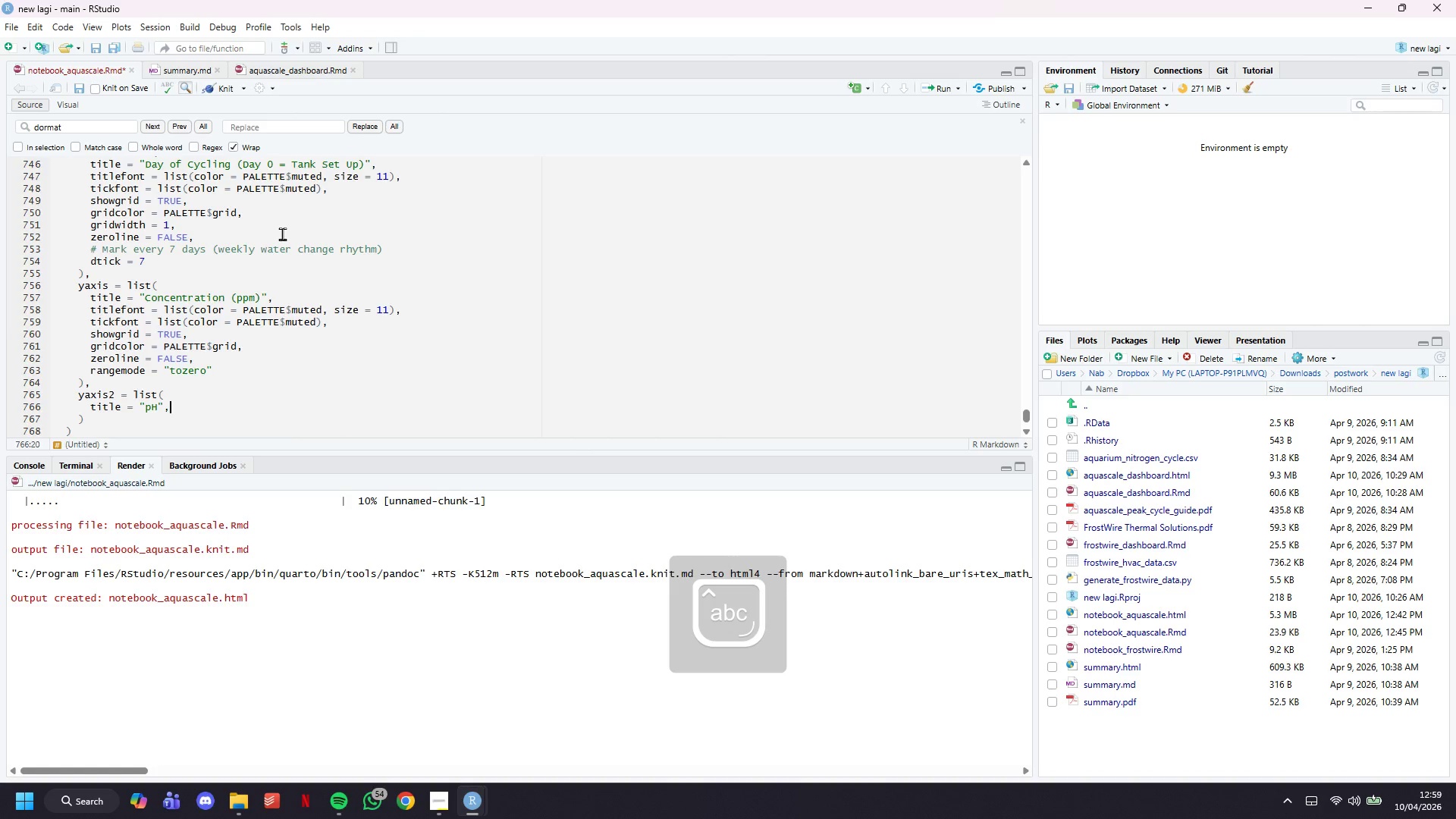 
key(Enter)
 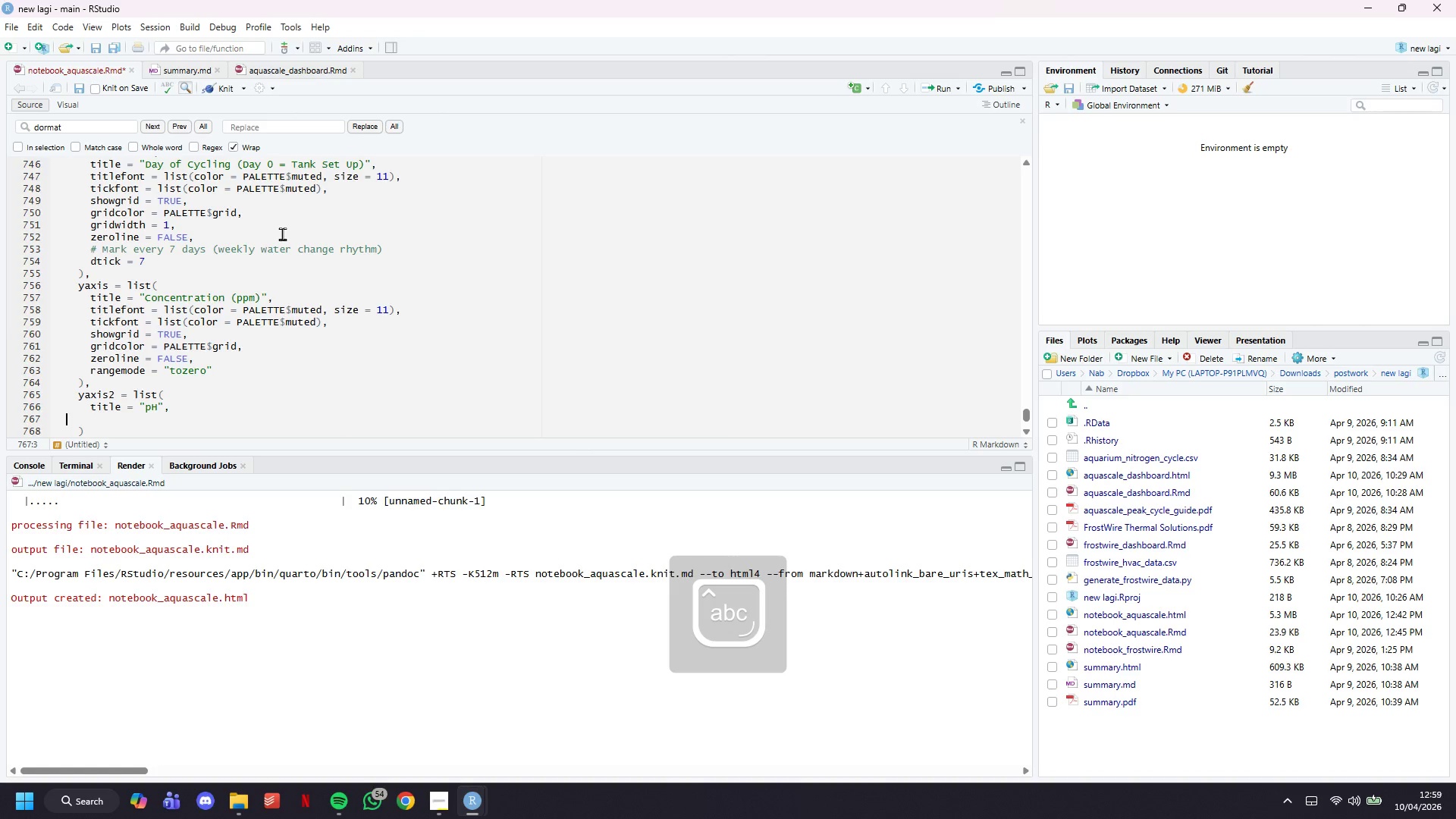 
key(Tab)
key(Tab)
key(Tab)
type(titlefont = list(color = PALETTE$ph, size -)
key(Backspace)
type(= 11)
 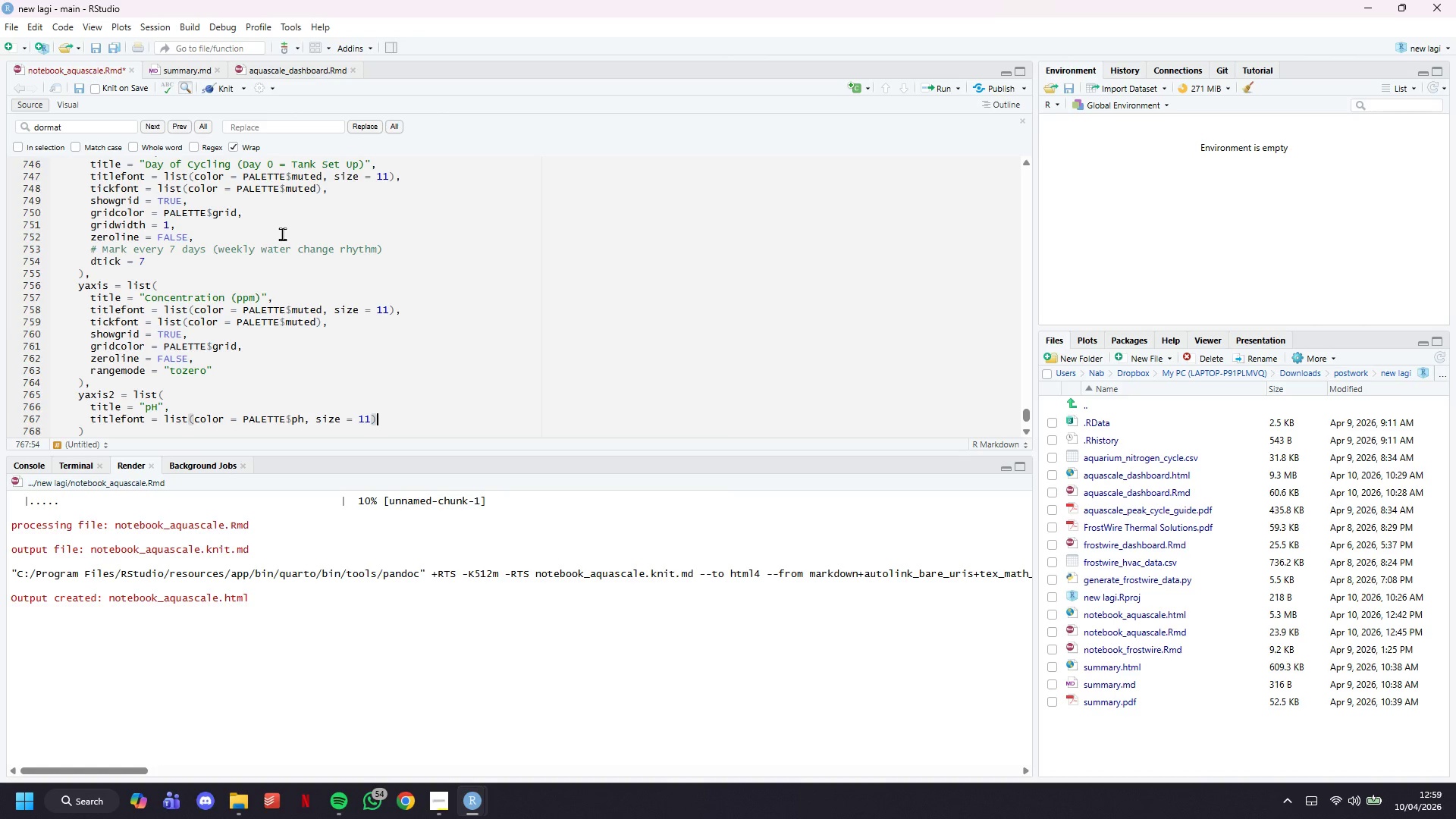 
 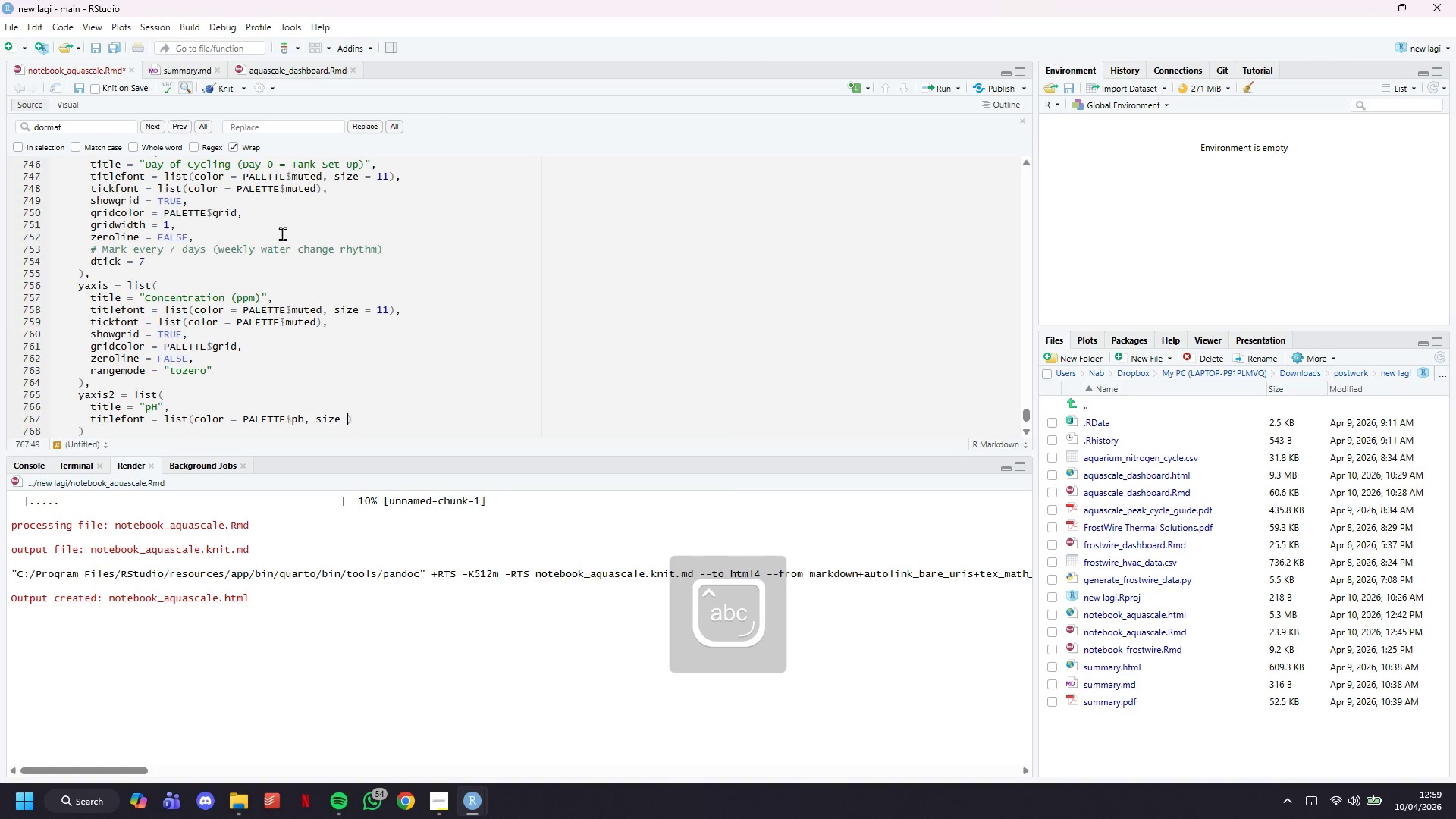 
key(ArrowRight)
 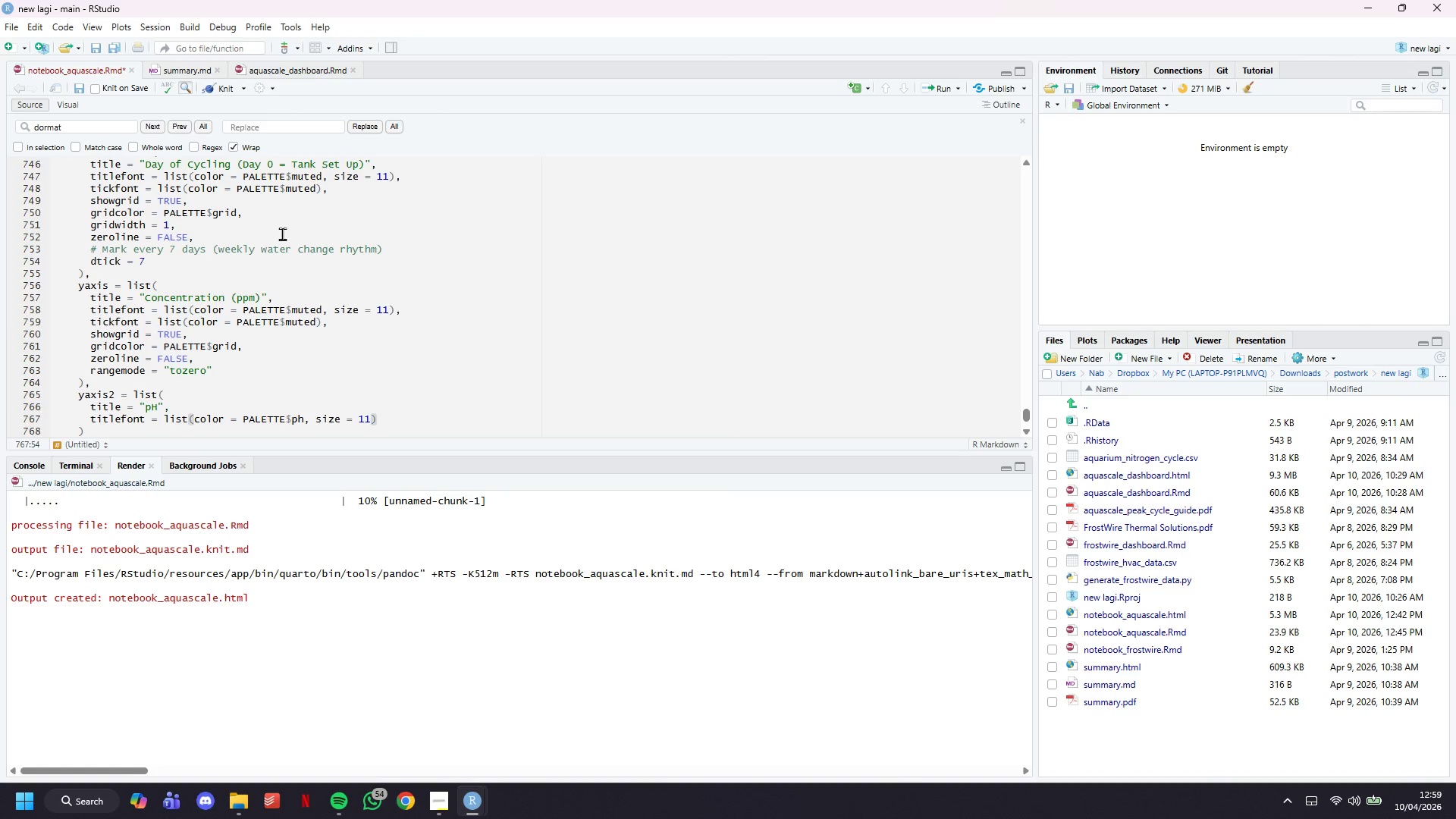 
key(Comma)
 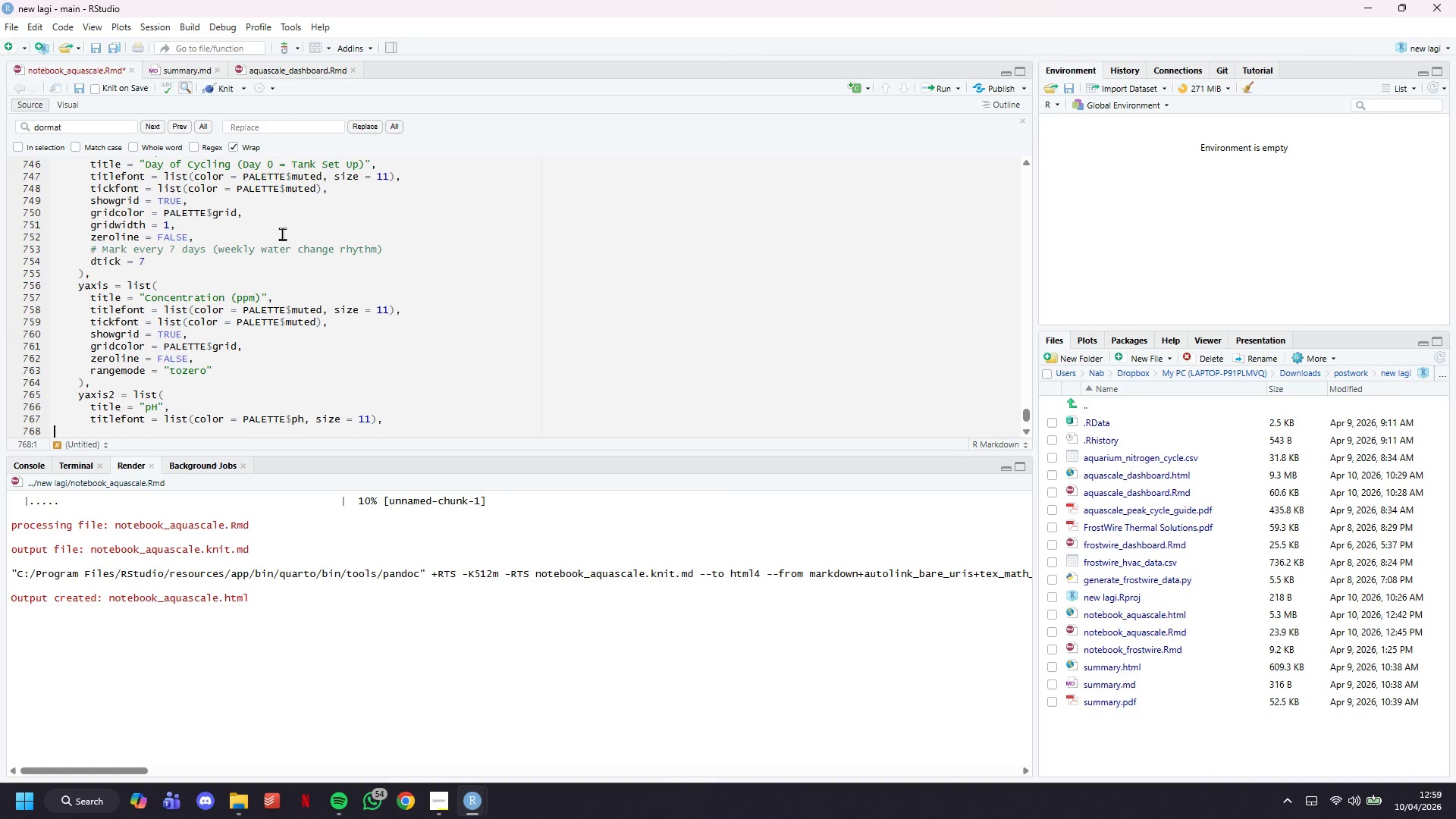 
key(Enter)
 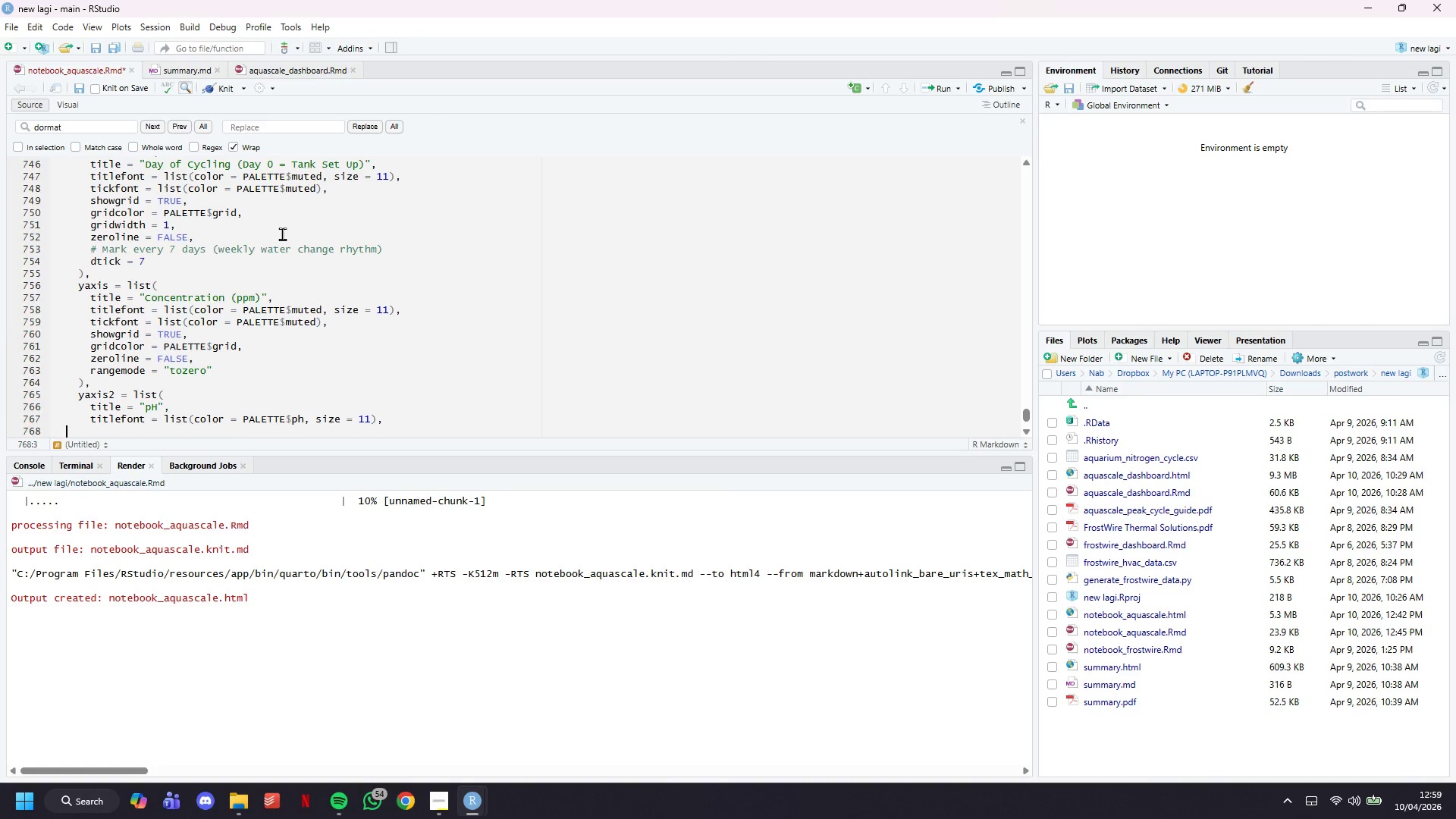 
key(Tab)
key(Tab)
key(Tab)
type(tickfont = list(color = PALETTE$ph)
 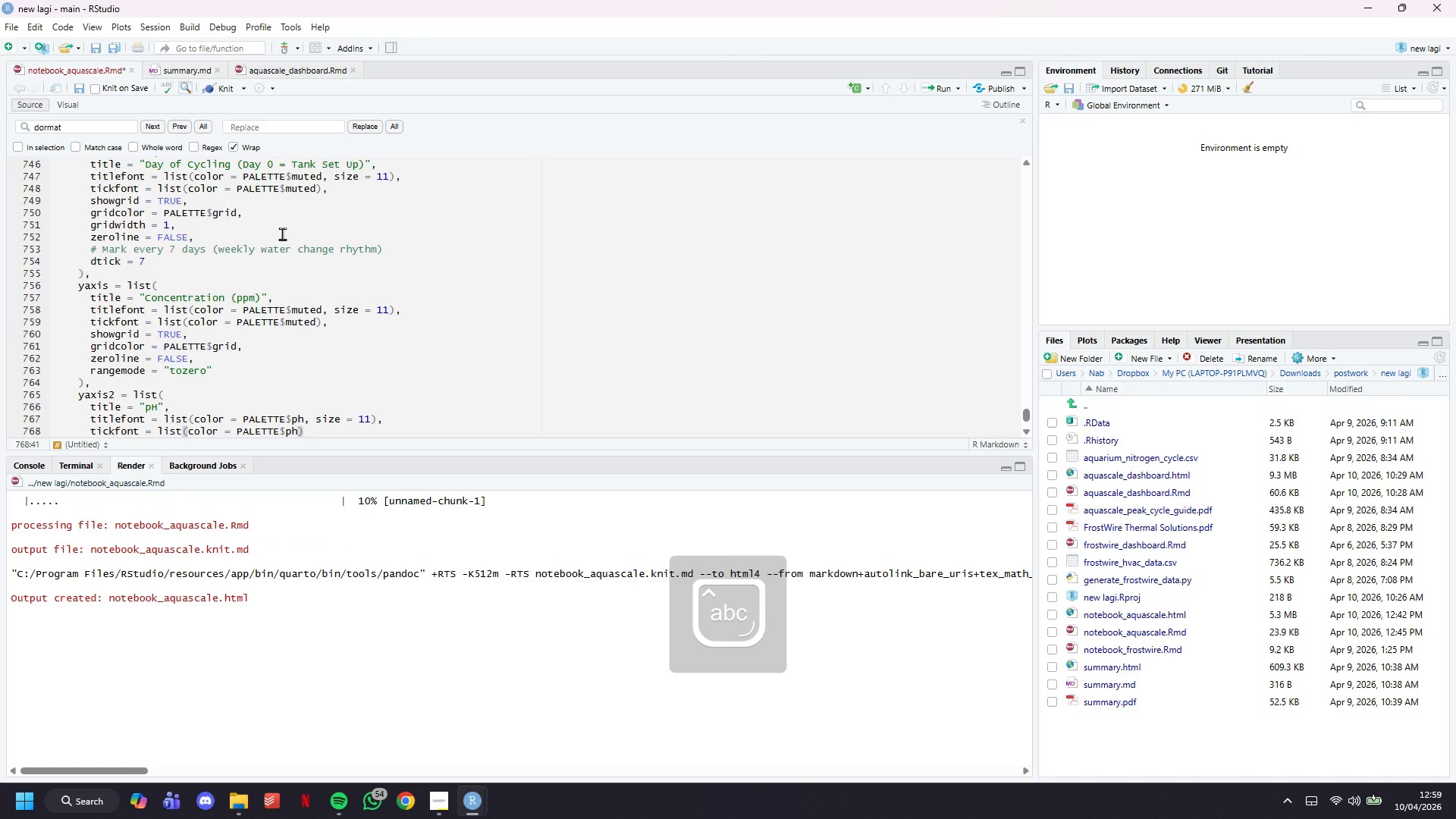 
key(ArrowRight)
 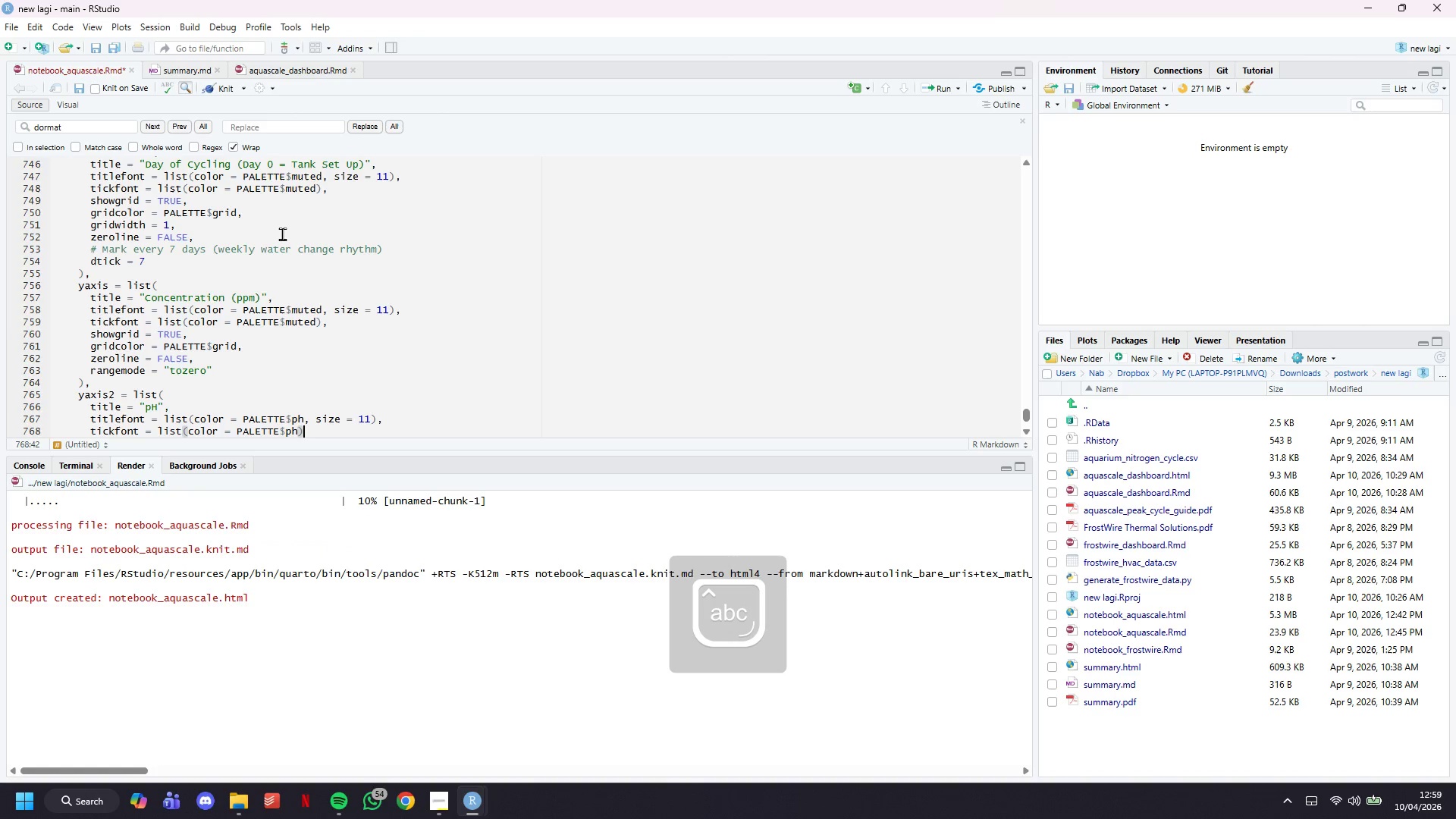 
key(Comma)
 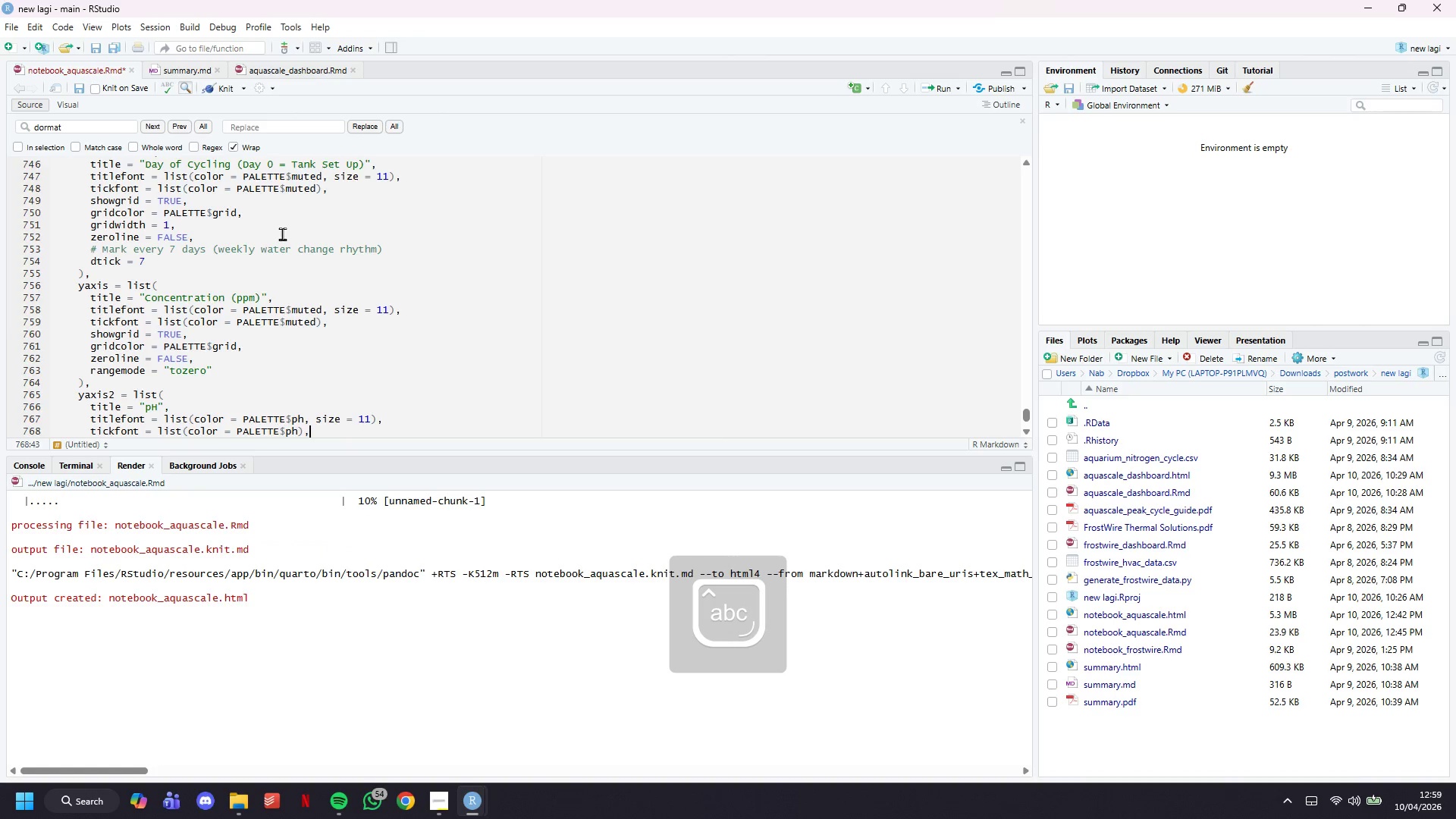 
key(Enter)
 